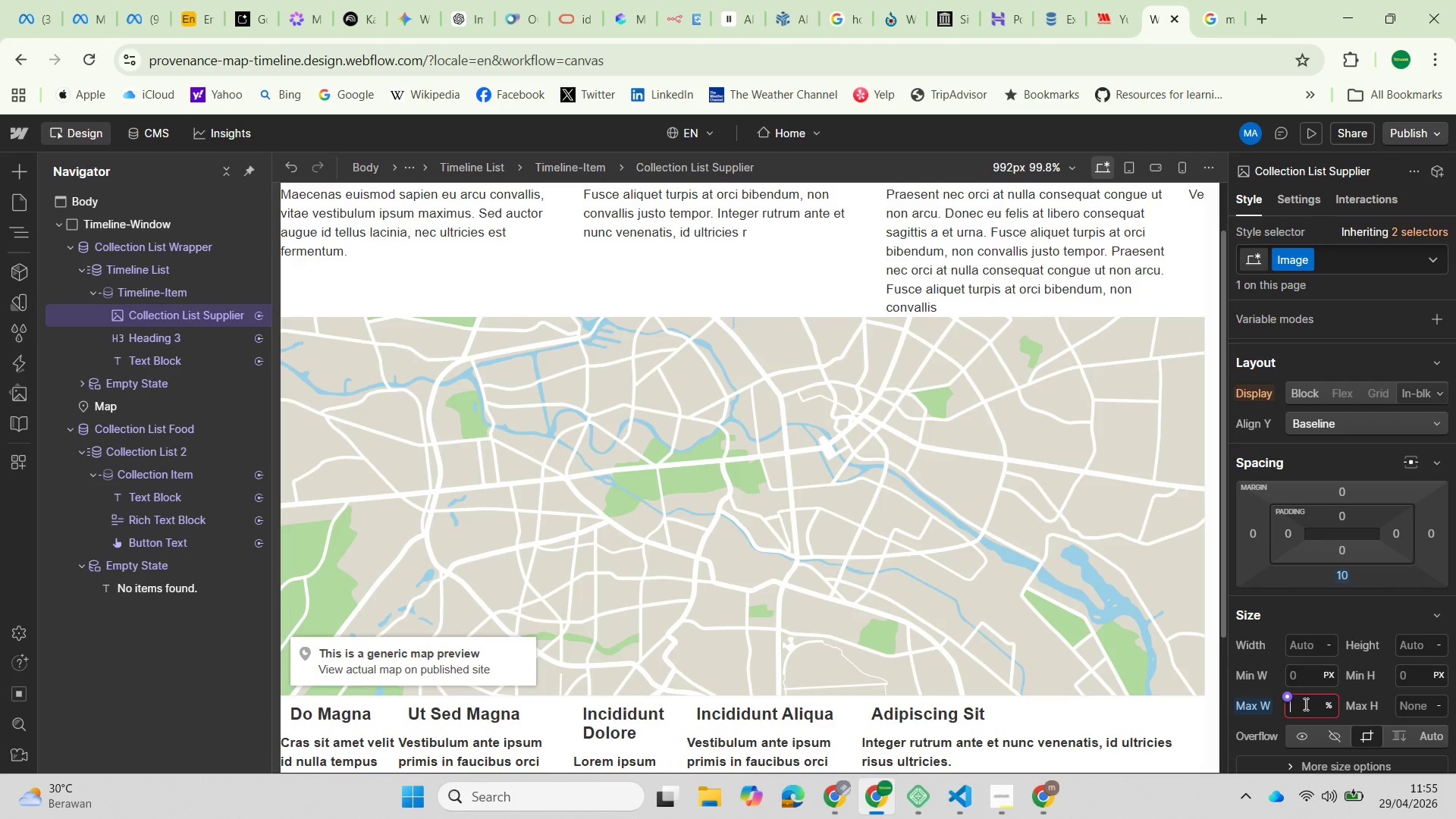 
key(Backspace)
 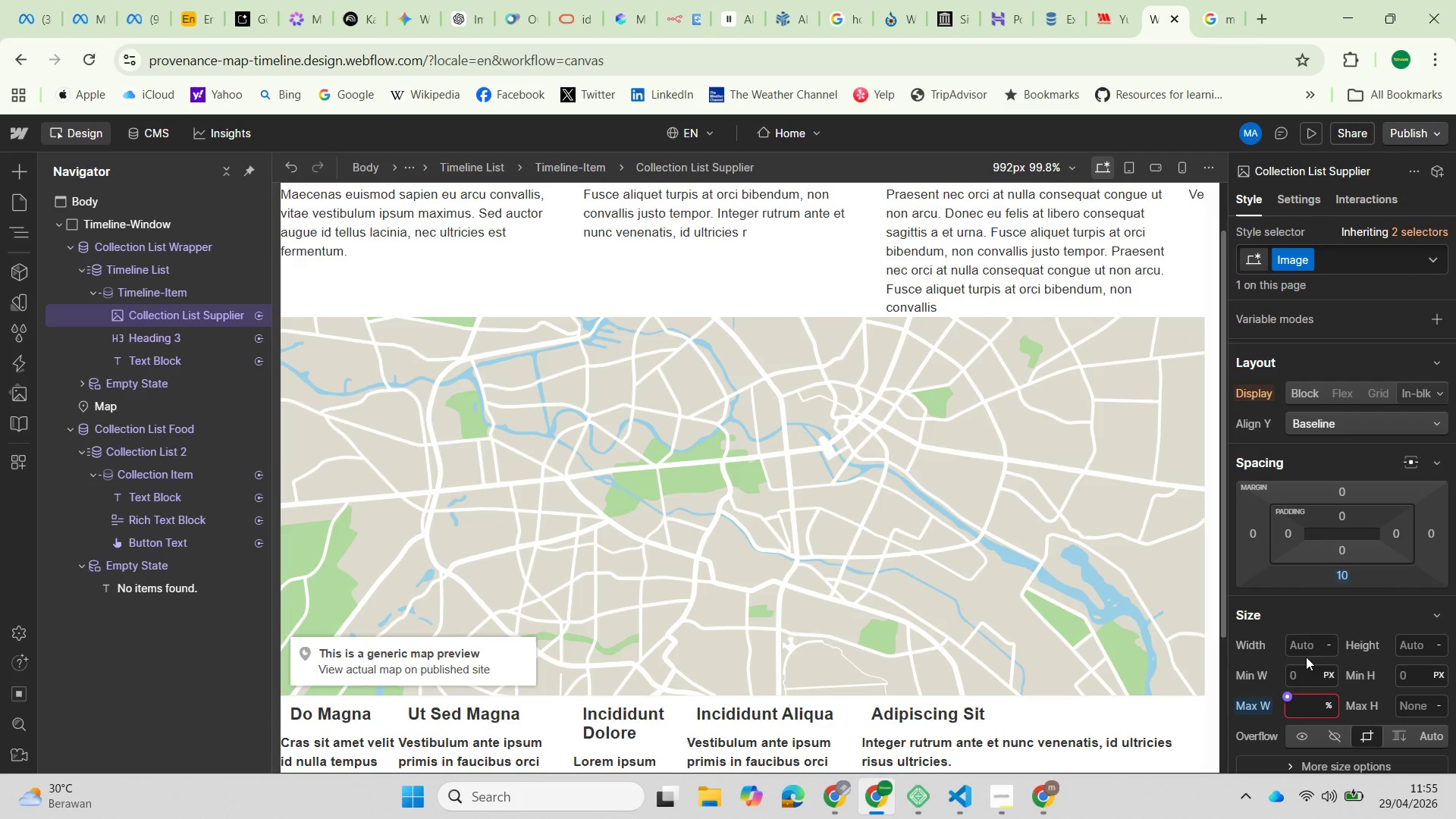 
left_click([1303, 647])
 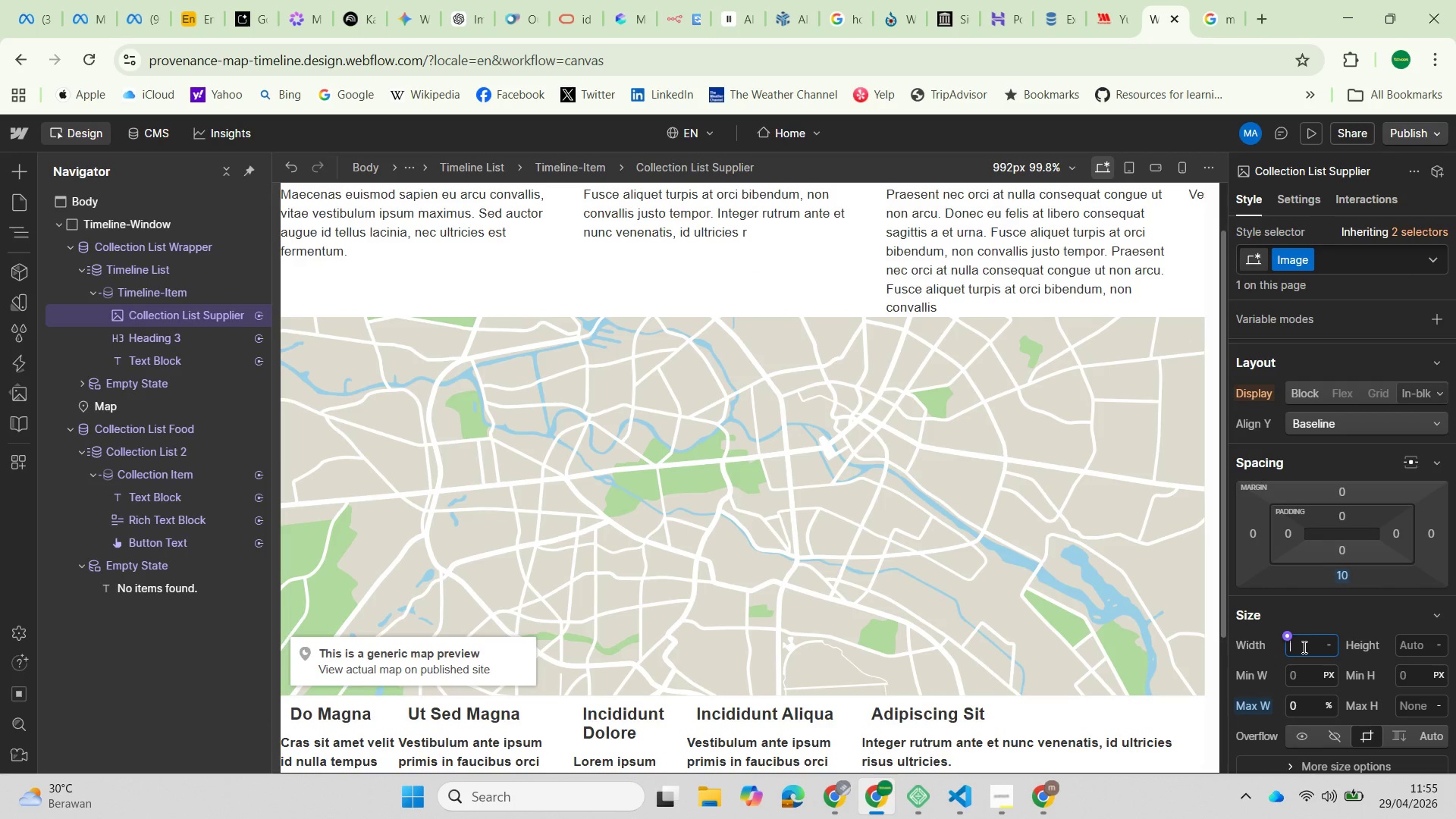 
type(250px)
 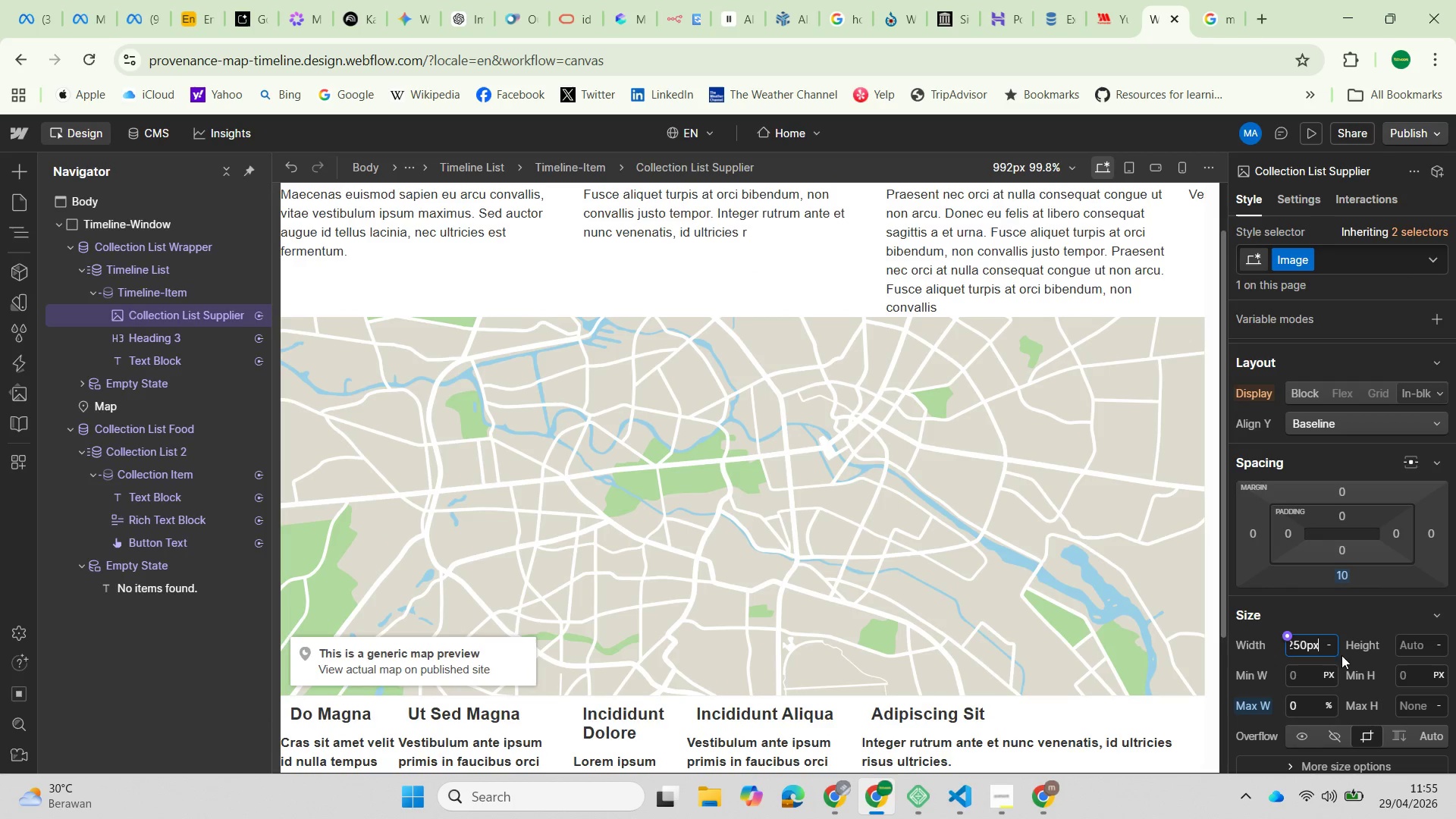 
left_click([1411, 646])
 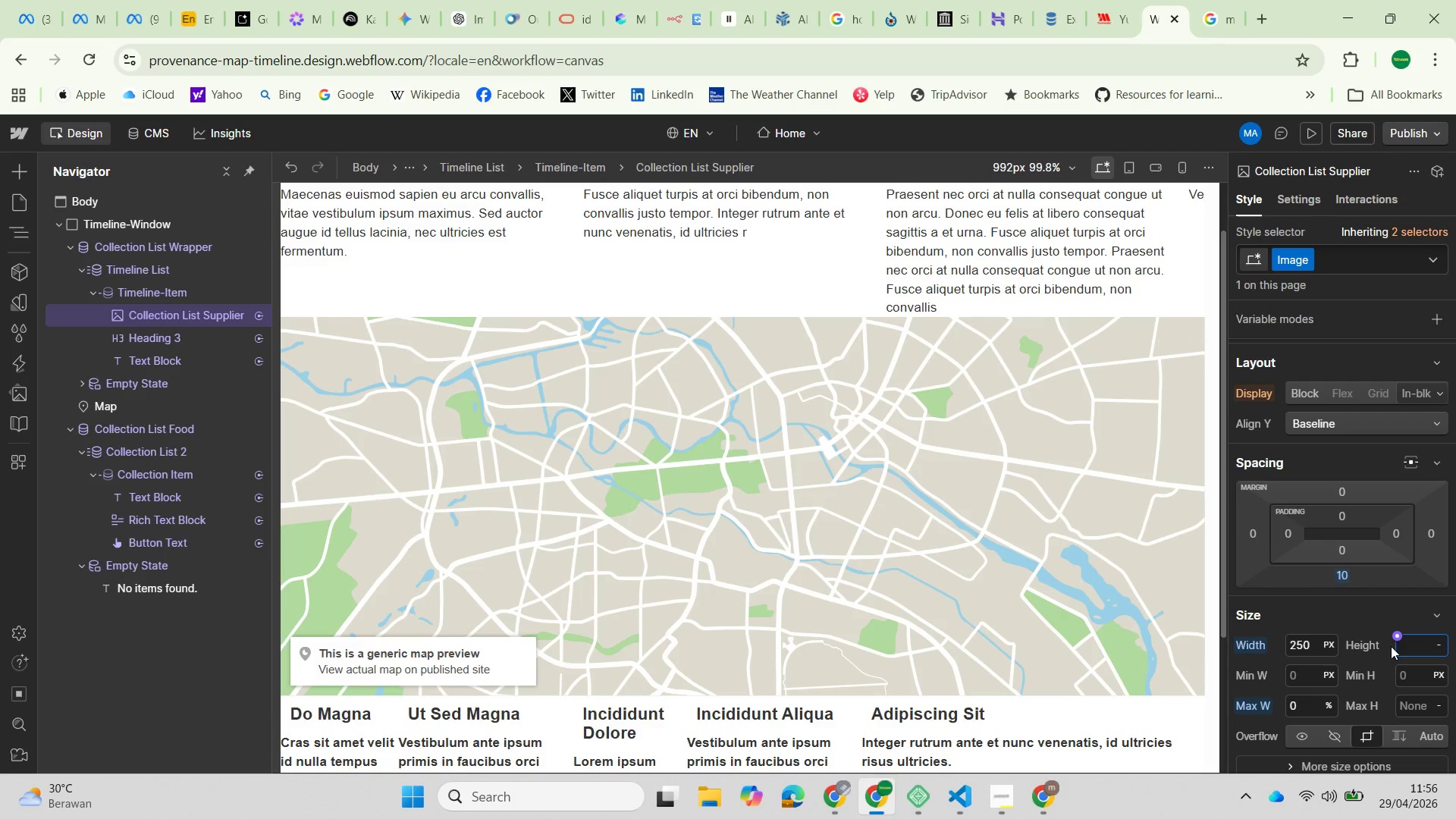 
type(250px)
 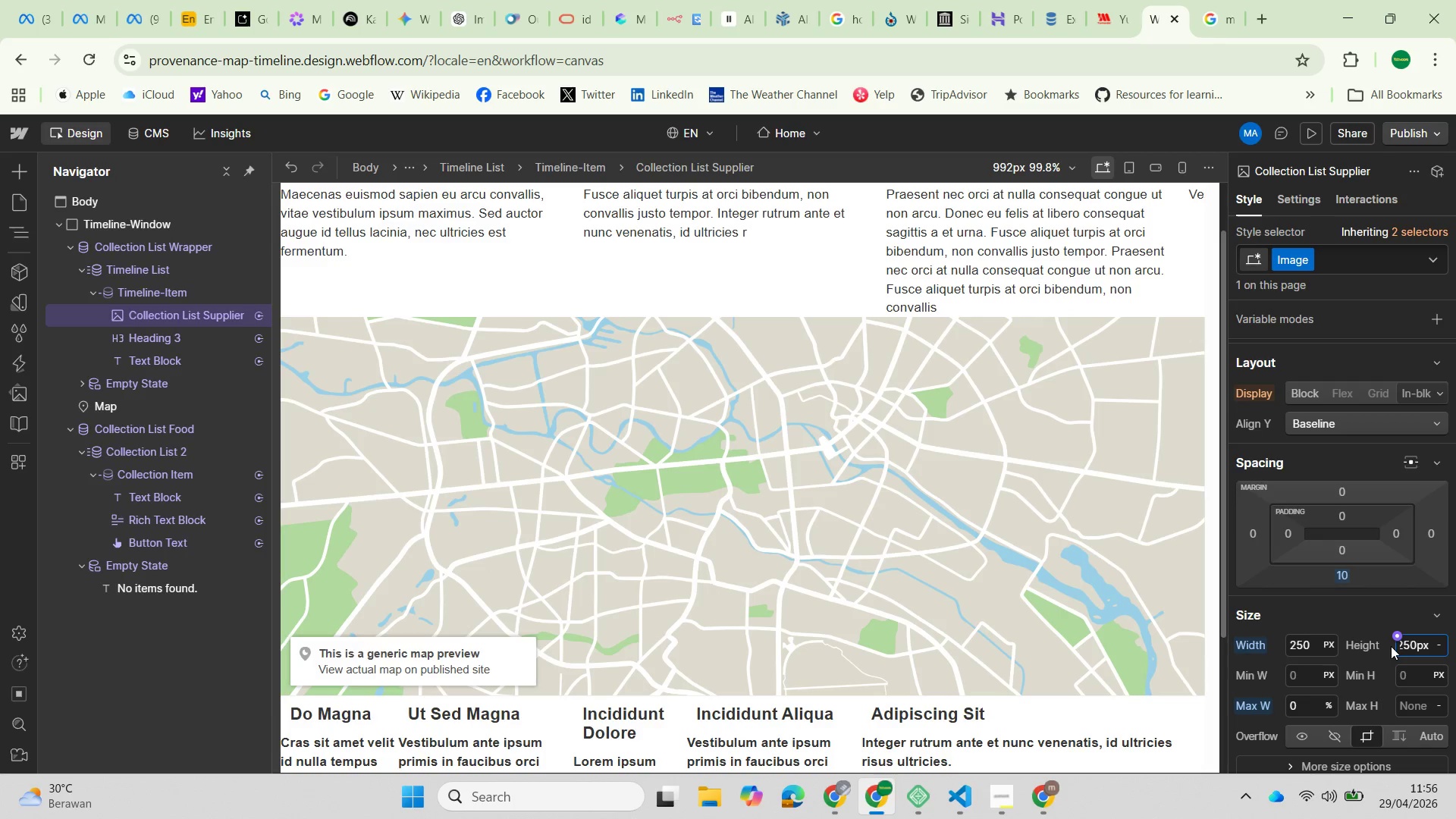 
key(Enter)
 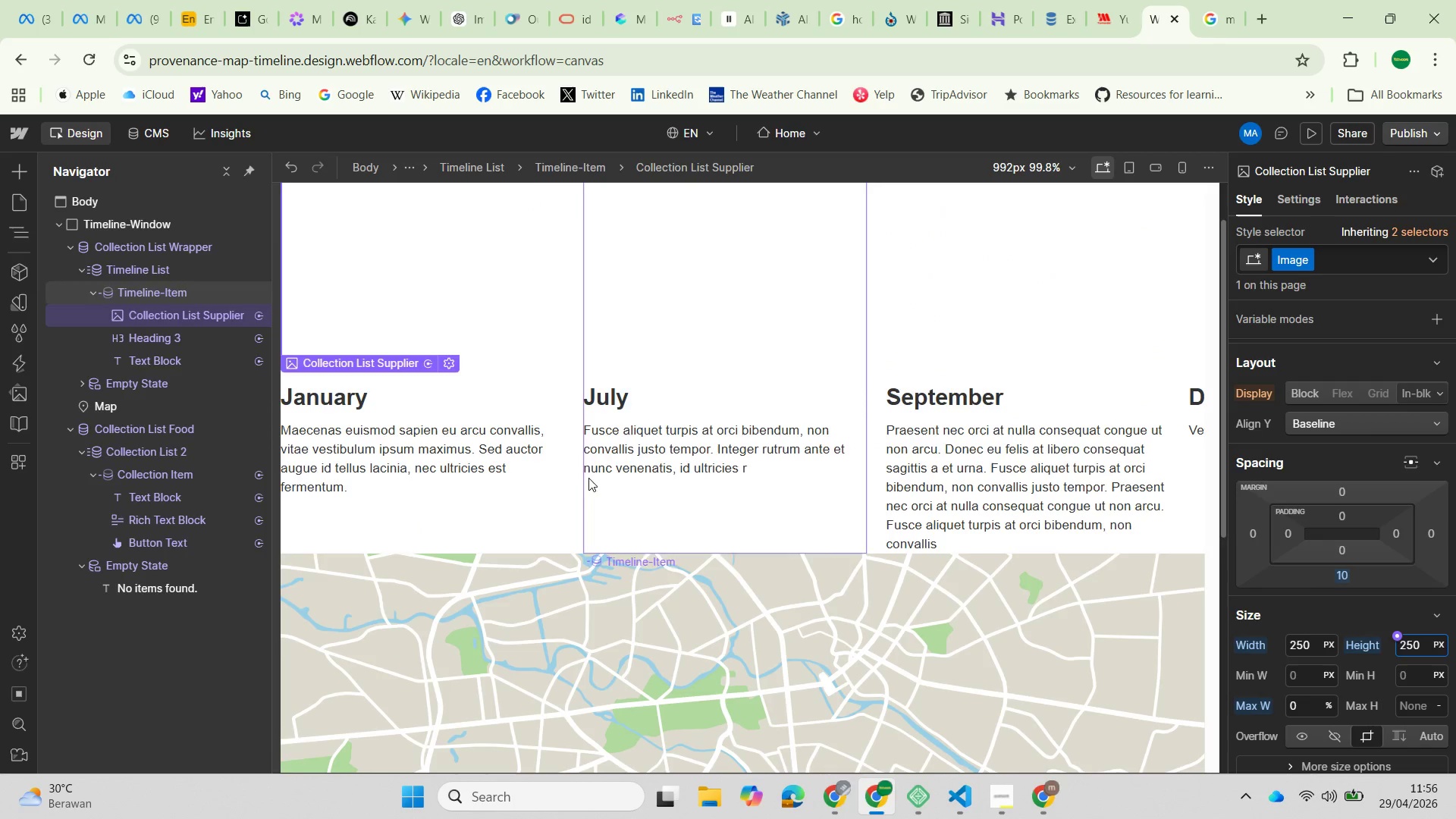 
scroll: coordinate [397, 397], scroll_direction: up, amount: 5.0
 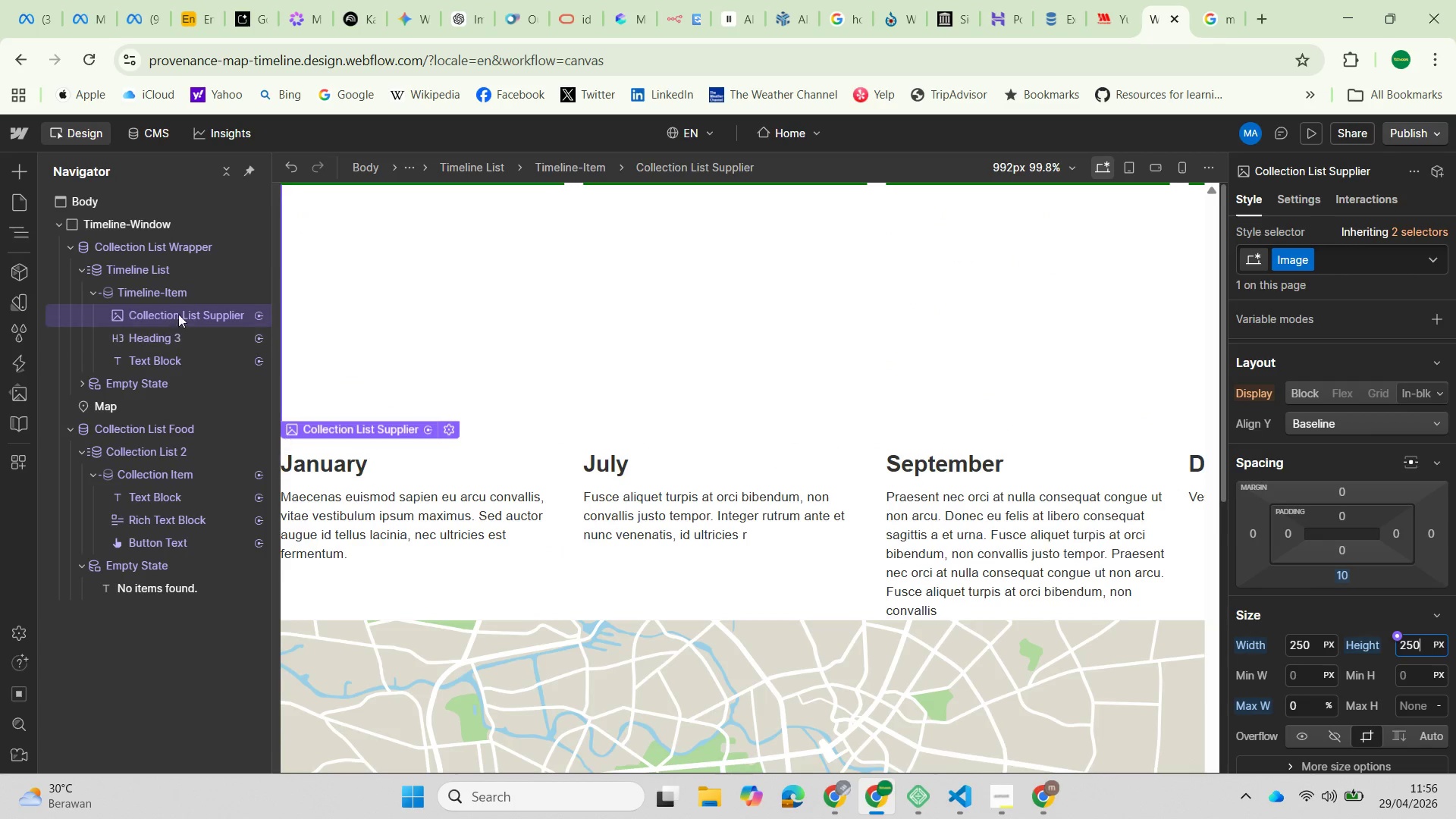 
left_click([180, 310])
 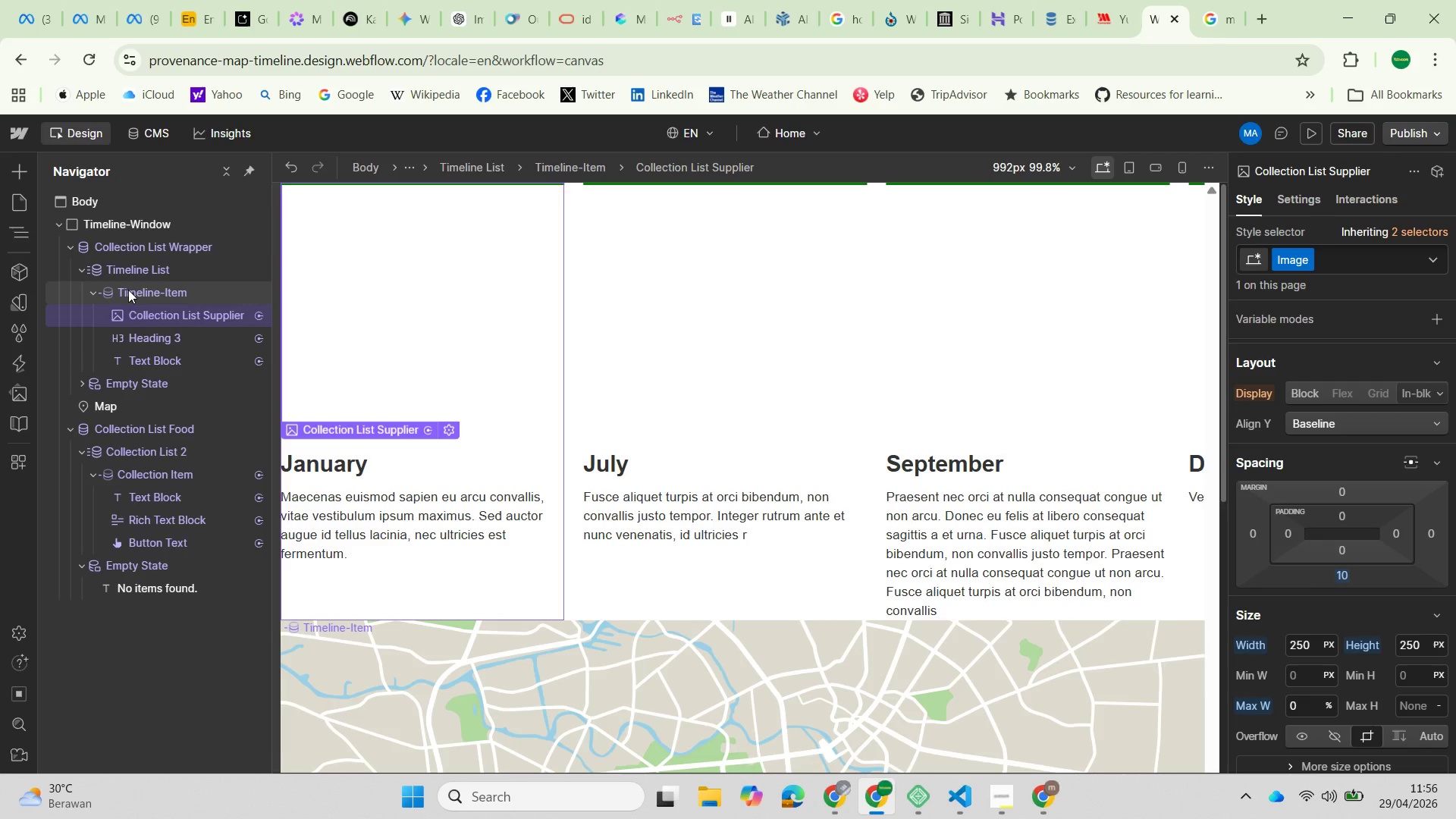 
wait(5.86)
 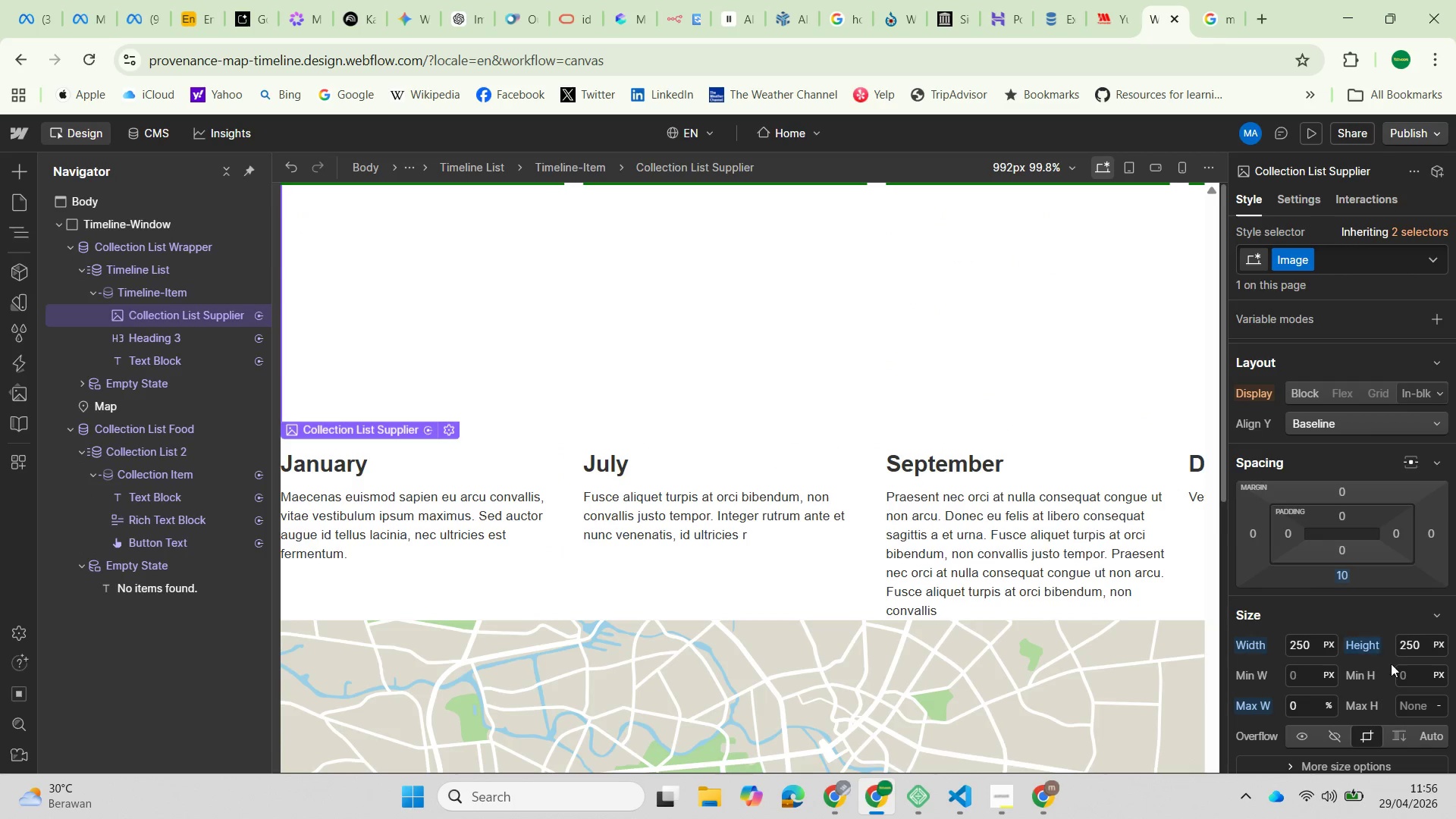 
left_click([412, 305])
 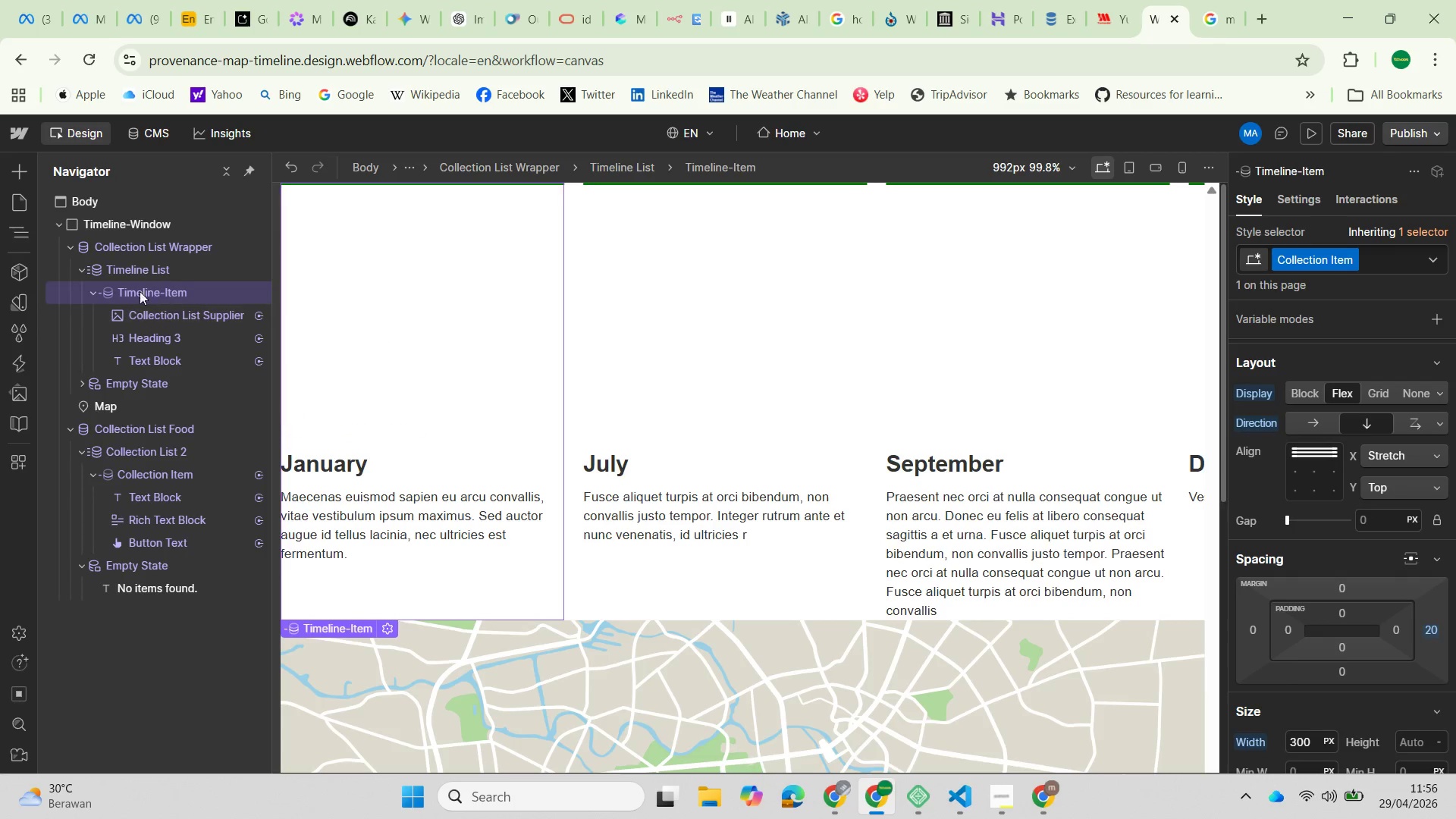 
left_click([165, 314])
 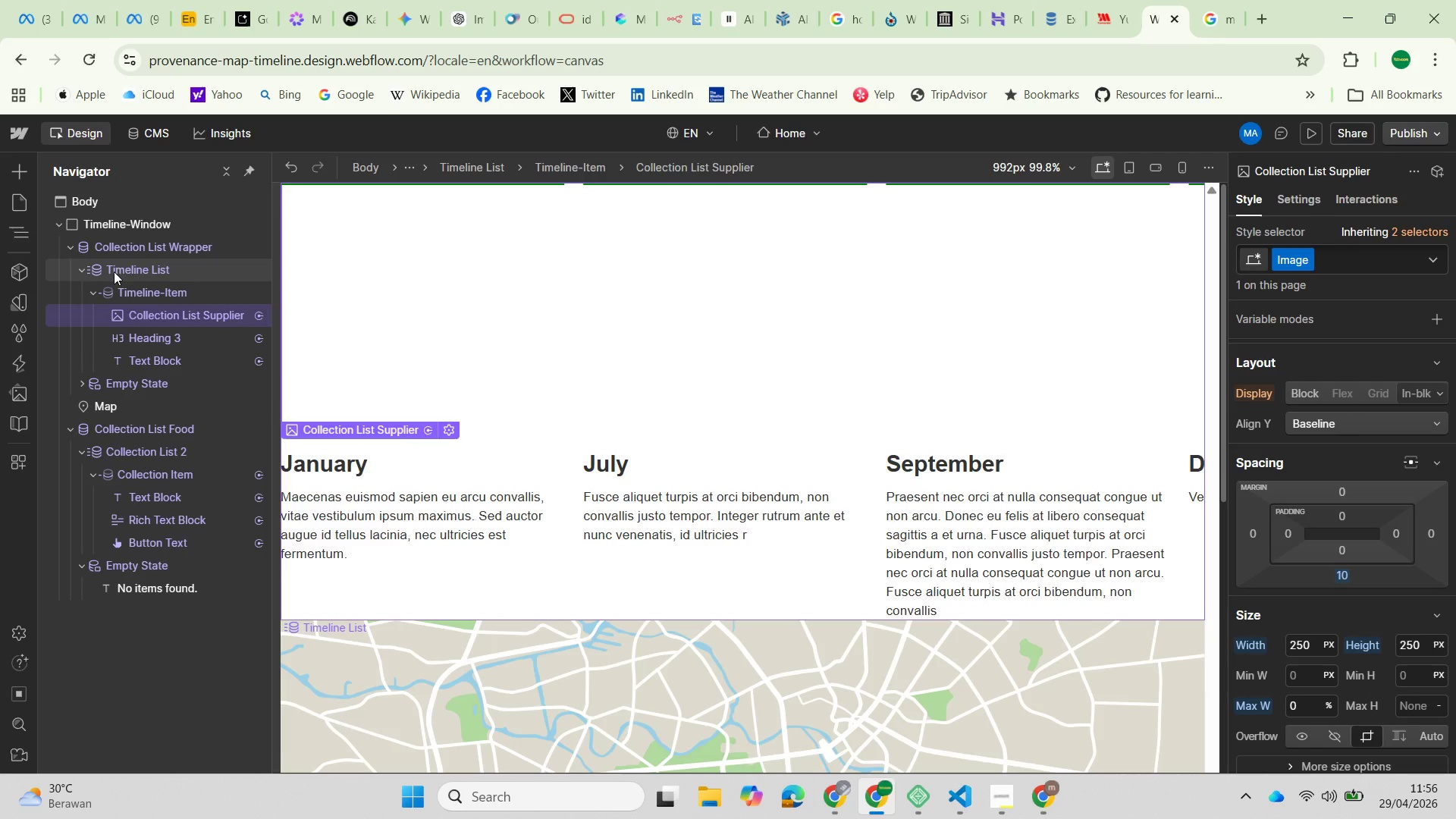 
left_click([131, 266])
 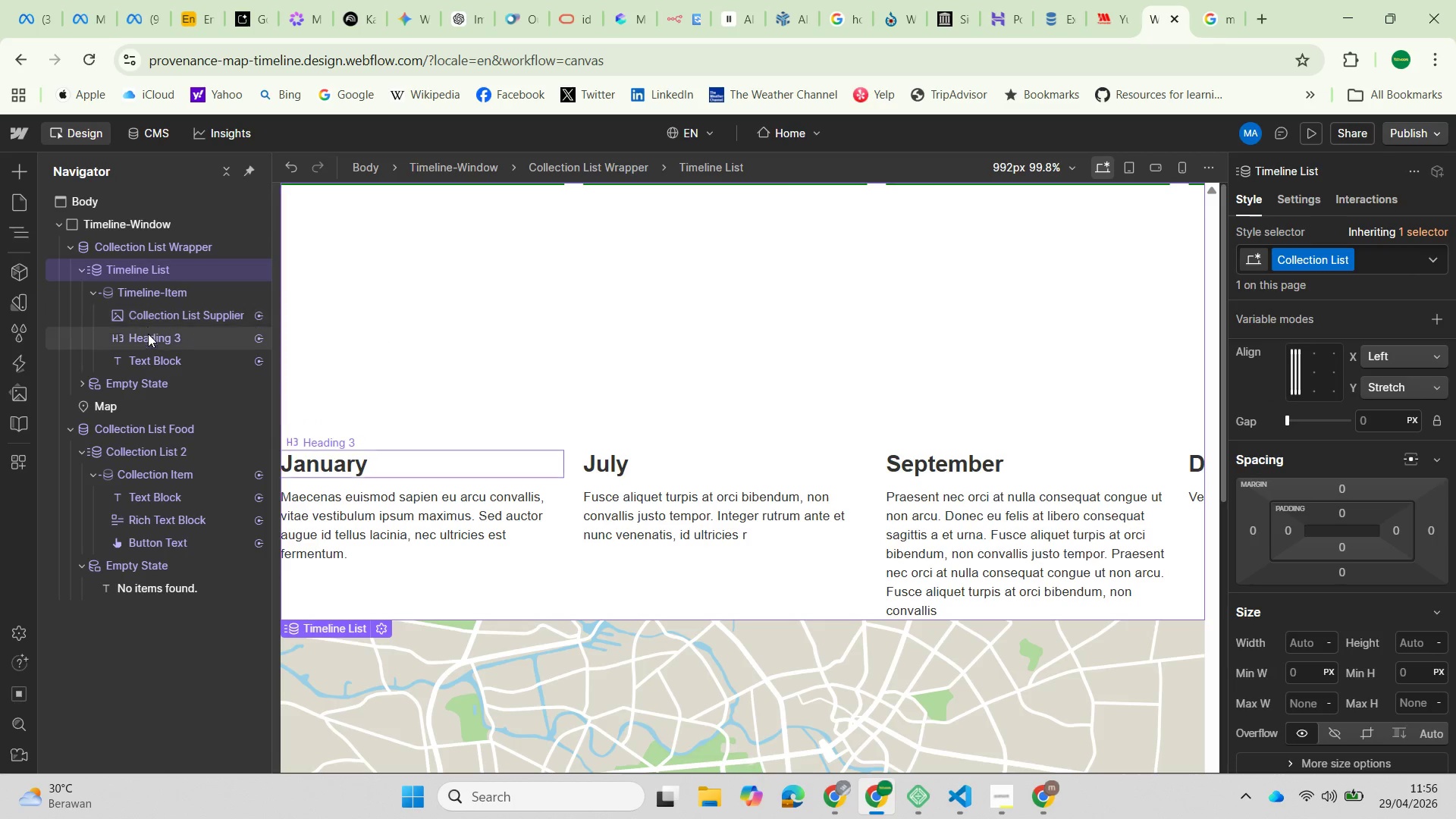 
left_click([151, 324])
 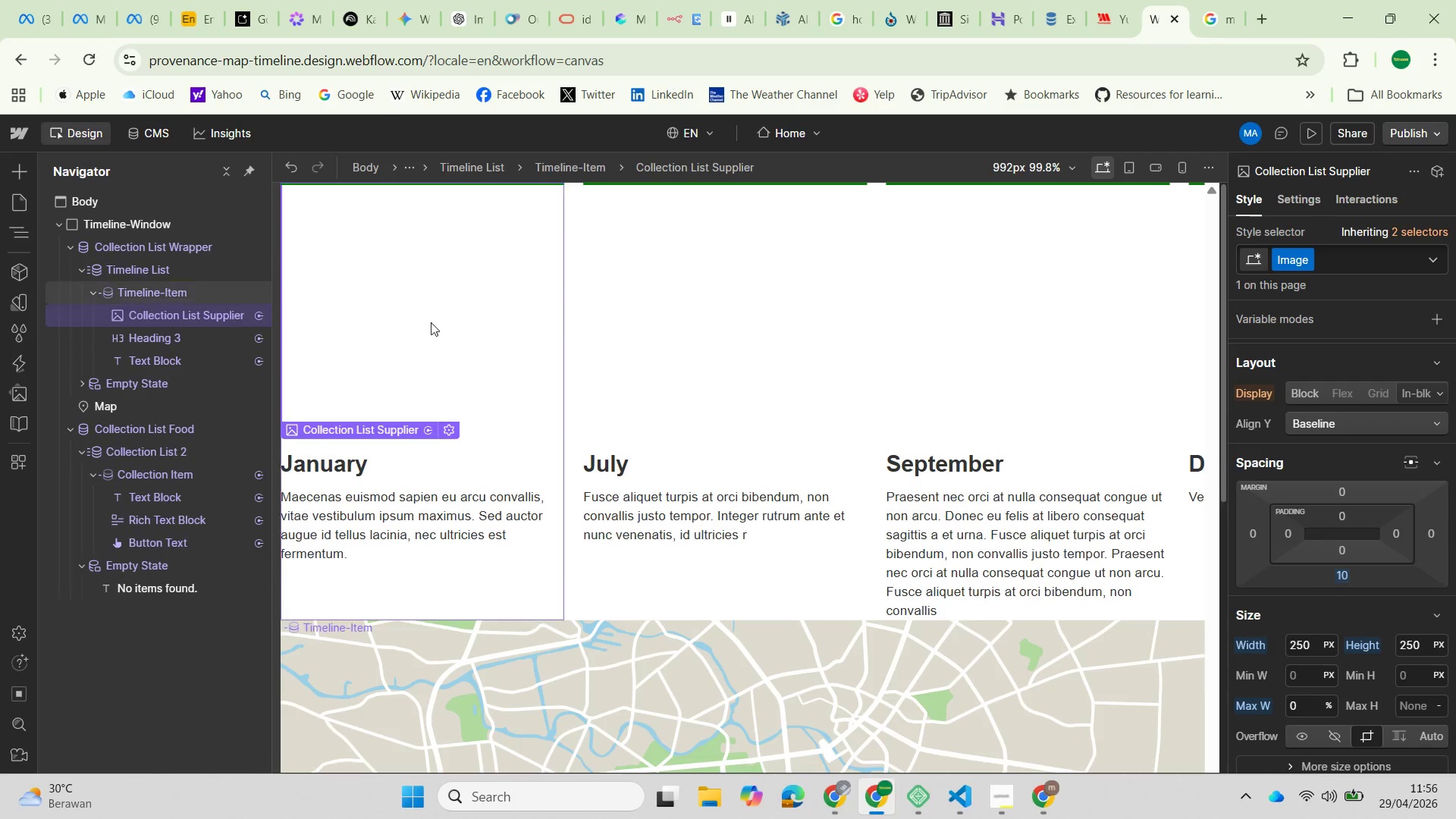 
left_click([521, 318])
 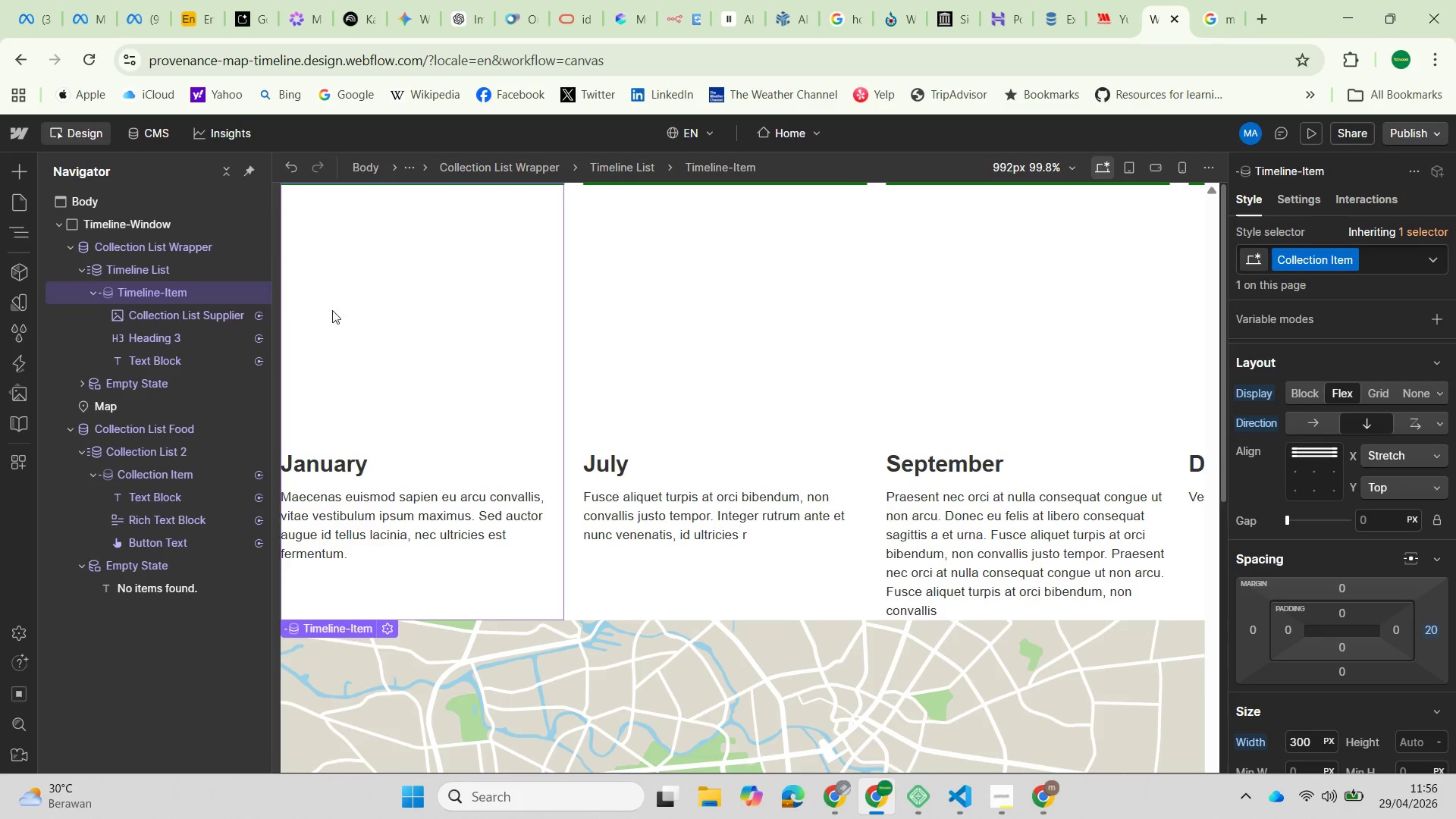 
left_click([161, 310])
 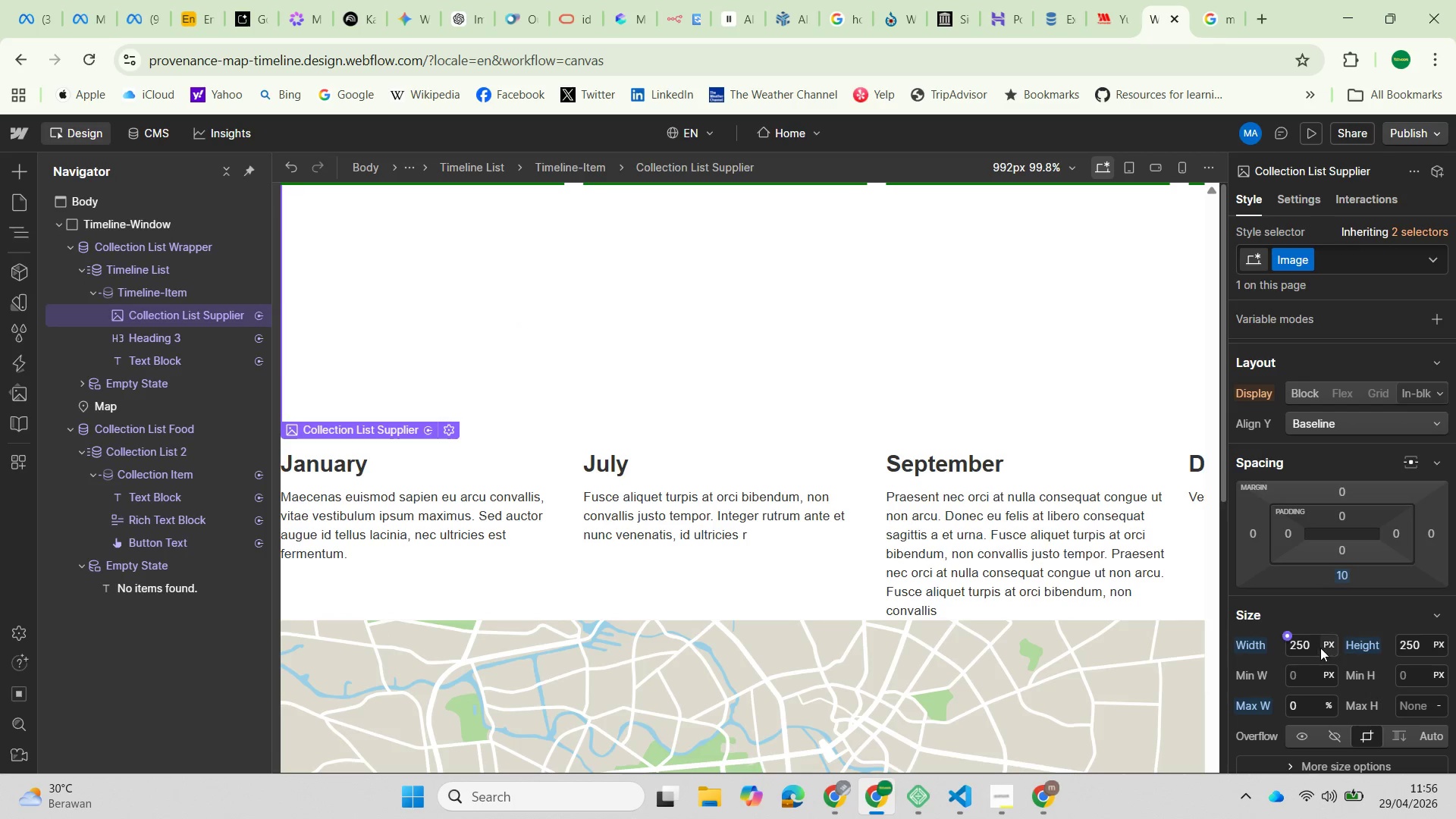 
left_click([1303, 708])
 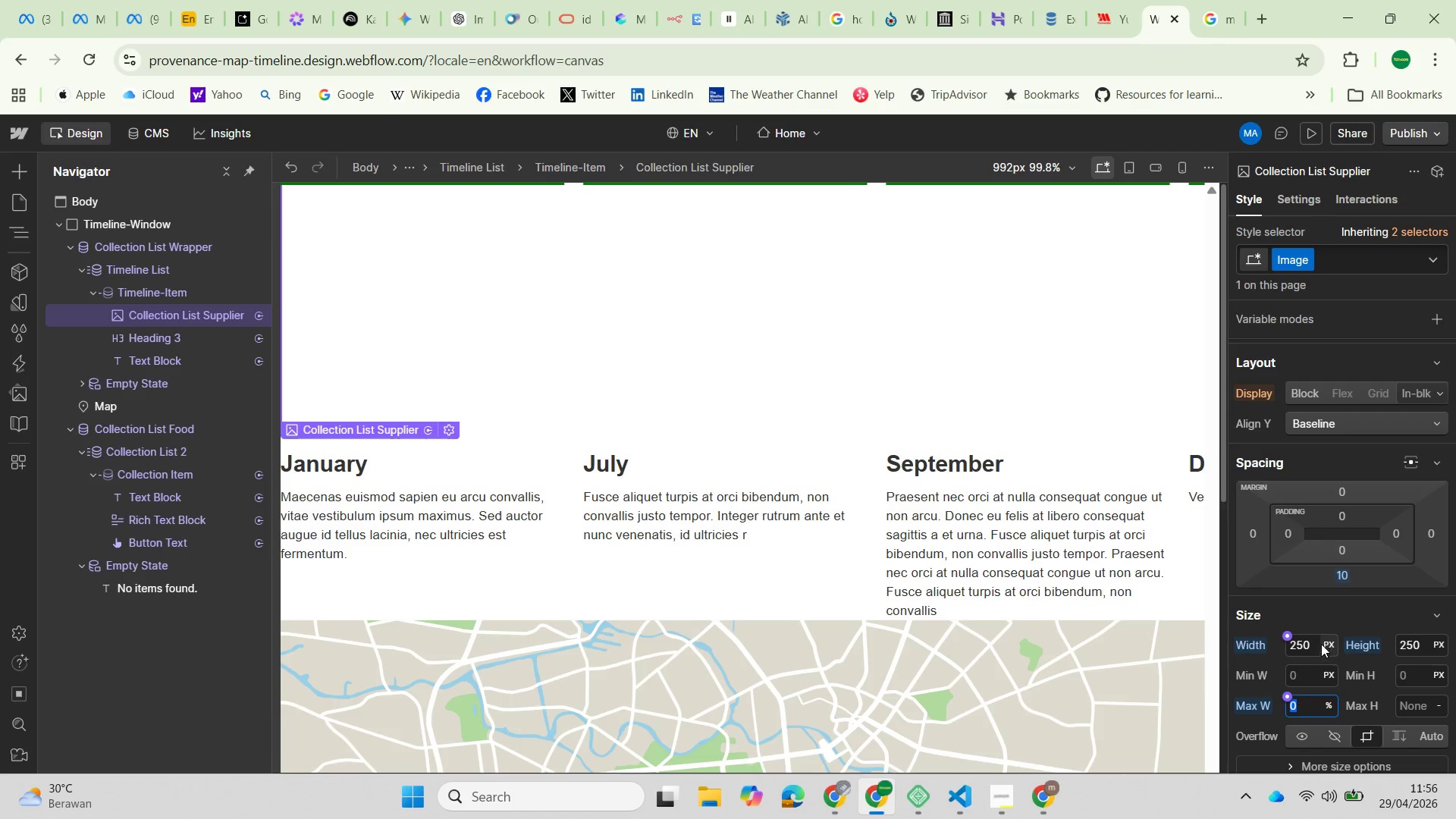 
left_click_drag(start_coordinate=[1313, 642], to_coordinate=[1275, 645])
 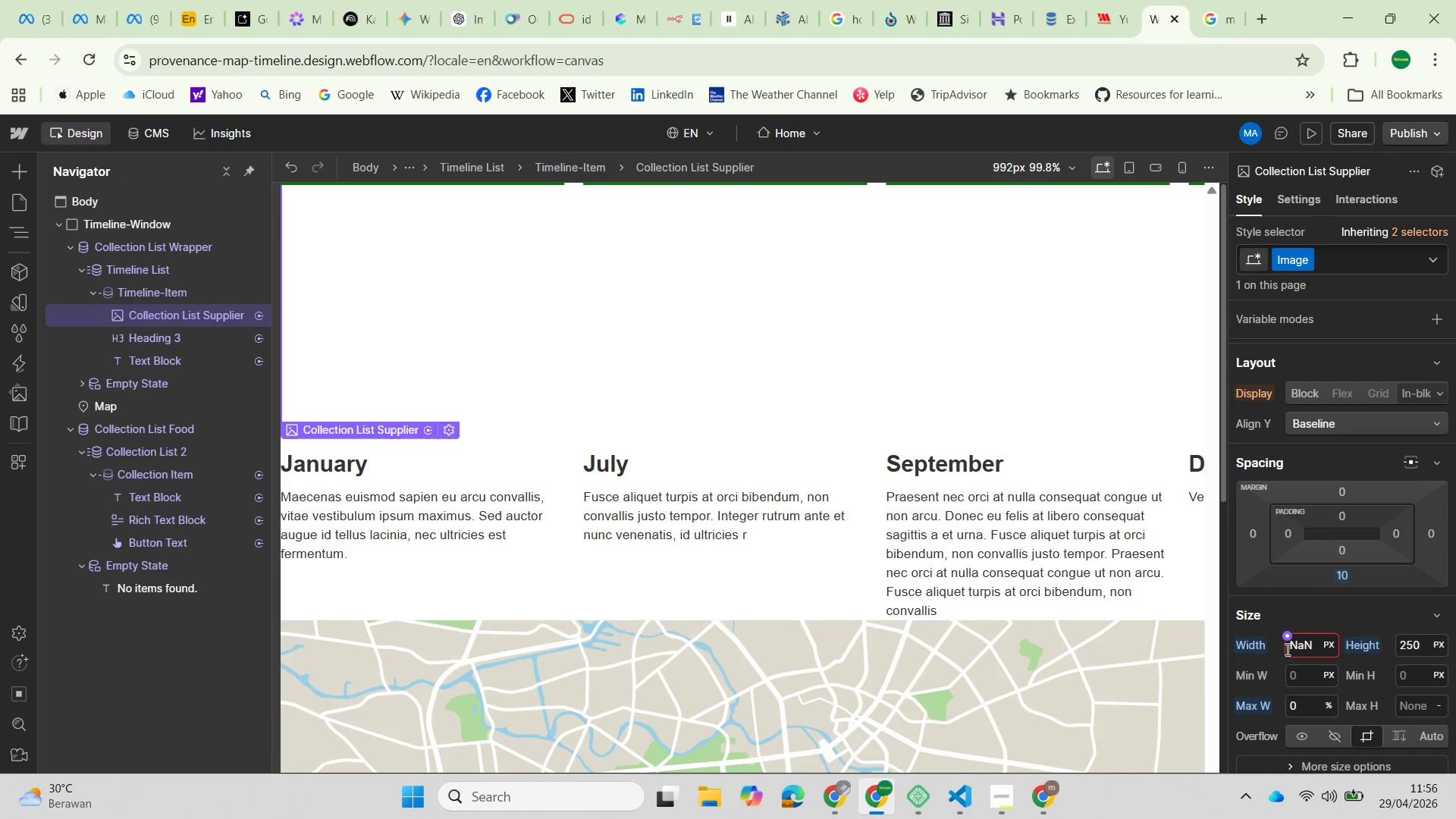 
key(Backspace)
 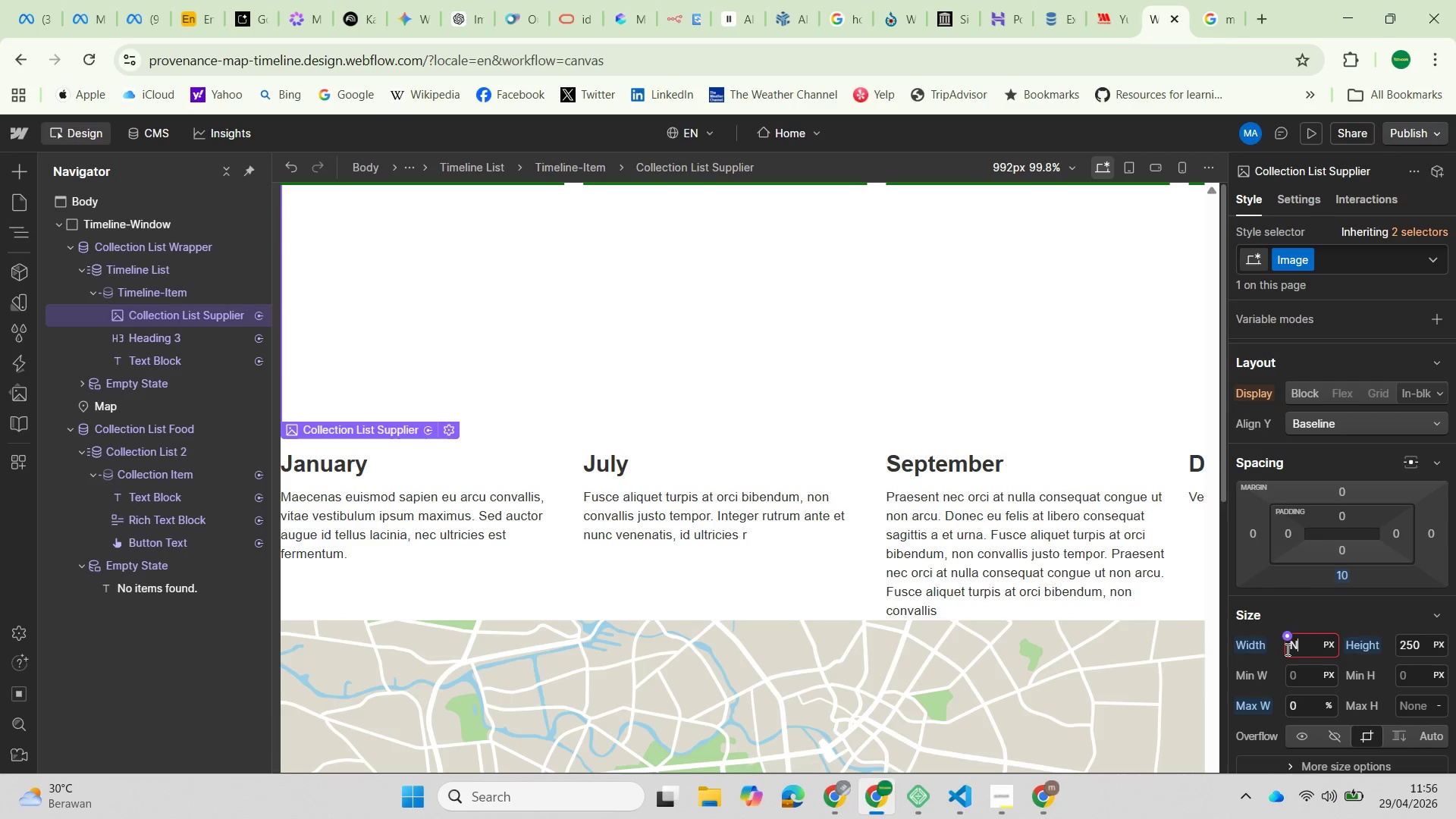 
key(Backspace)
 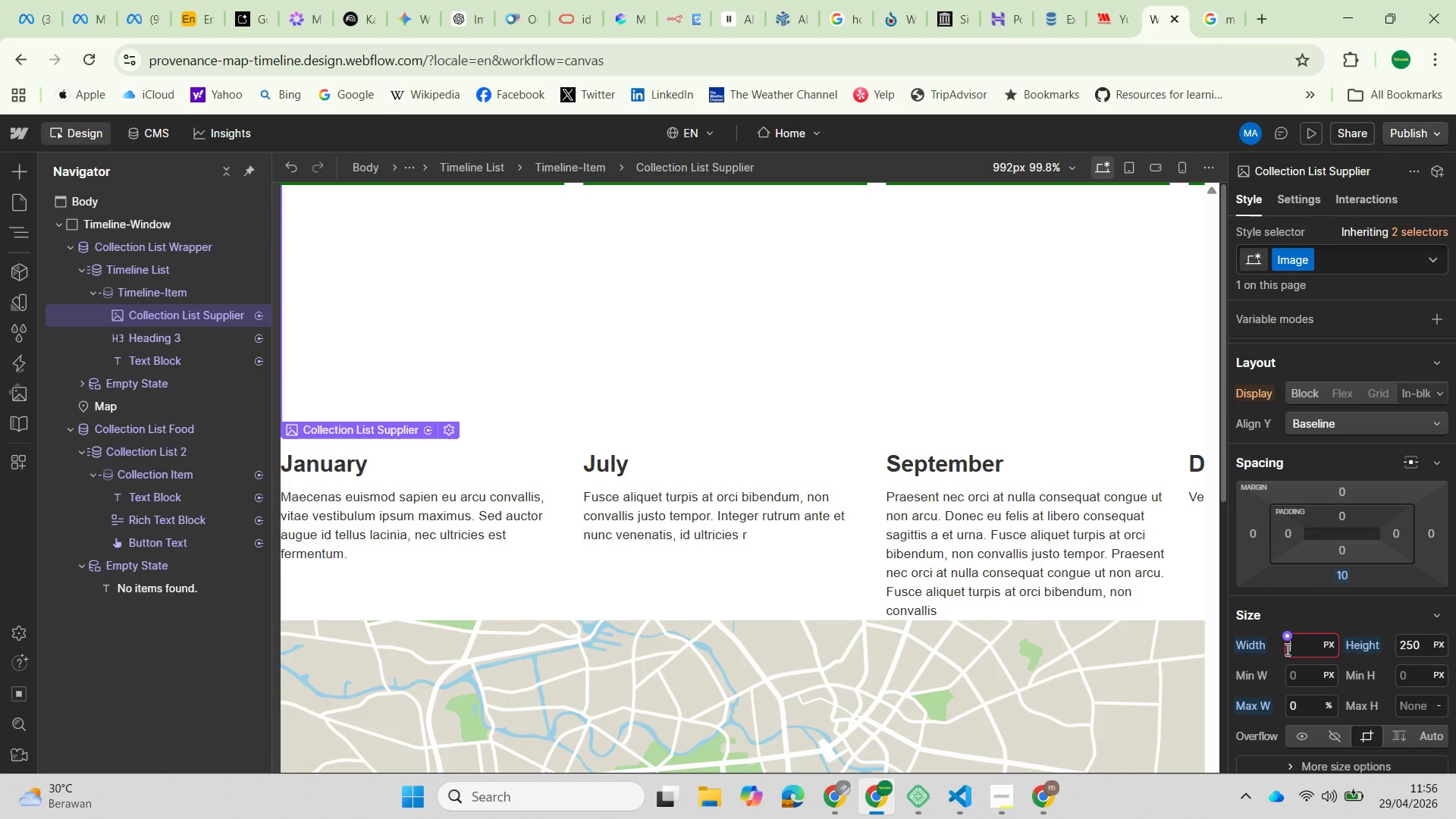 
key(Backspace)
 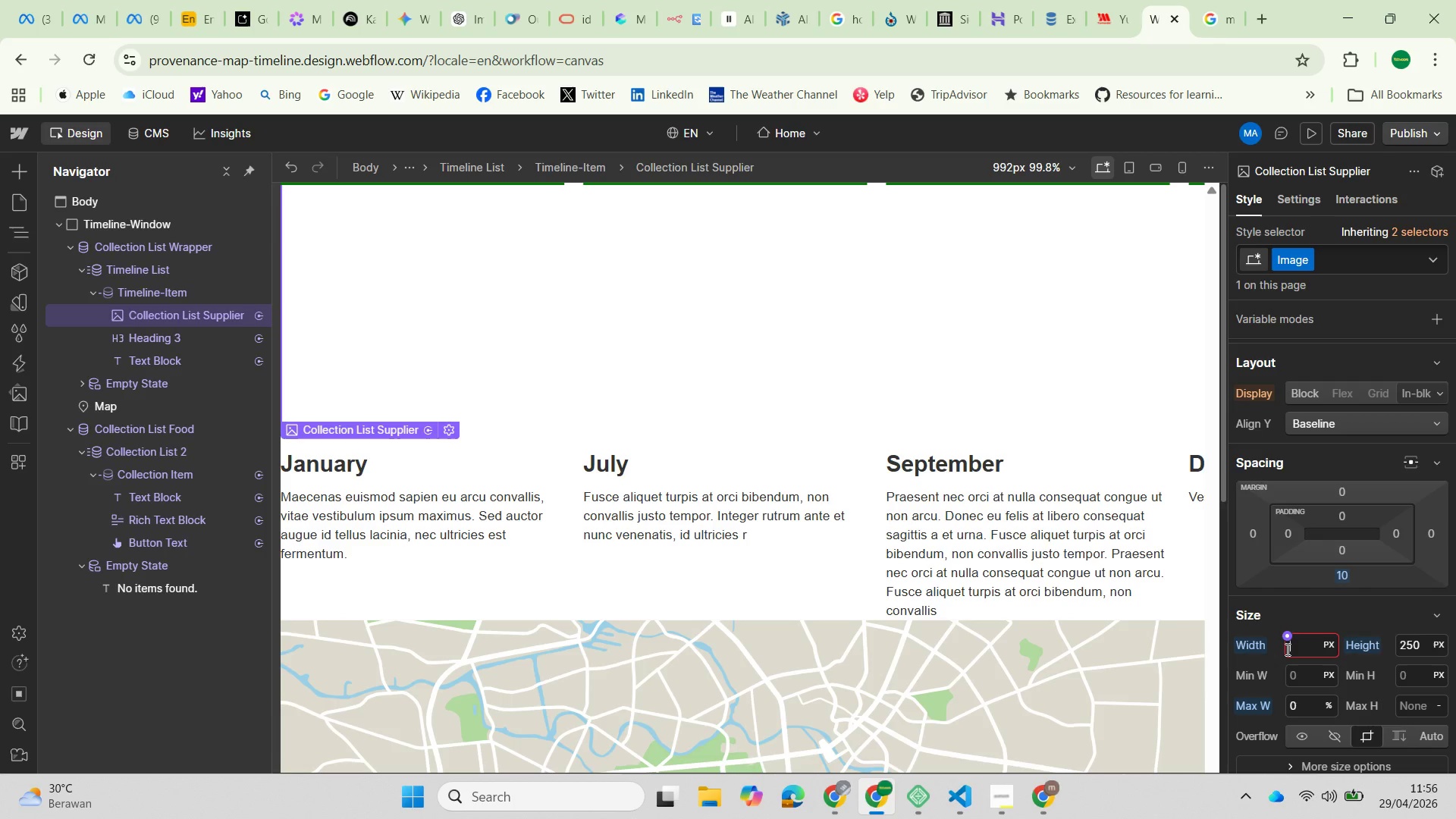 
key(Backspace)
 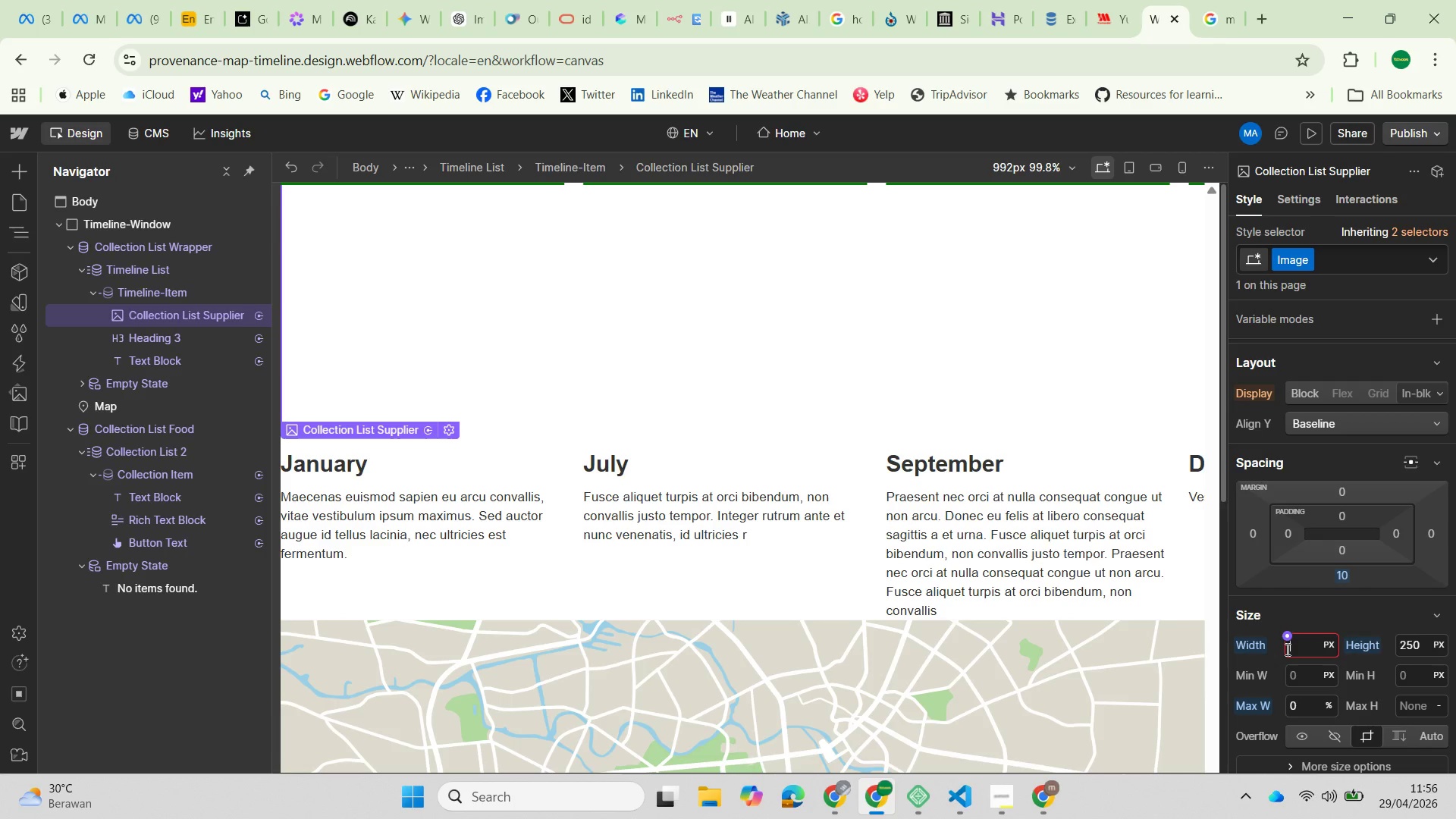 
key(Backspace)
 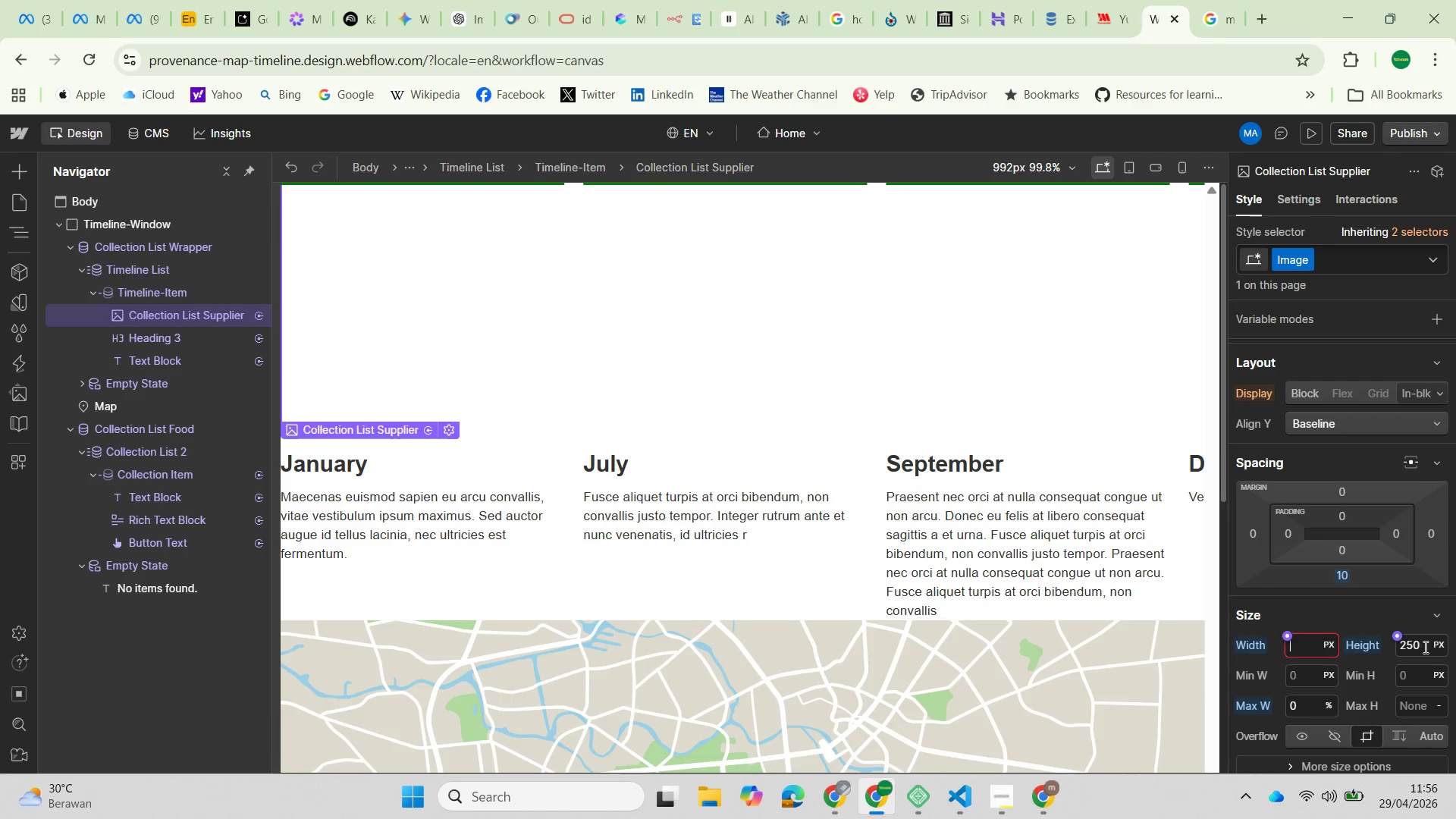 
left_click([1424, 647])
 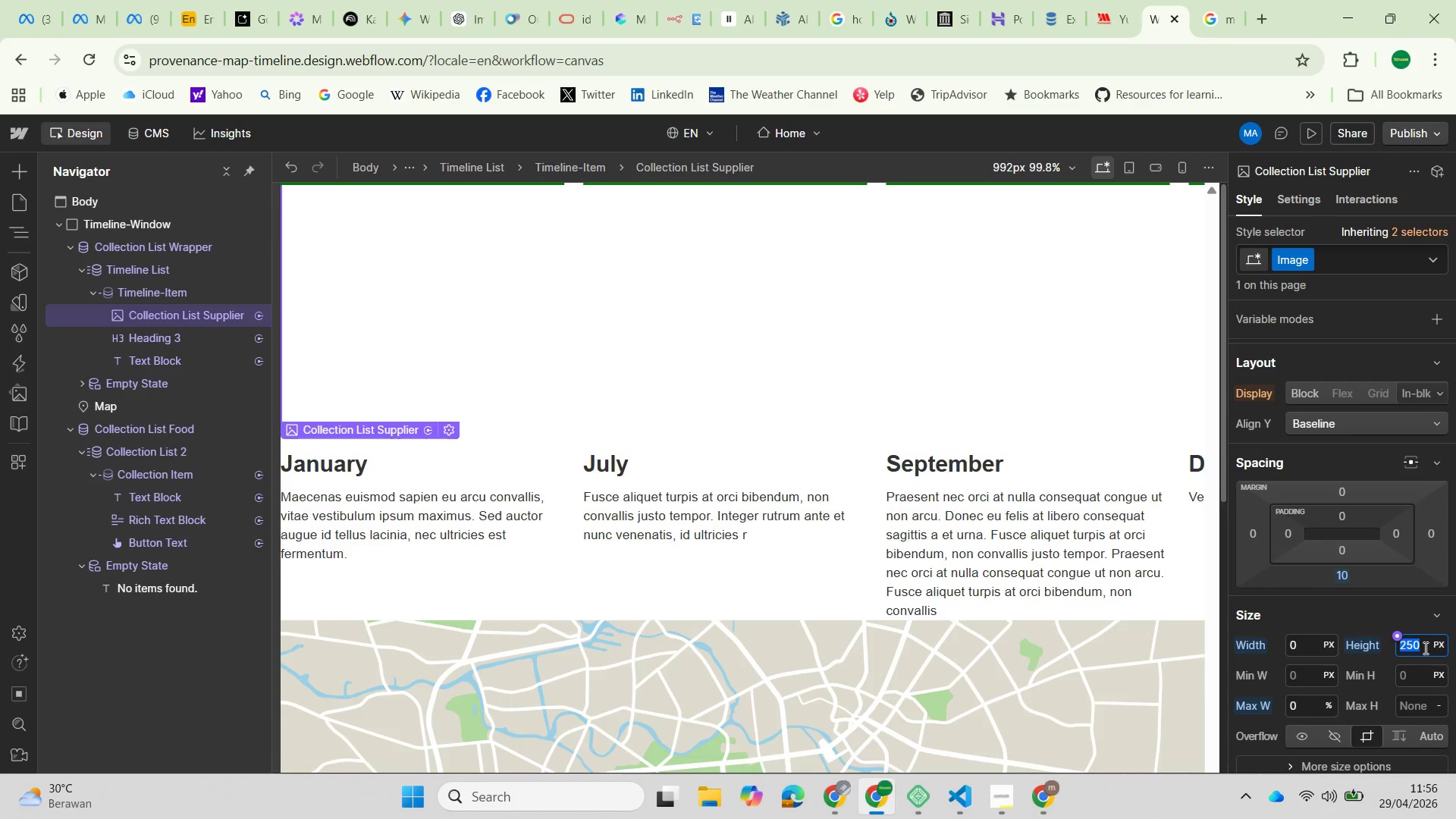 
key(Backspace)
 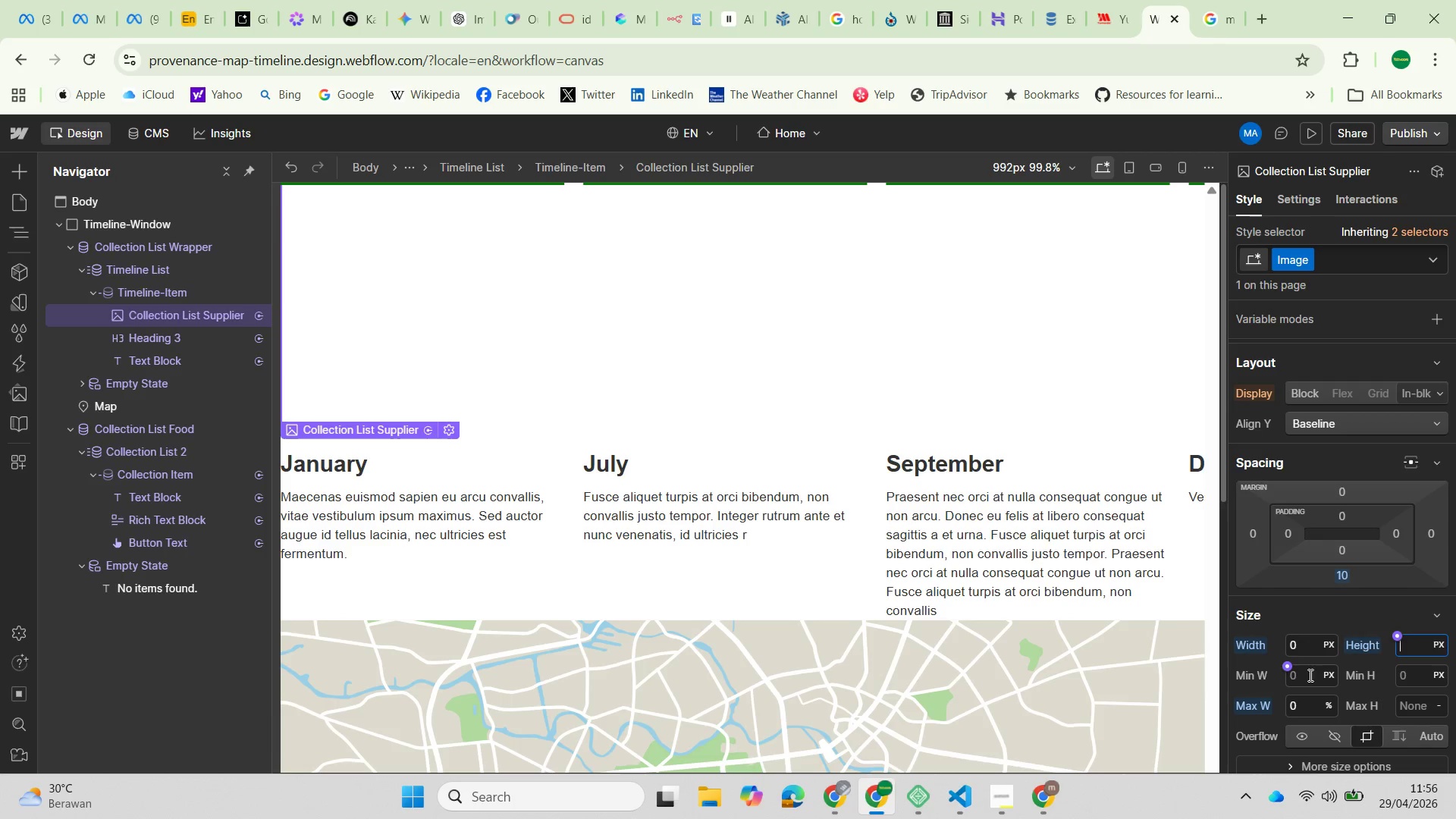 
left_click([1316, 710])
 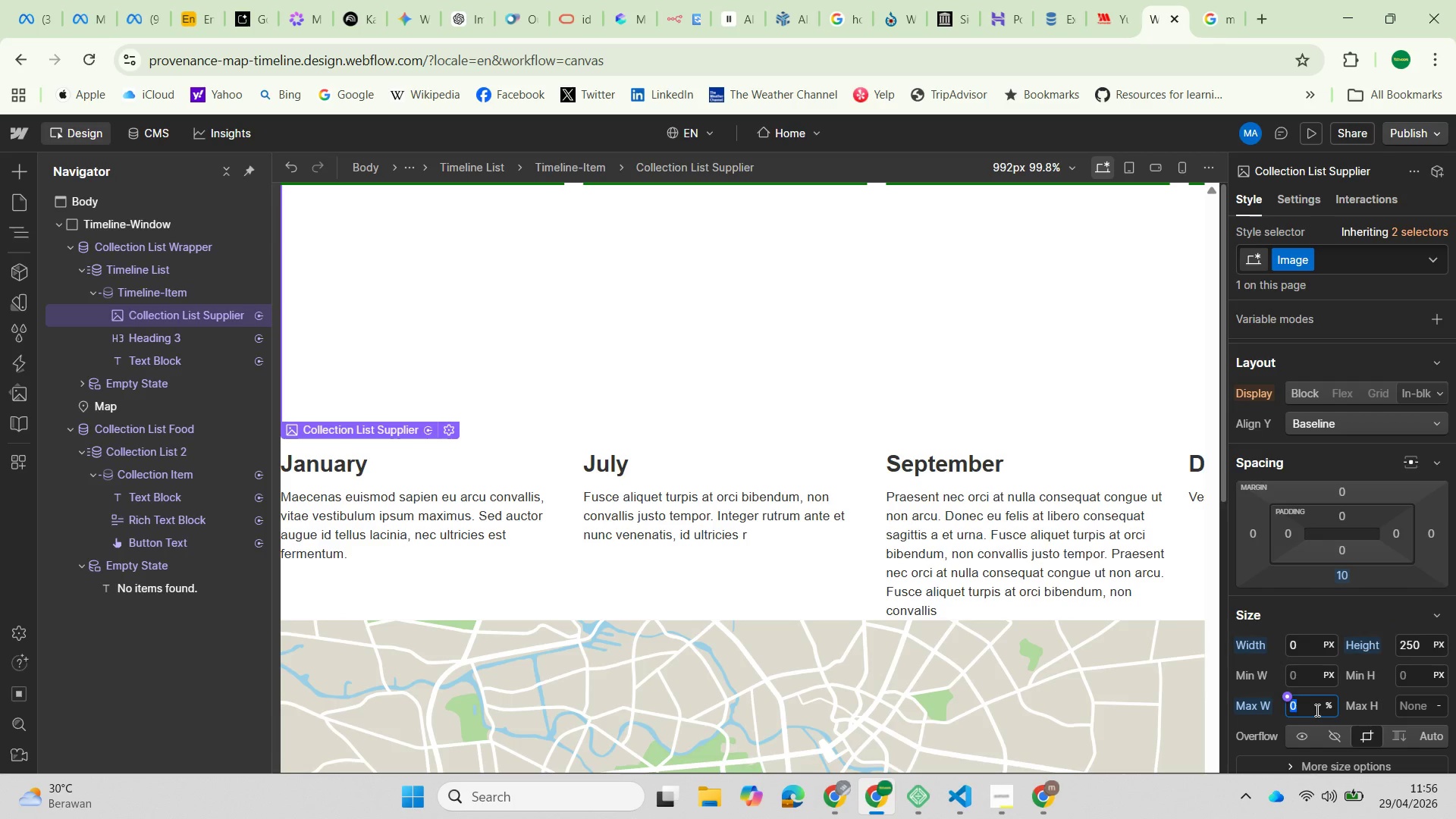 
type(100)
 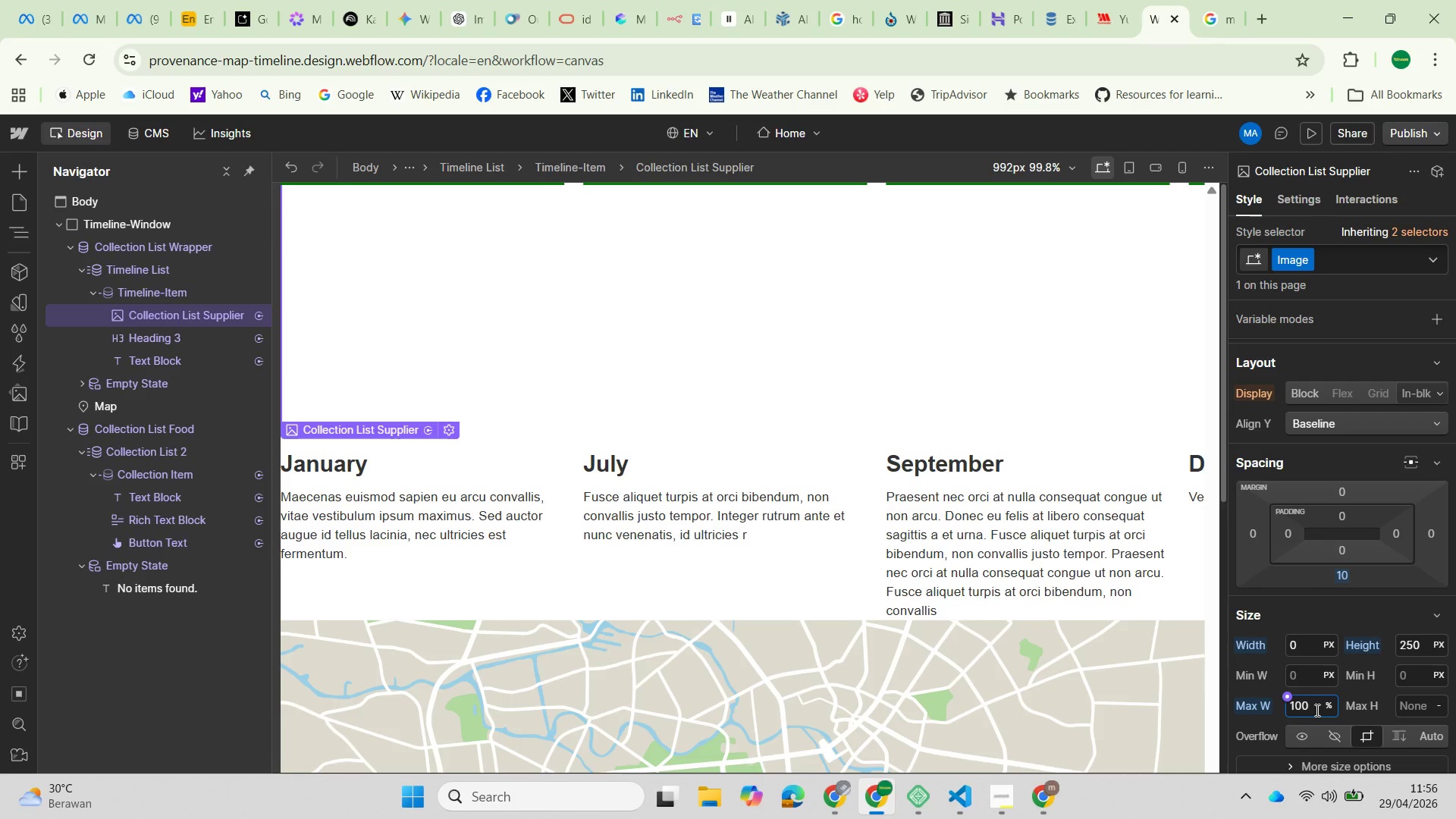 
key(Enter)
 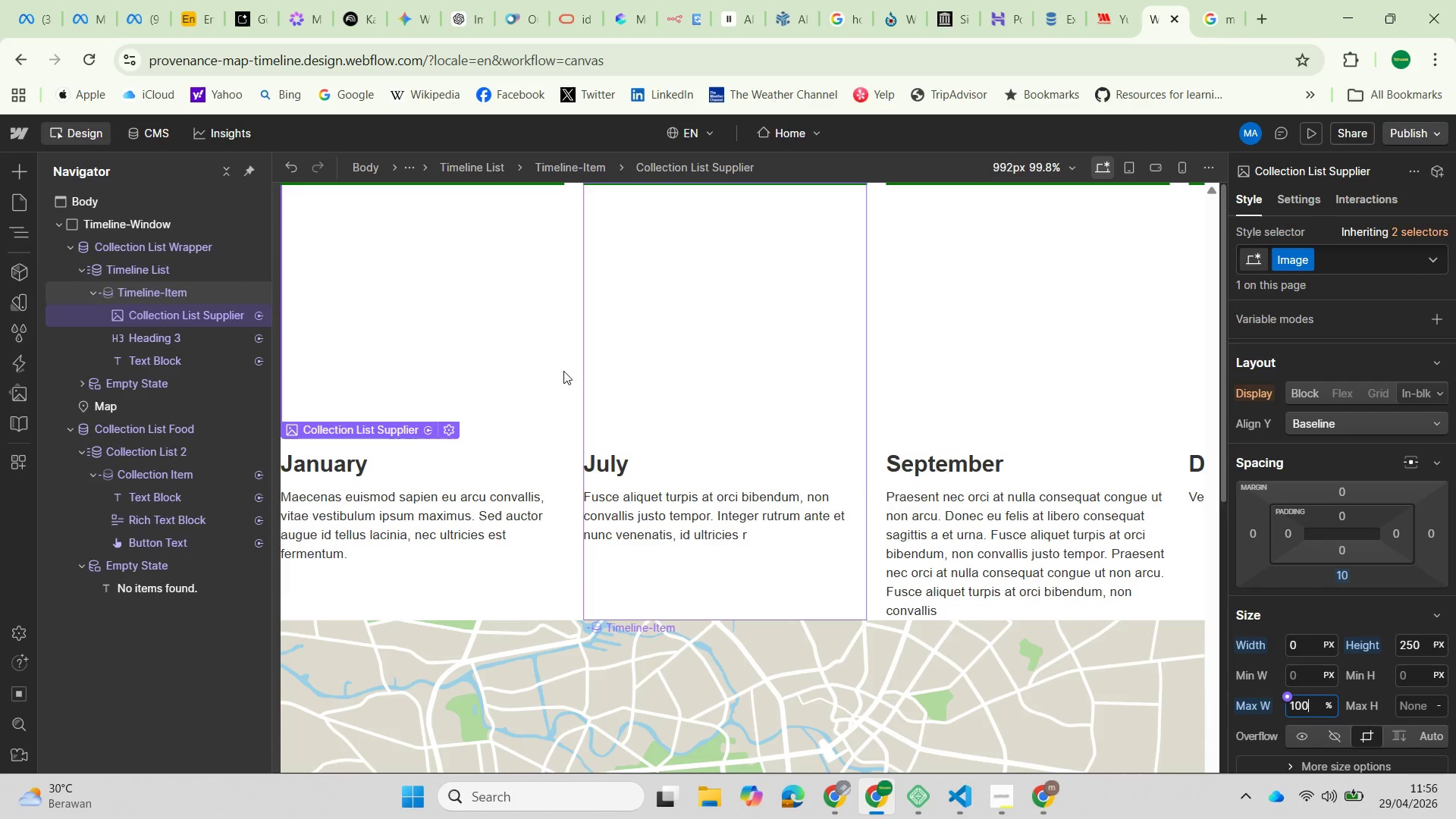 
left_click([395, 332])
 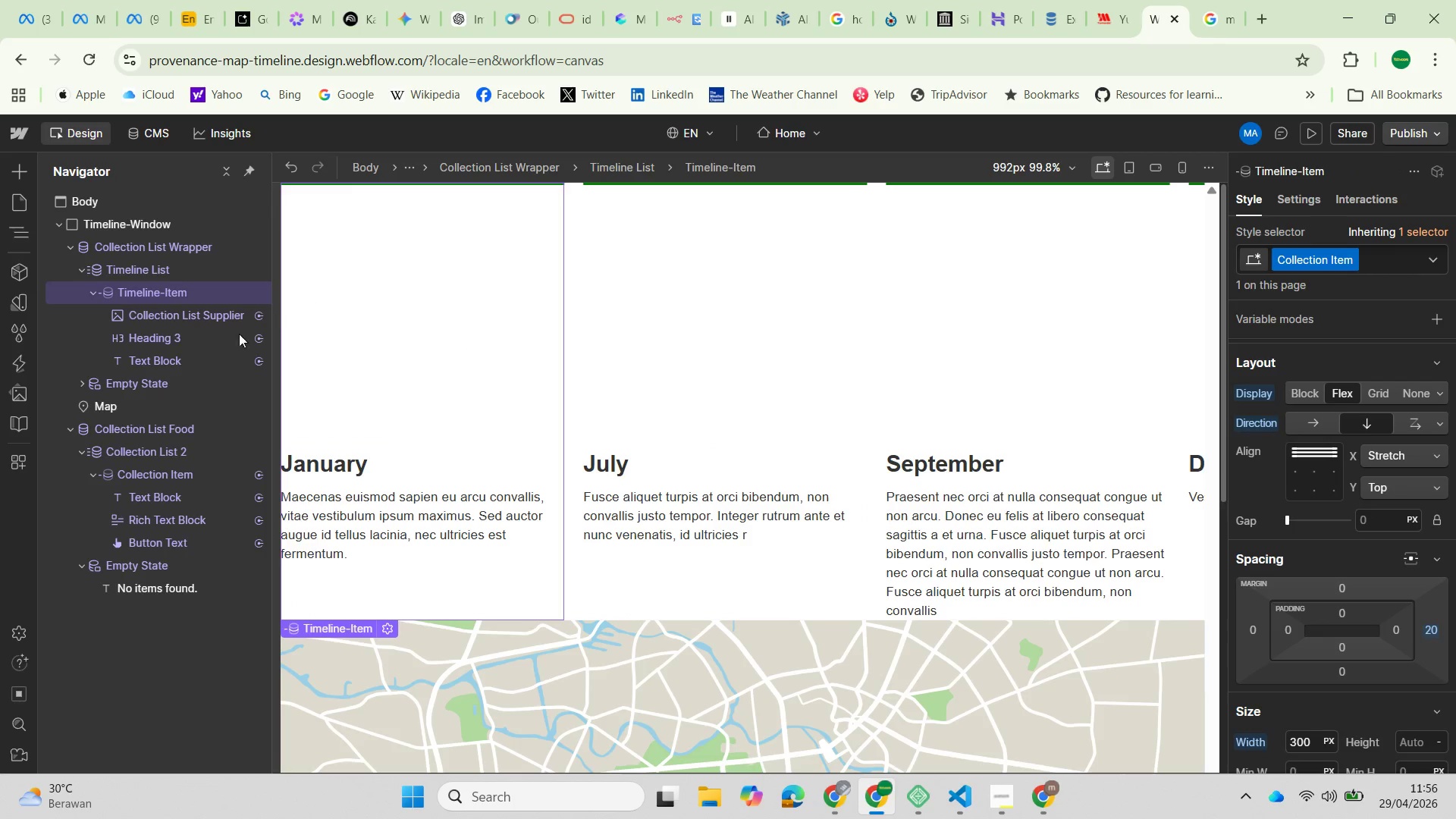 
left_click([155, 309])
 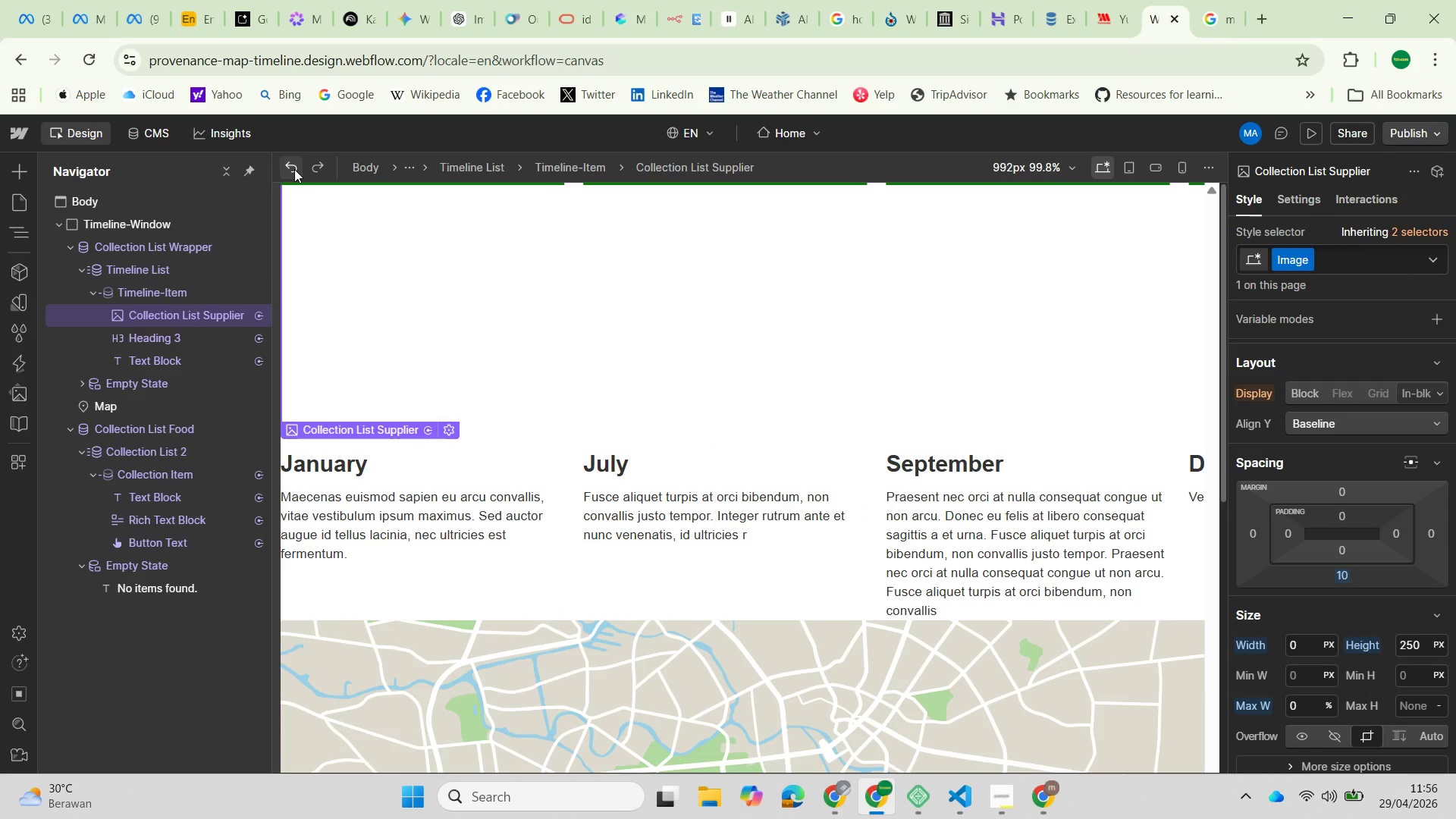 
left_click([295, 168])
 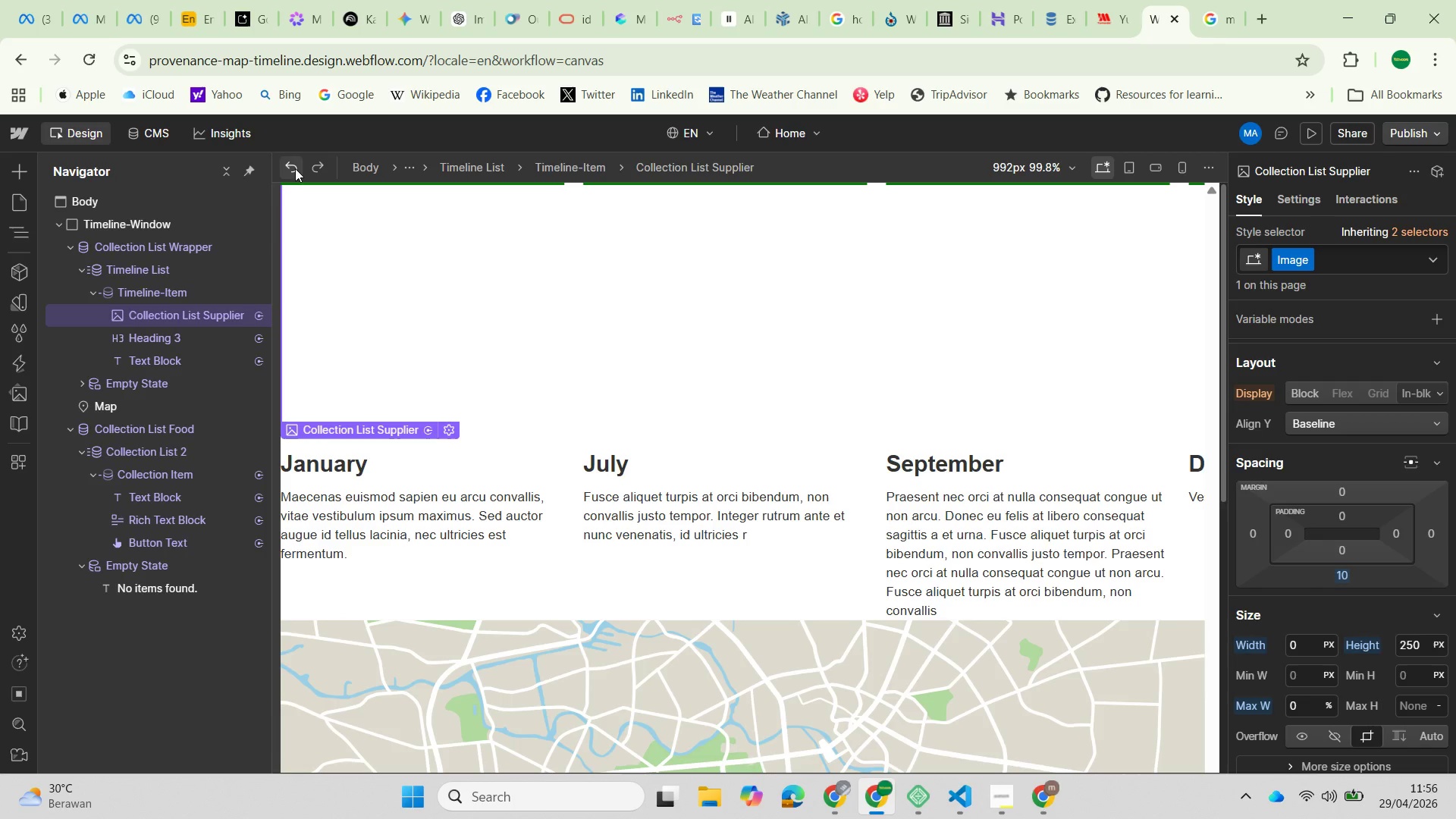 
left_click([292, 165])
 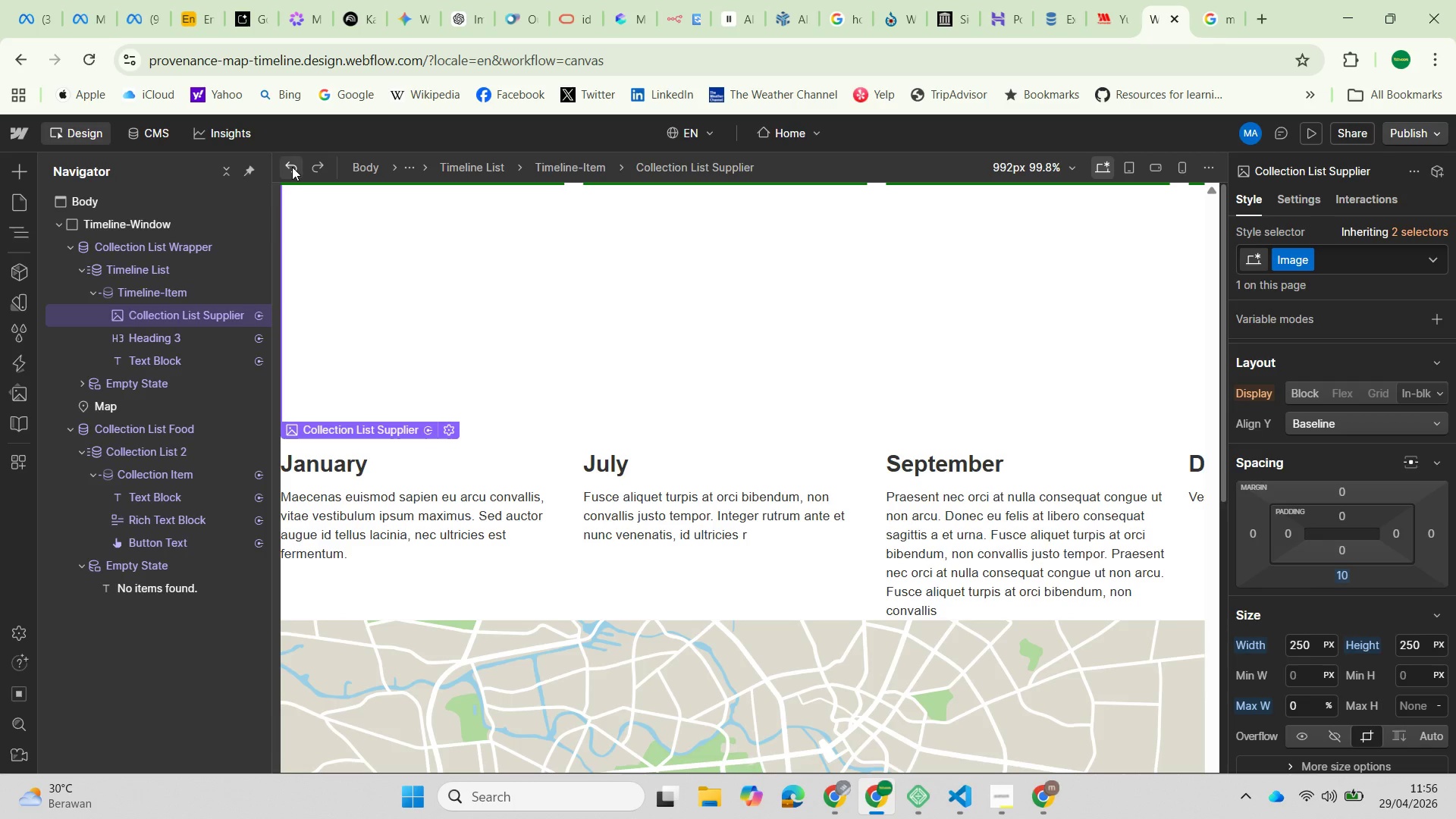 
left_click([291, 166])
 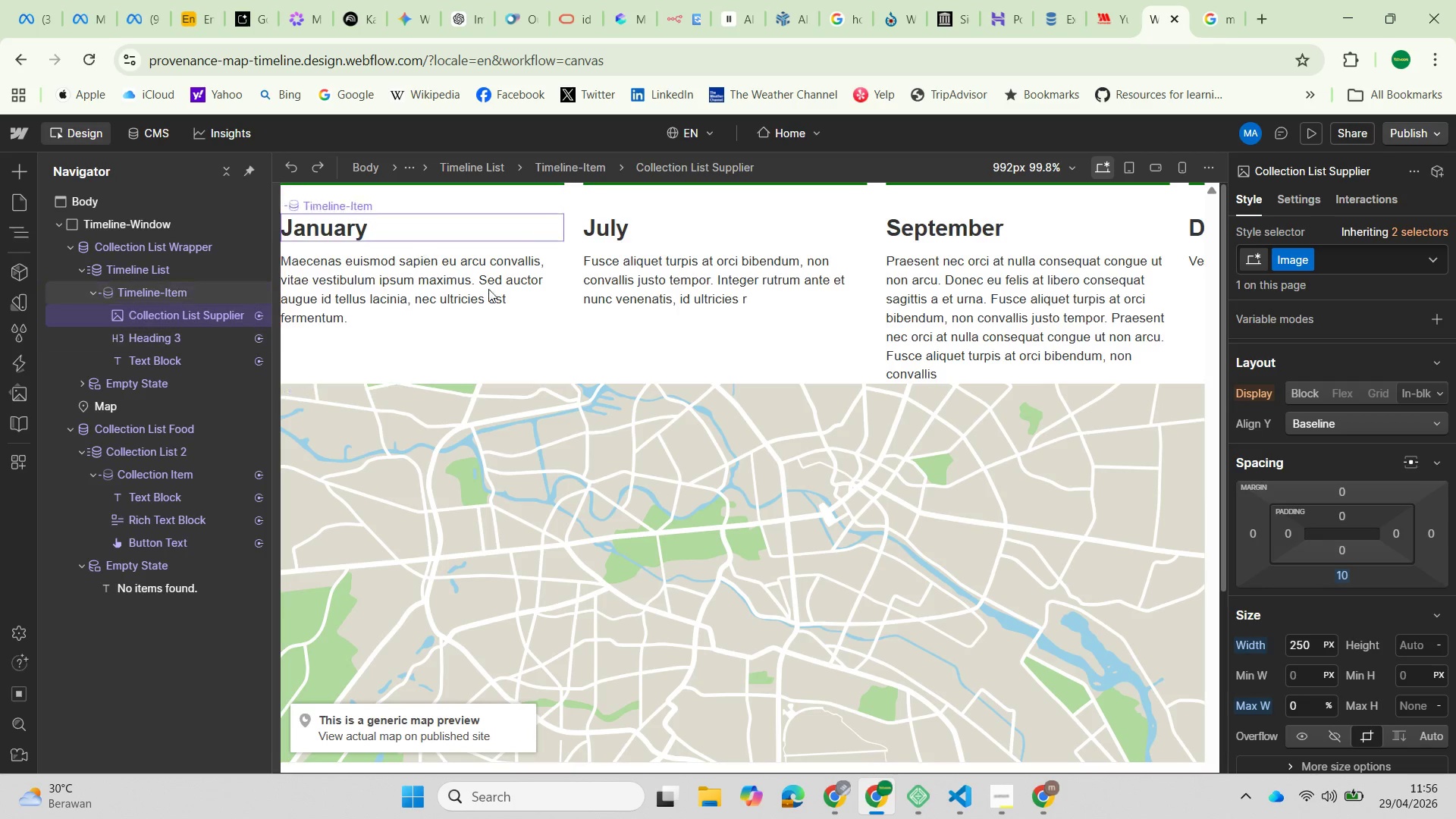 
scroll: coordinate [507, 350], scroll_direction: up, amount: 4.0
 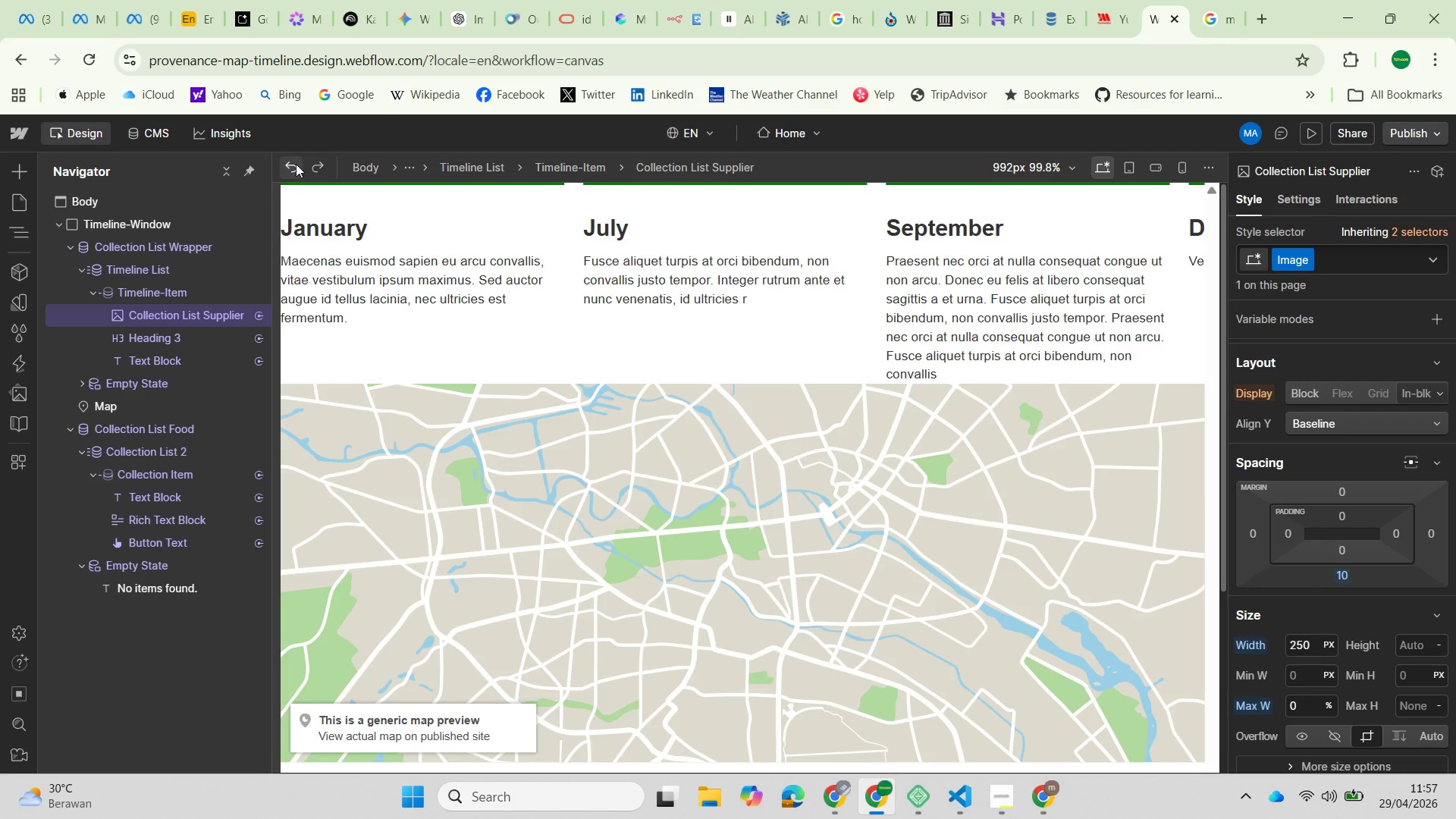 
left_click([294, 162])
 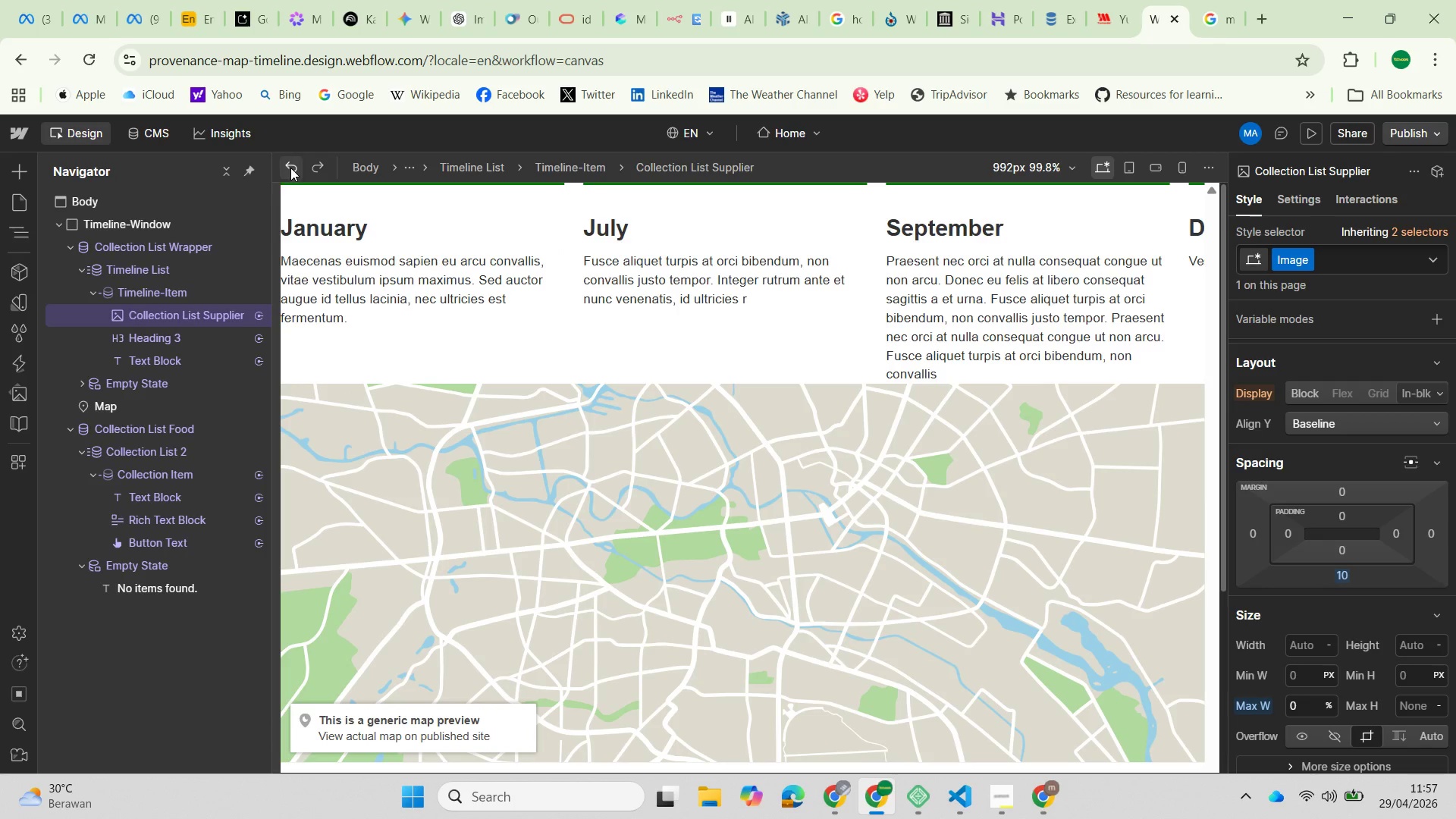 
scroll: coordinate [588, 395], scroll_direction: up, amount: 4.0
 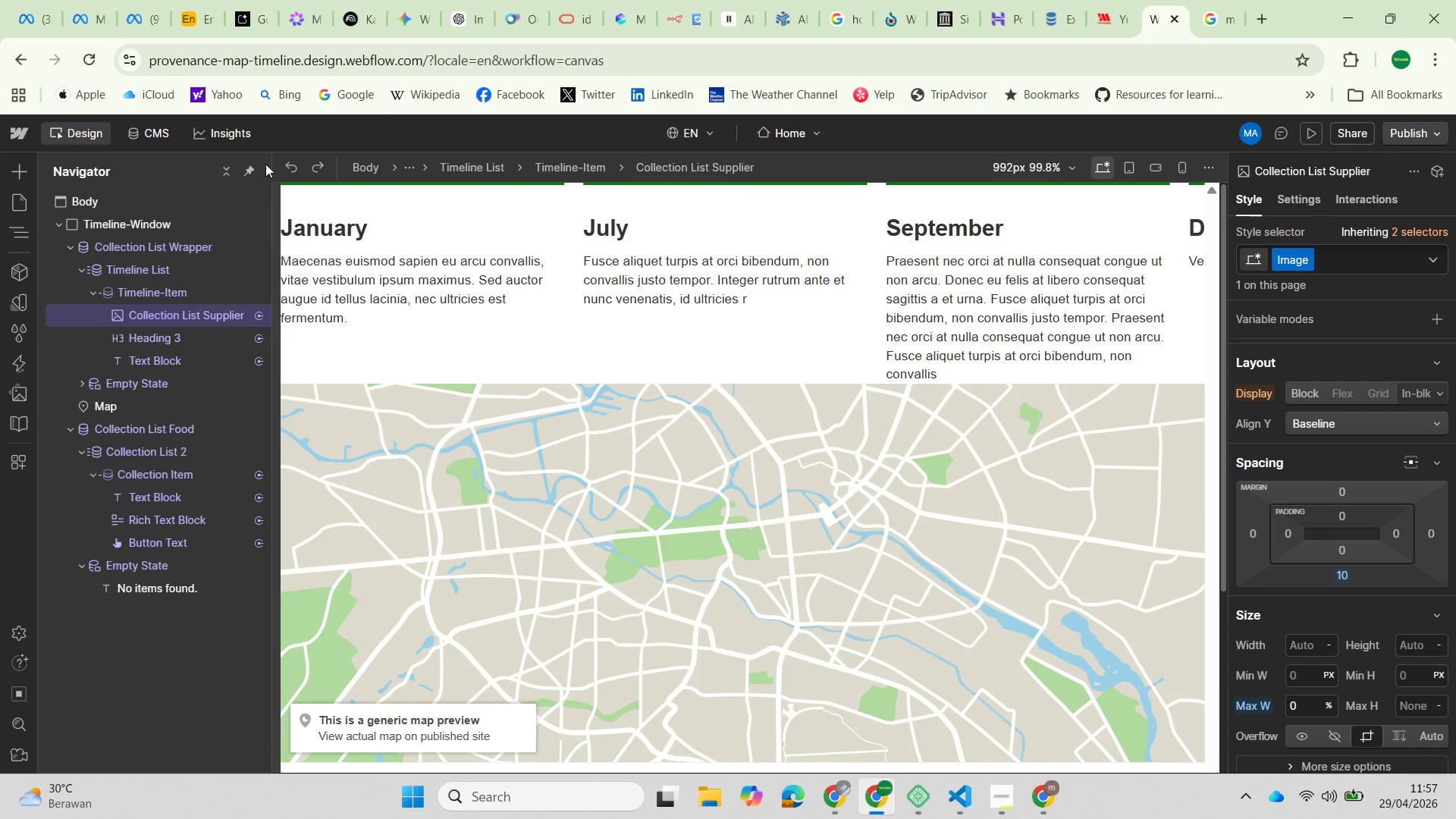 
left_click([290, 166])
 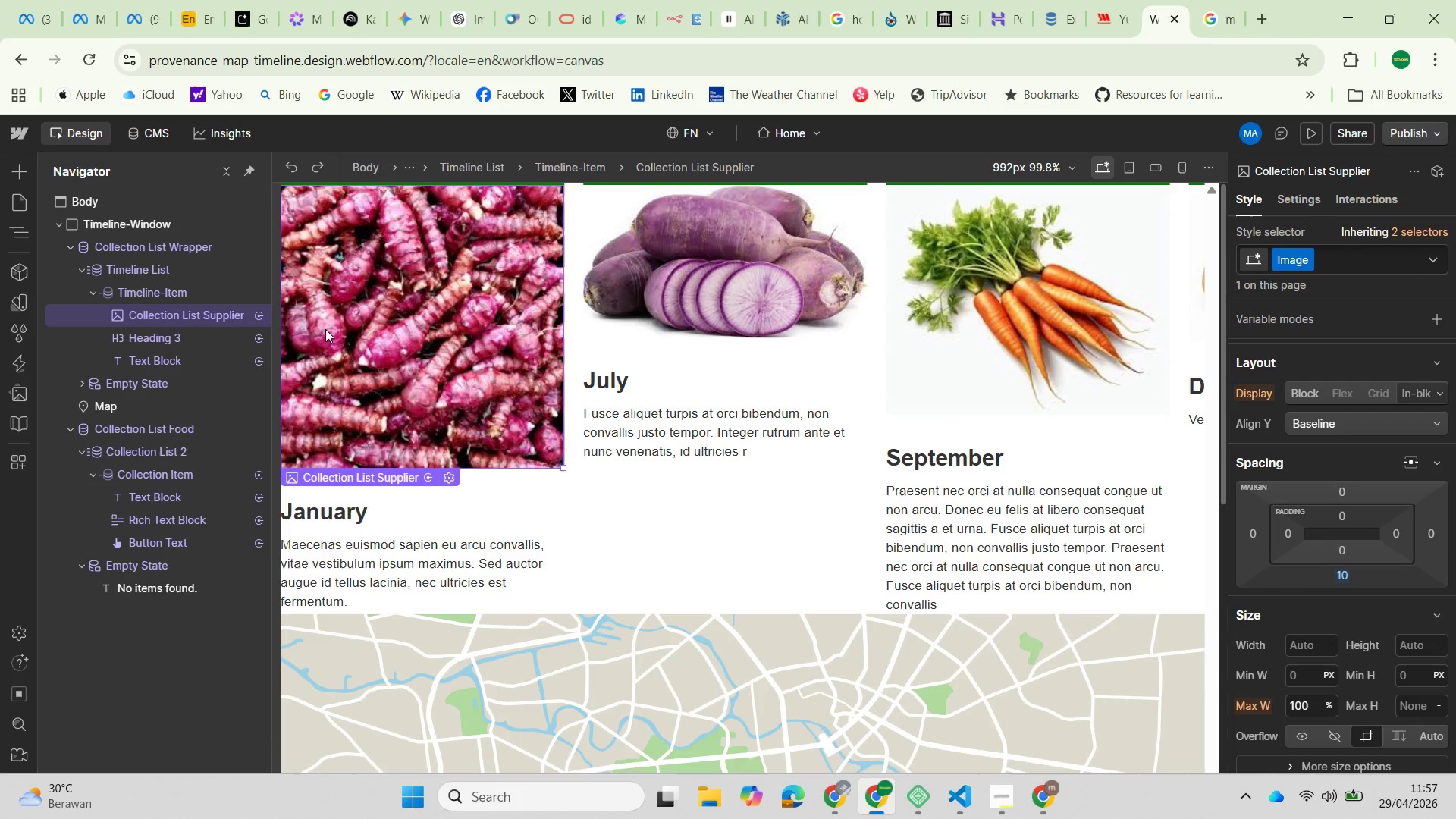 
left_click([193, 315])
 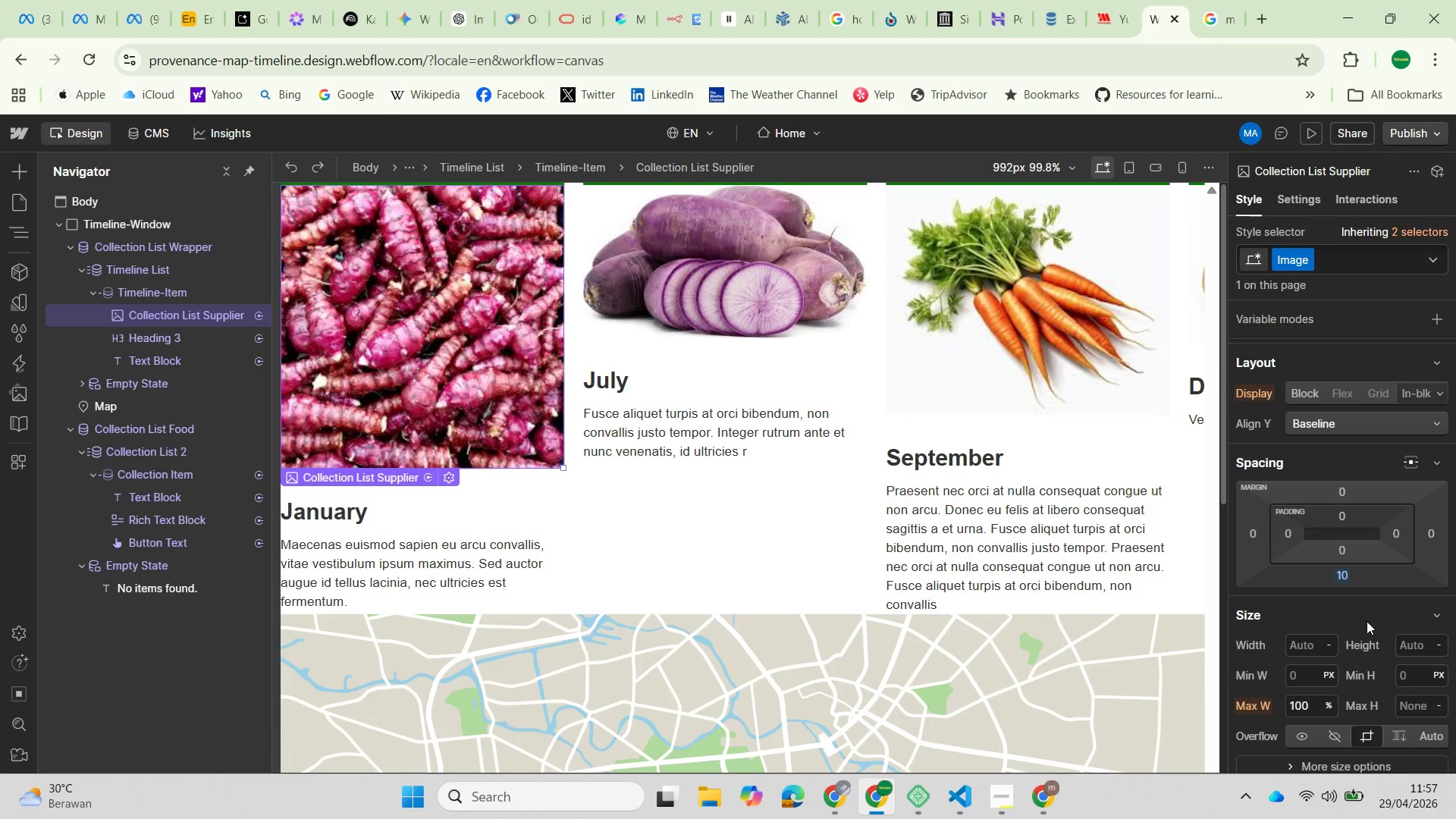 
wait(7.88)
 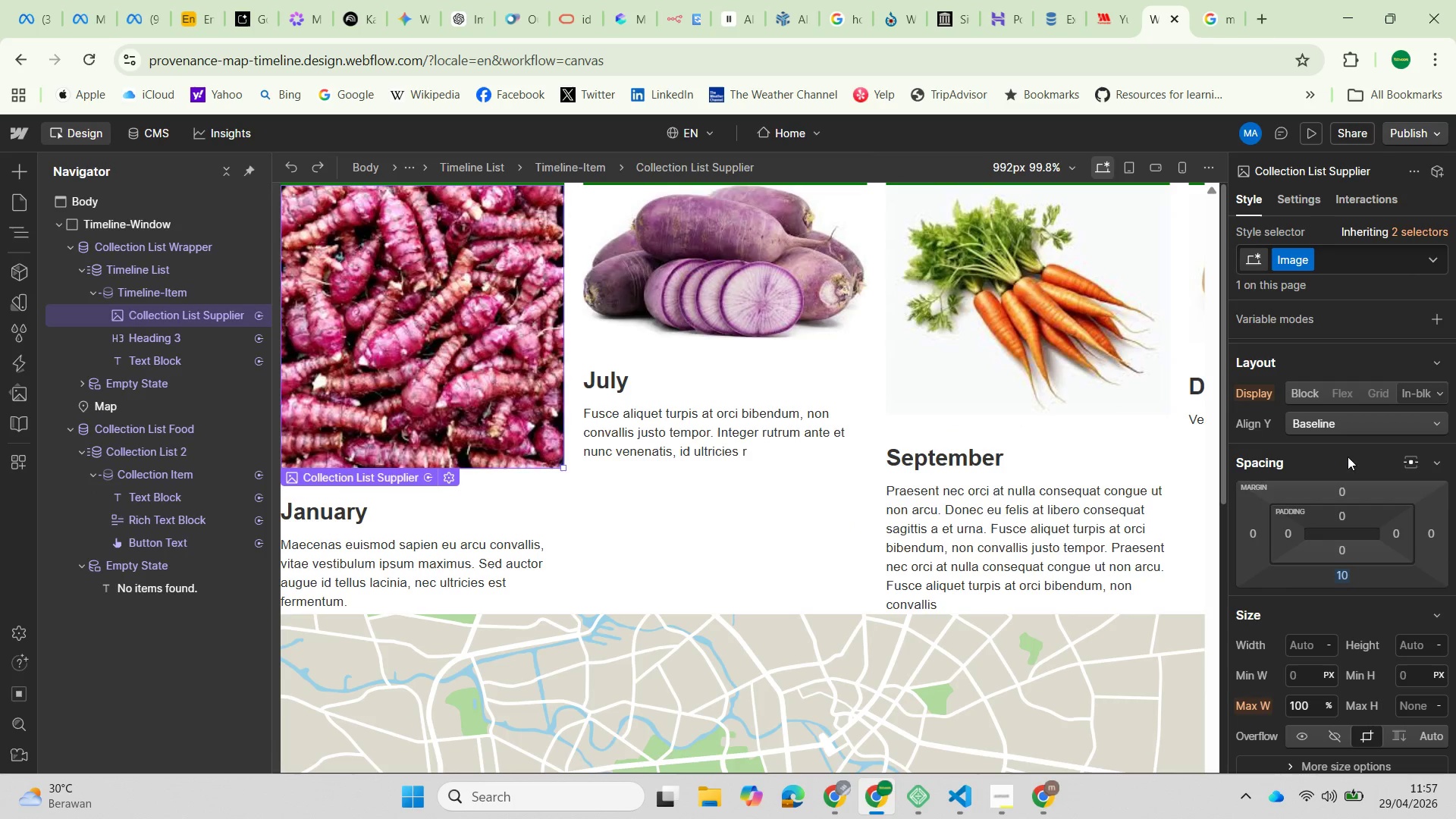 
scroll: coordinate [1385, 707], scroll_direction: down, amount: 1.0
 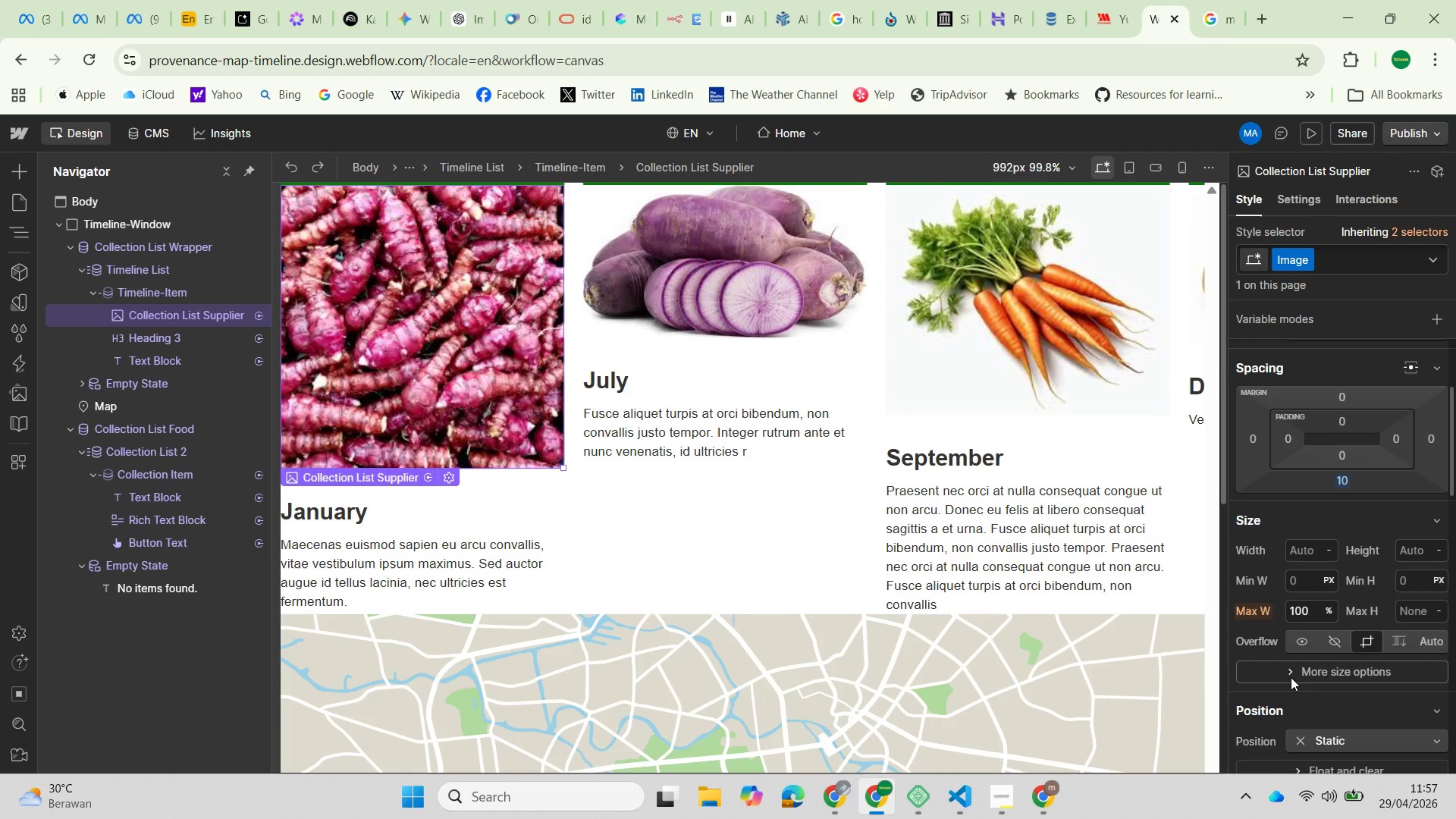 
left_click([1290, 676])
 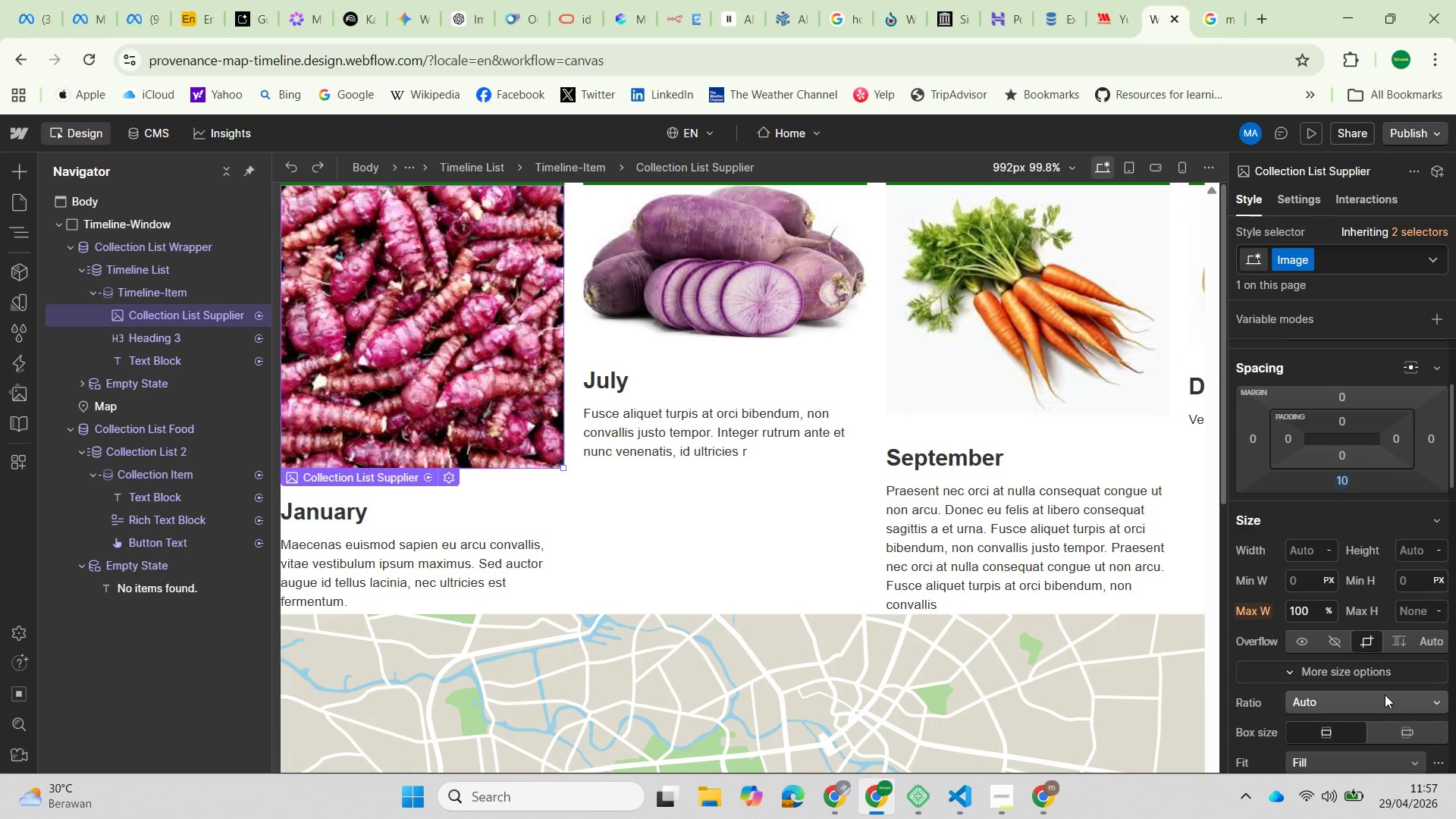 
scroll: coordinate [1385, 695], scroll_direction: down, amount: 1.0
 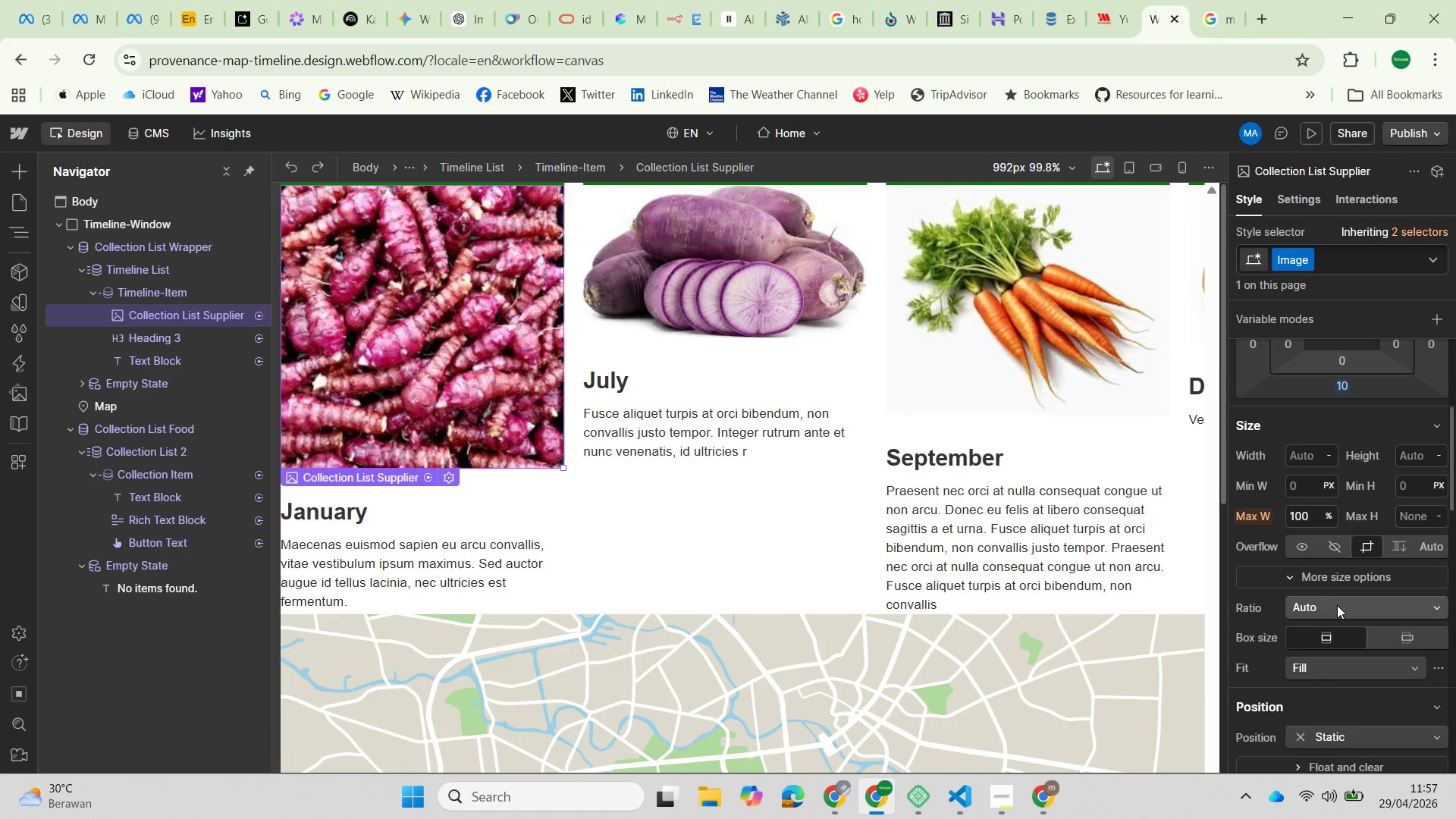 
left_click([1336, 605])
 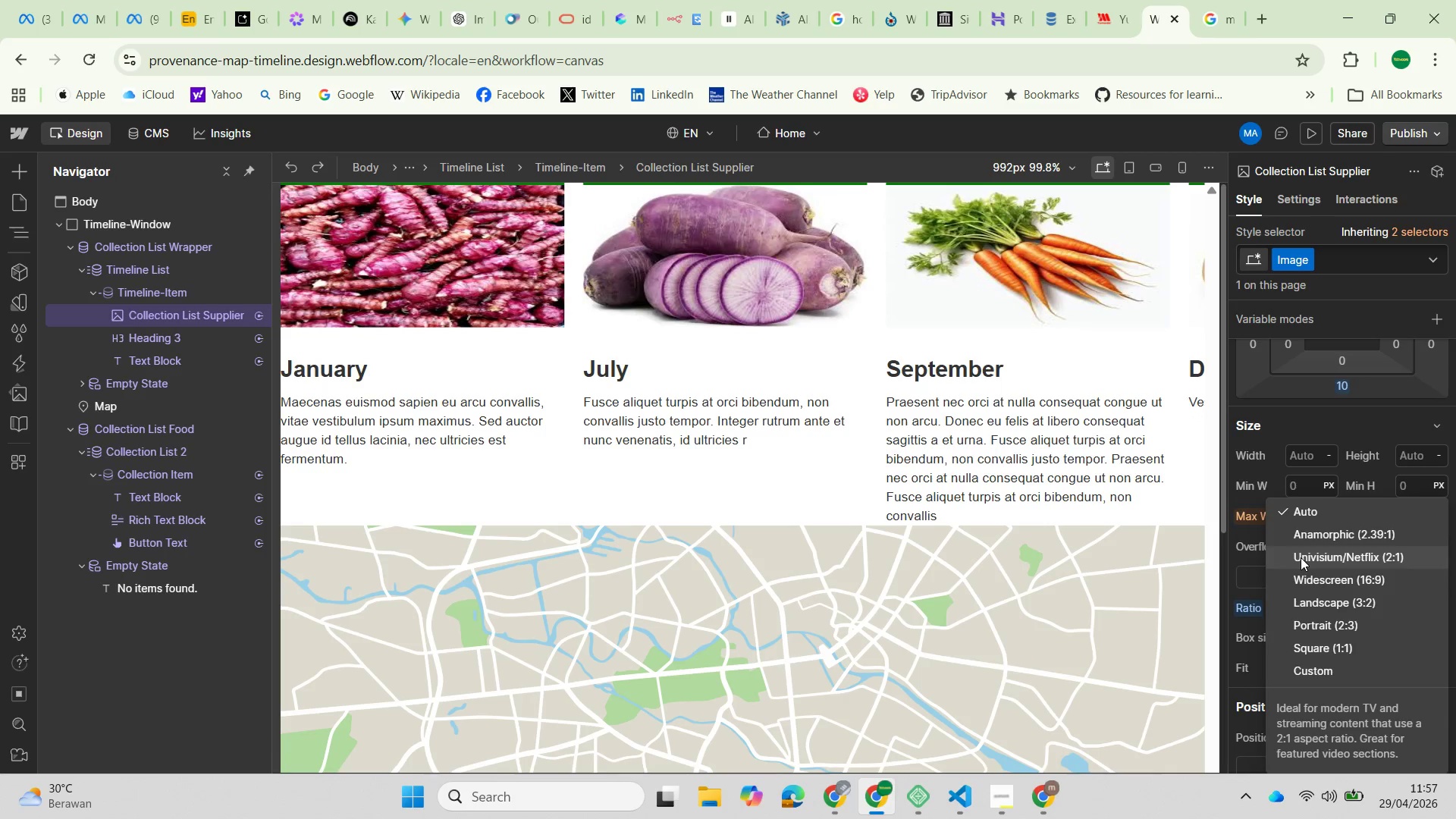 
wait(11.92)
 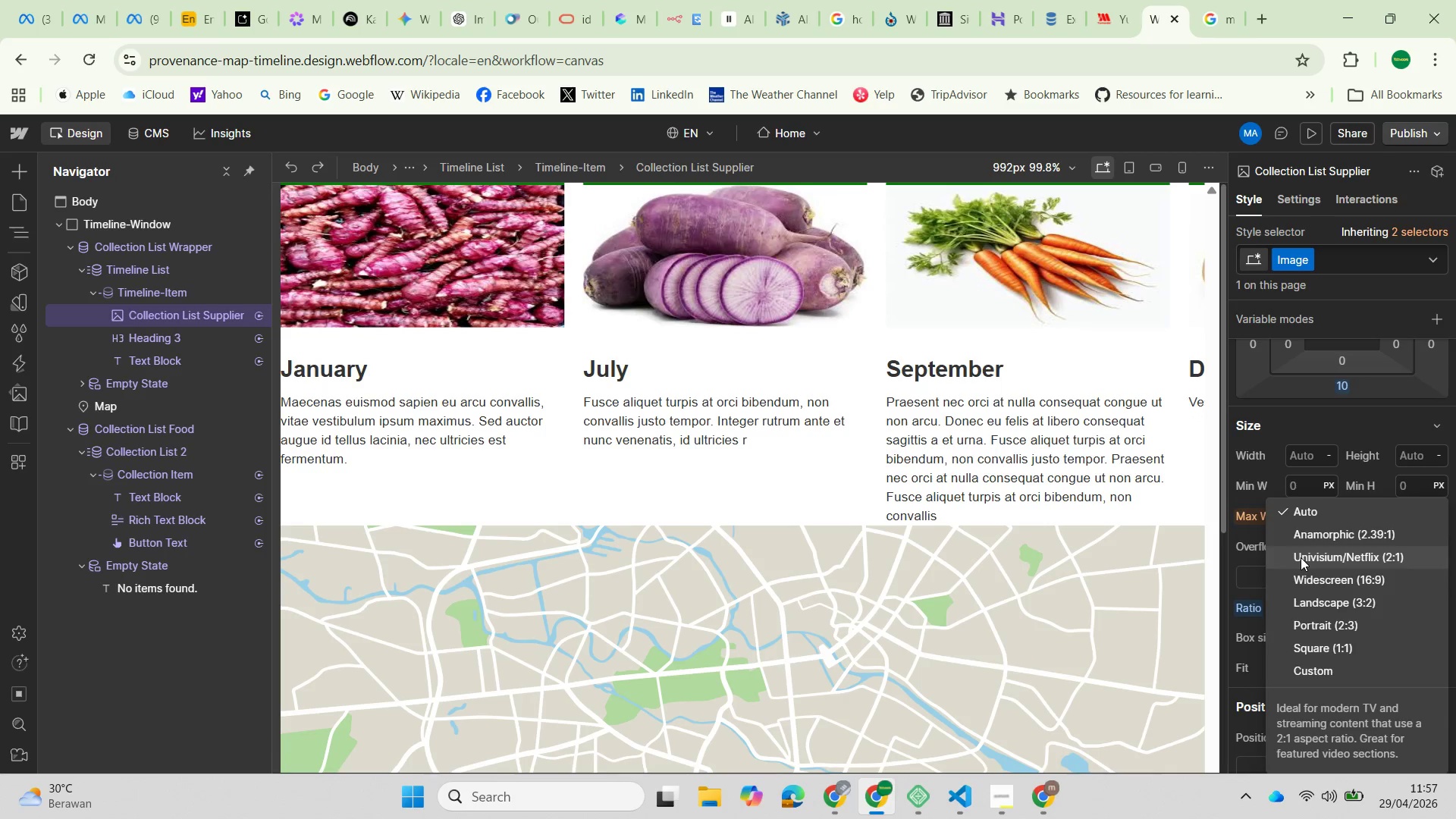 
mouse_move([1307, 649])
 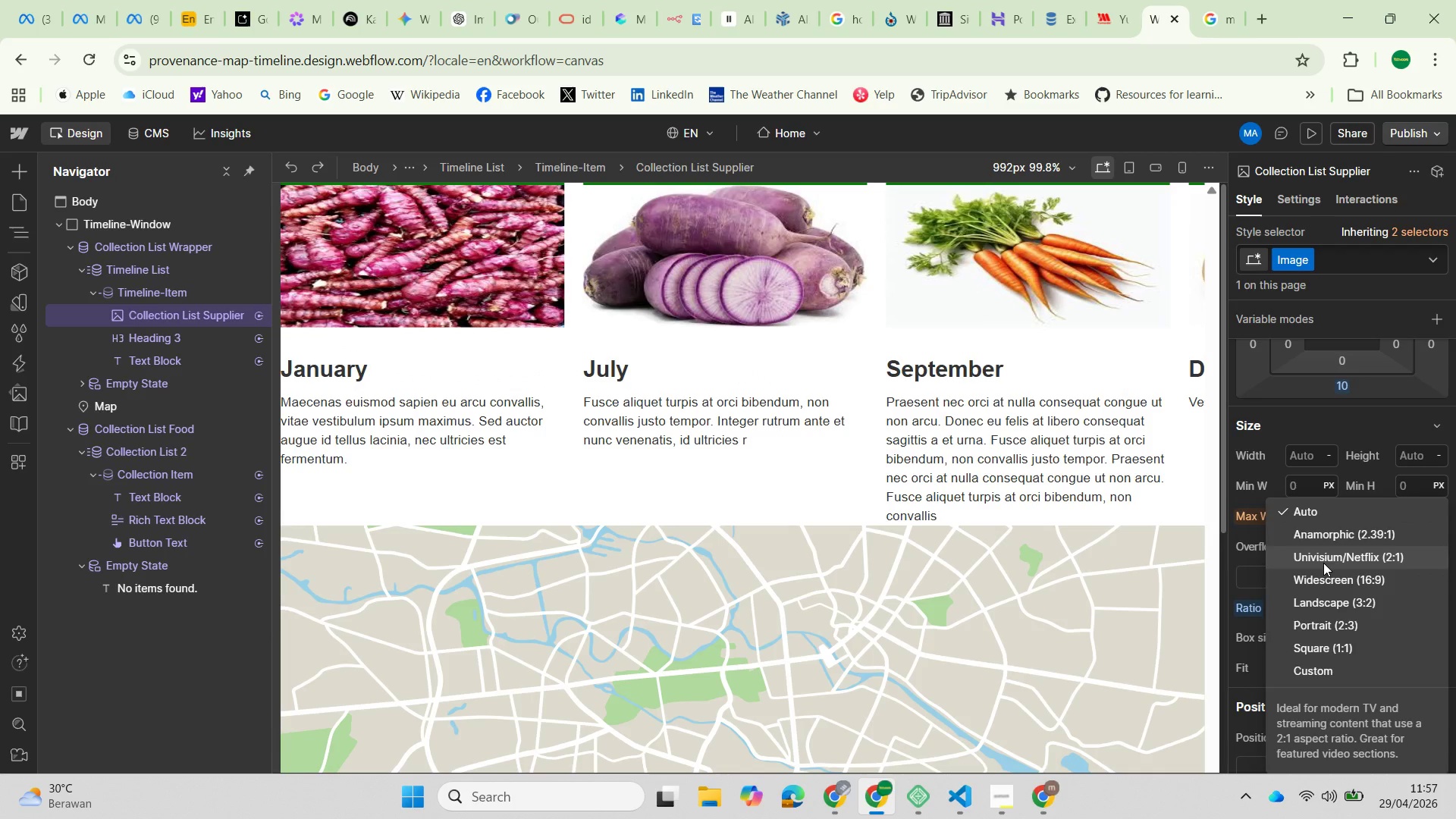 
left_click([1323, 563])
 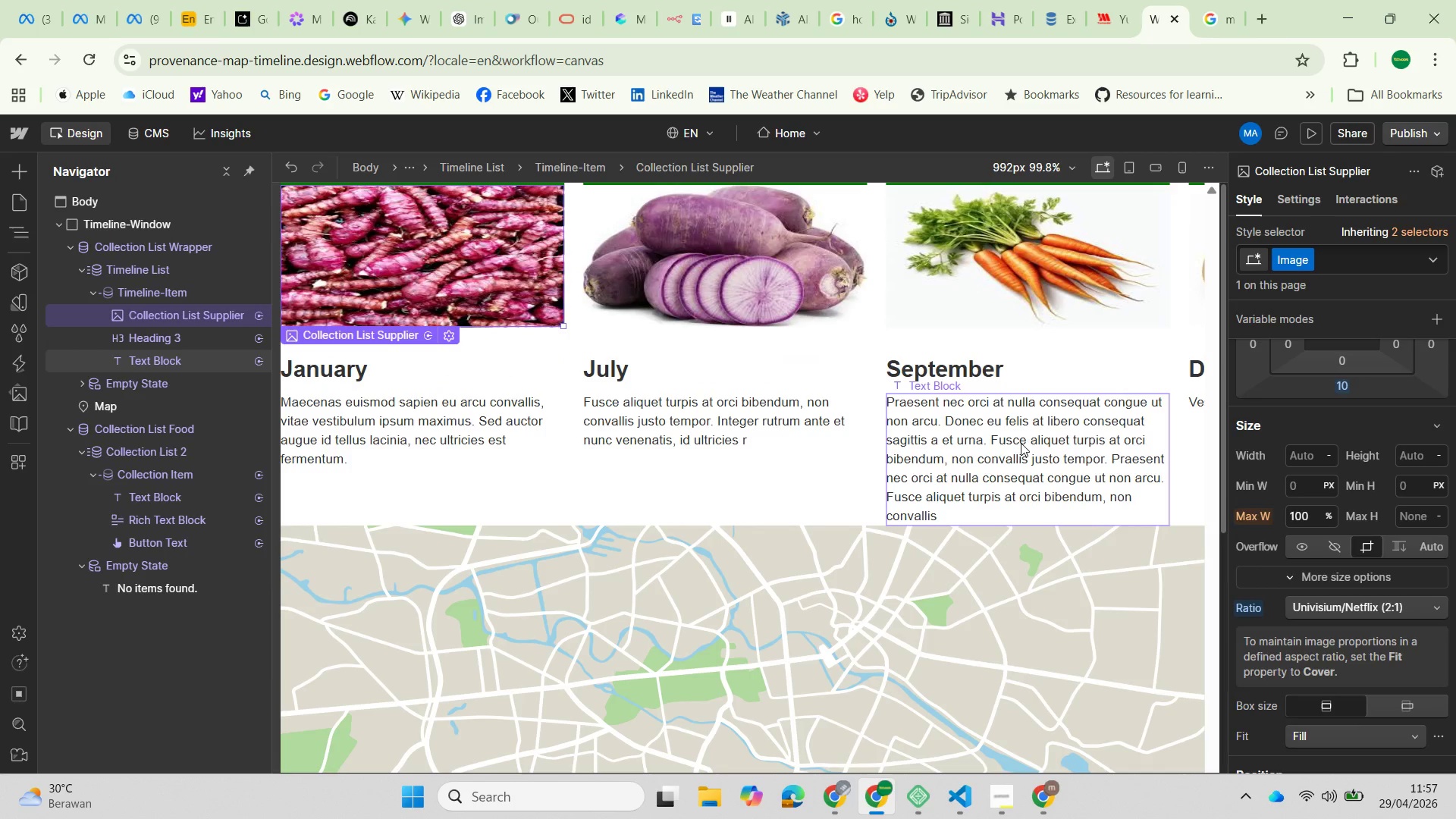 
wait(9.39)
 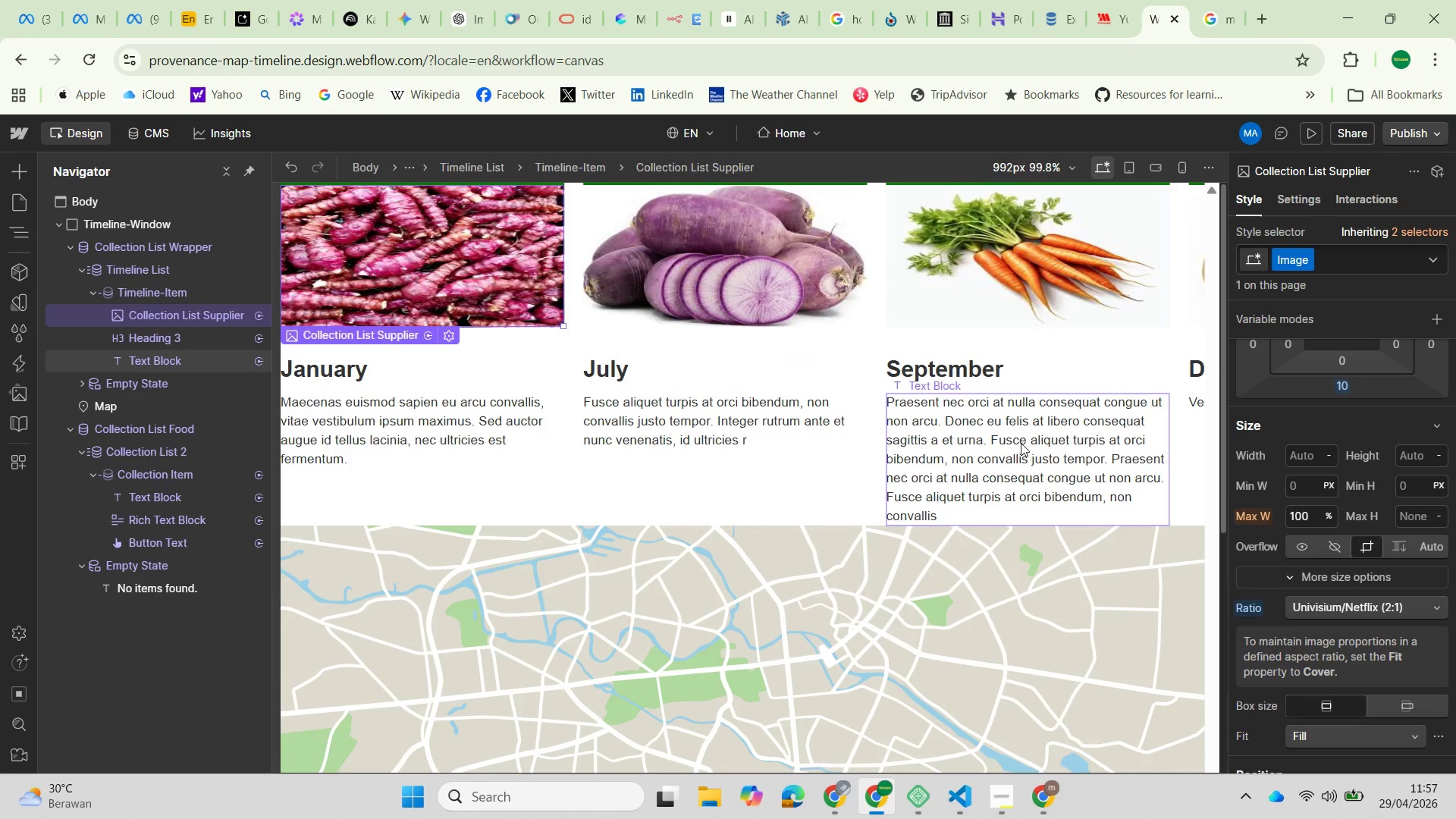 
scroll: coordinate [940, 696], scroll_direction: down, amount: 2.0
 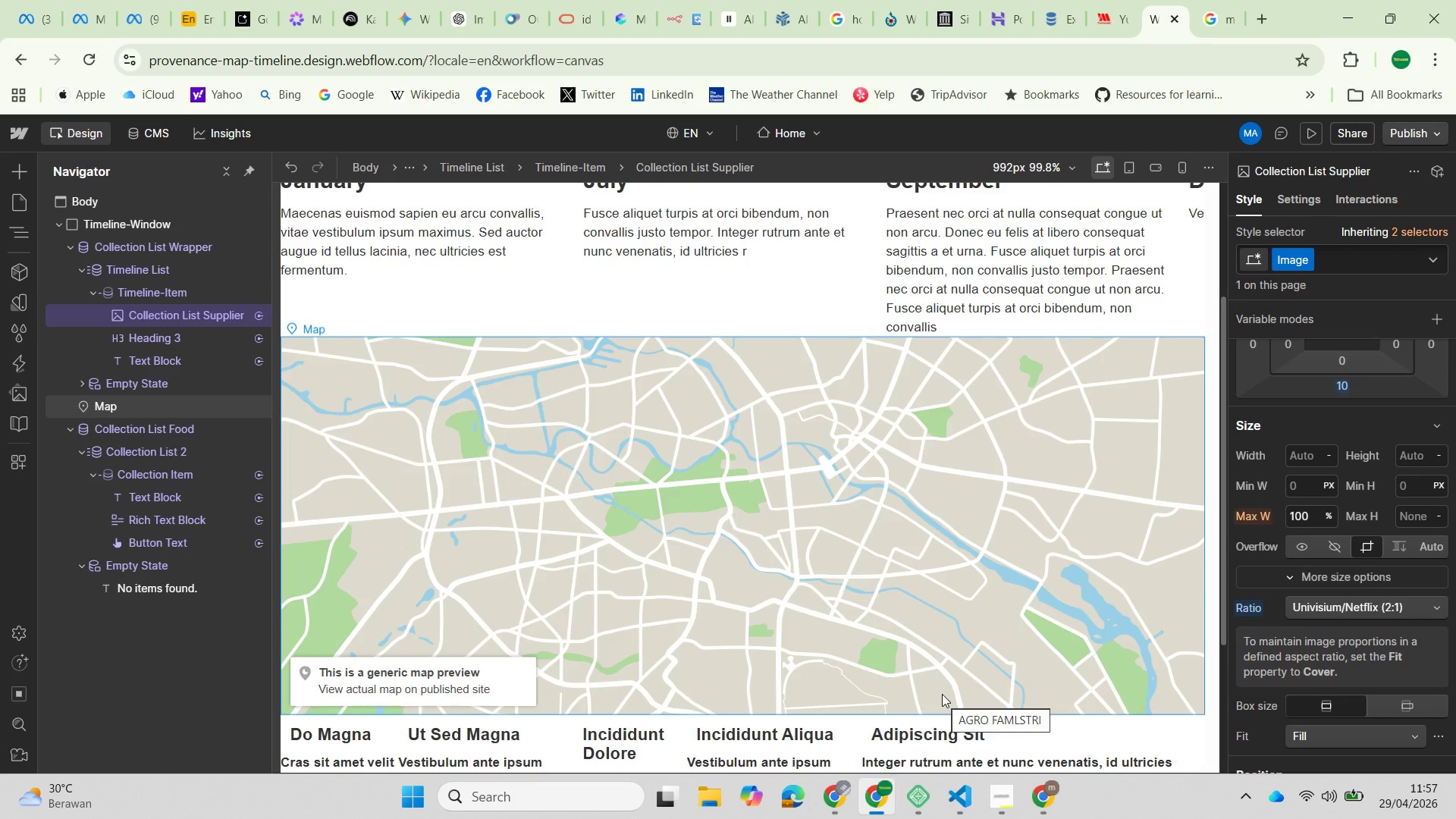 
scroll: coordinate [942, 694], scroll_direction: up, amount: 2.0
 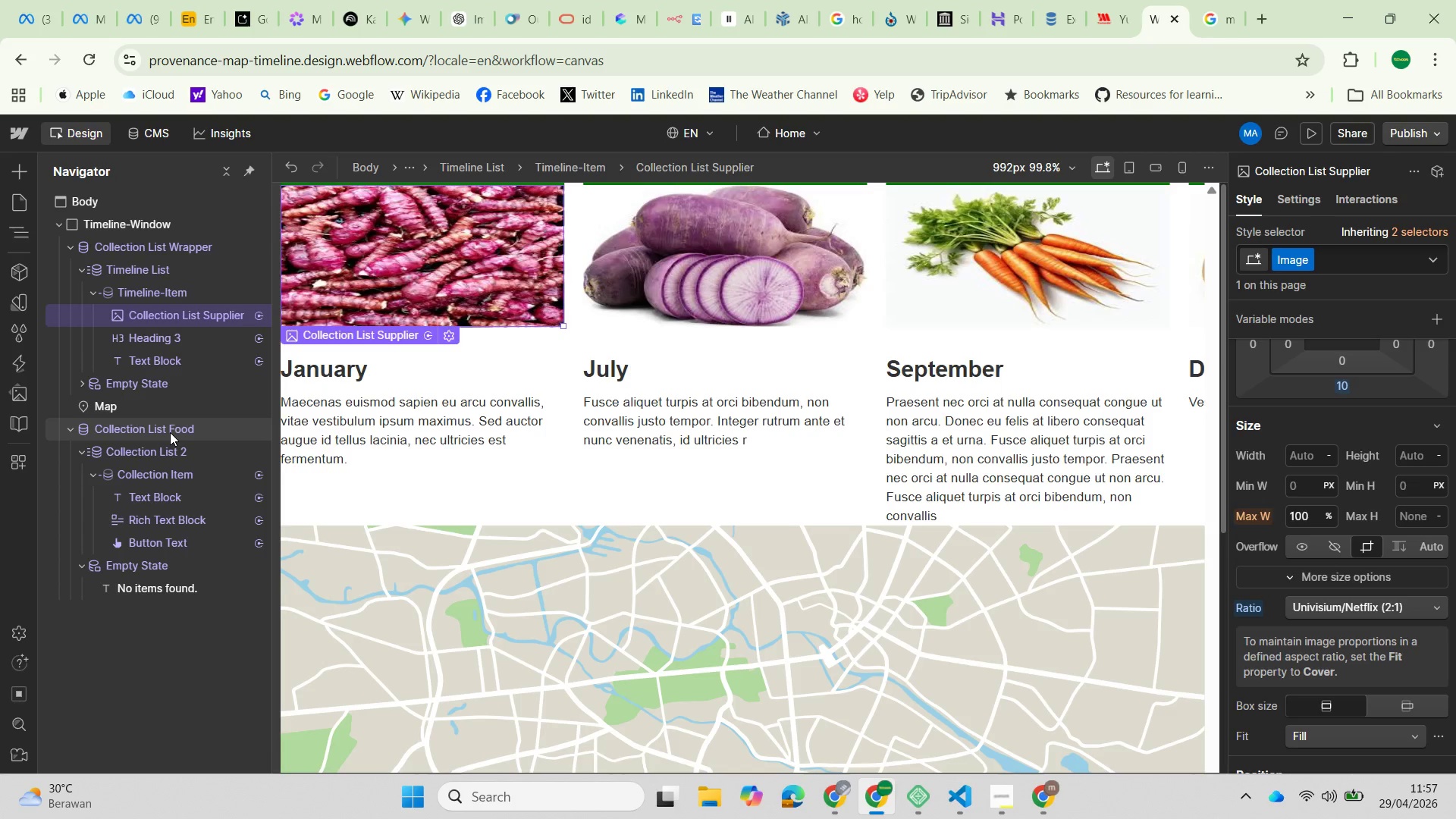 
wait(14.21)
 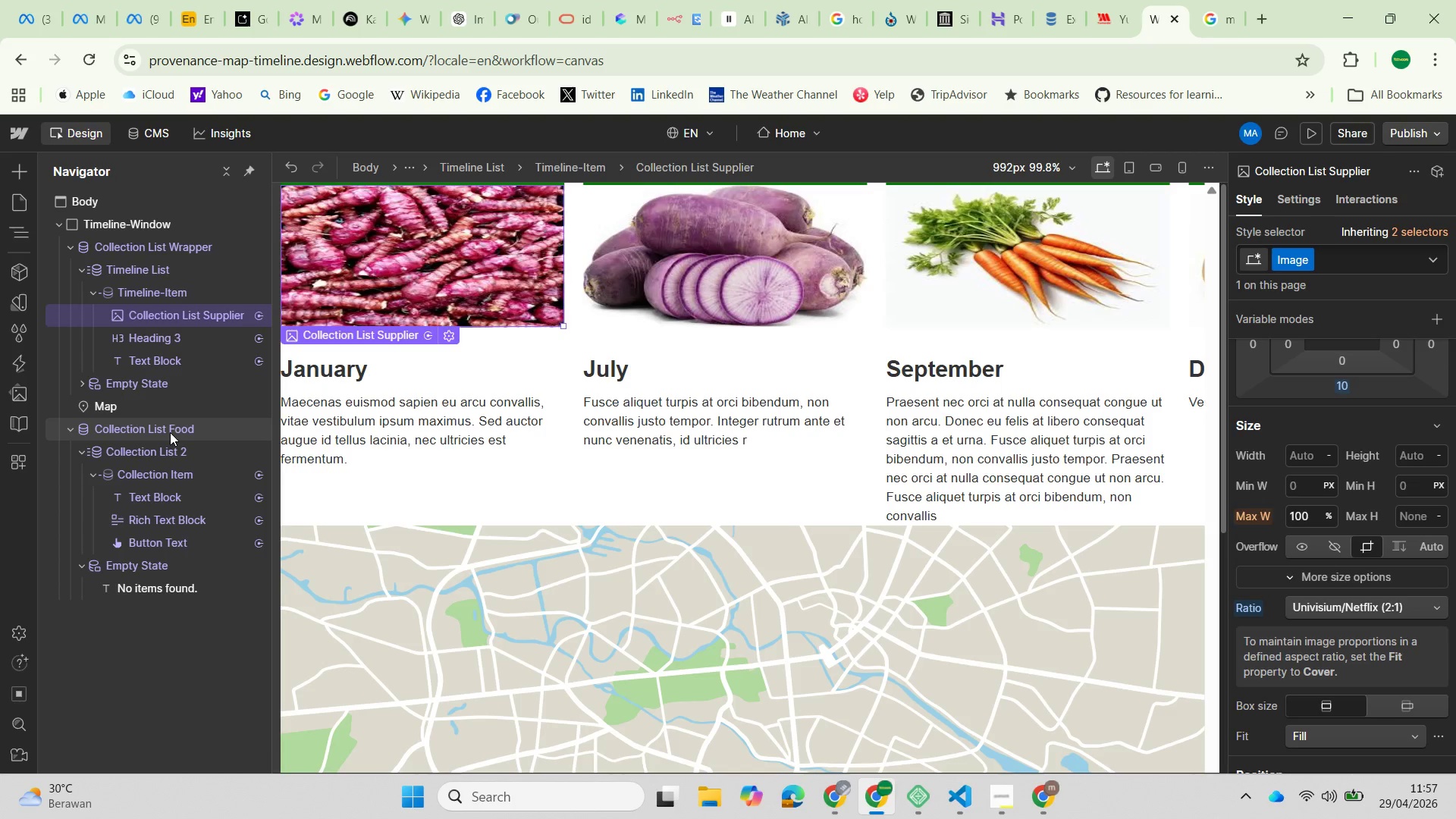 
left_click([173, 248])
 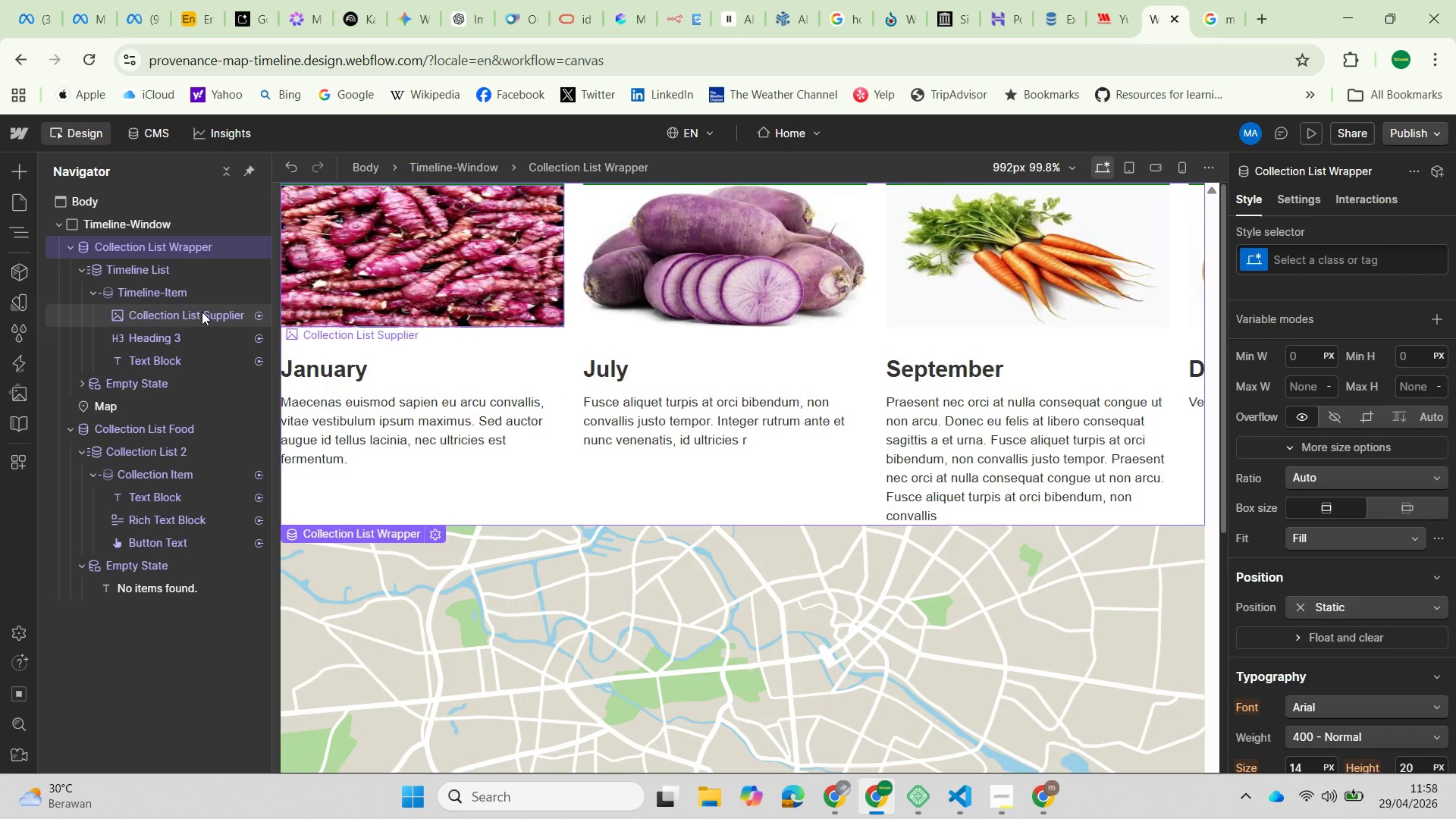 
left_click([213, 246])
 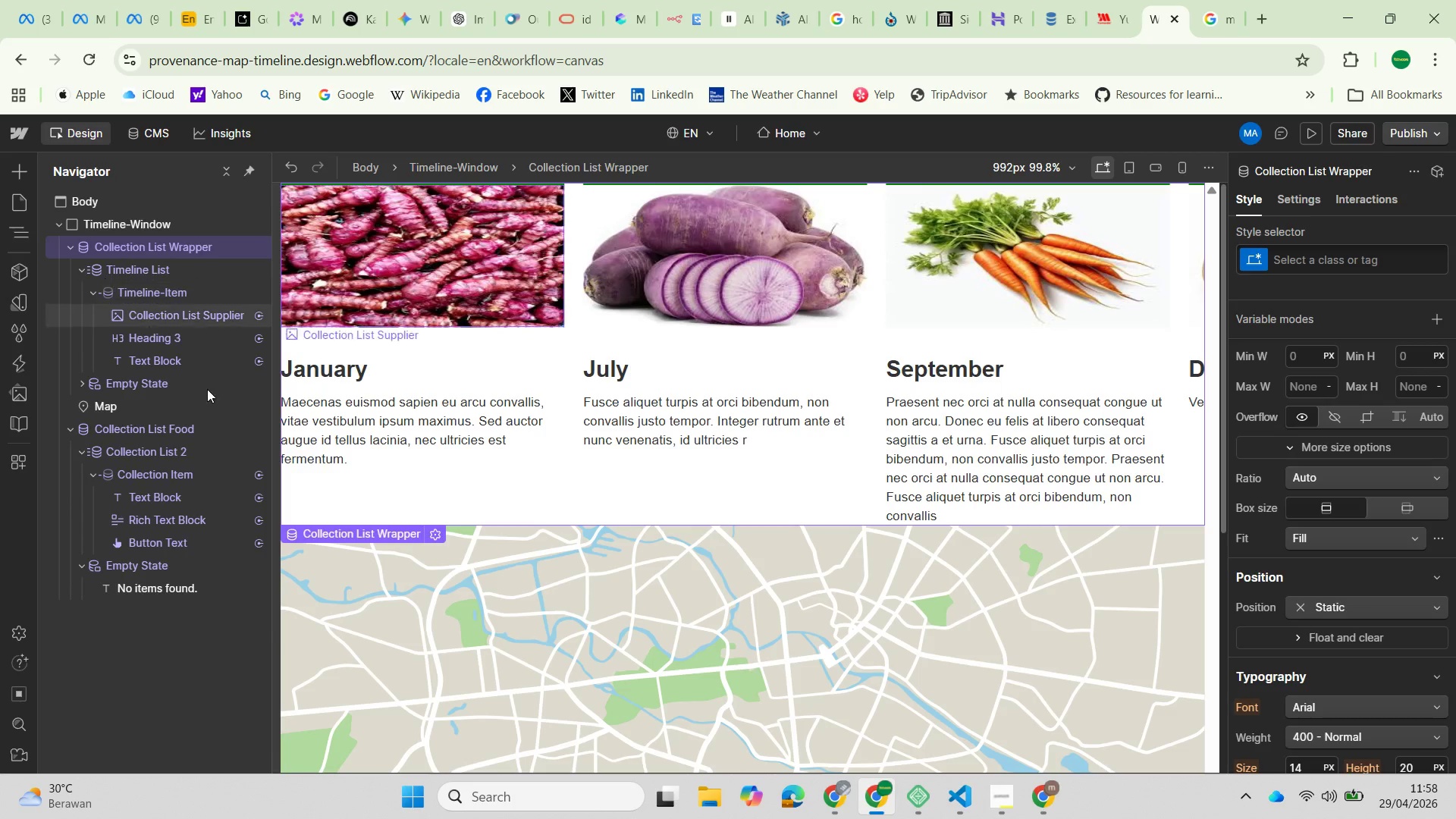 
left_click([437, 529])
 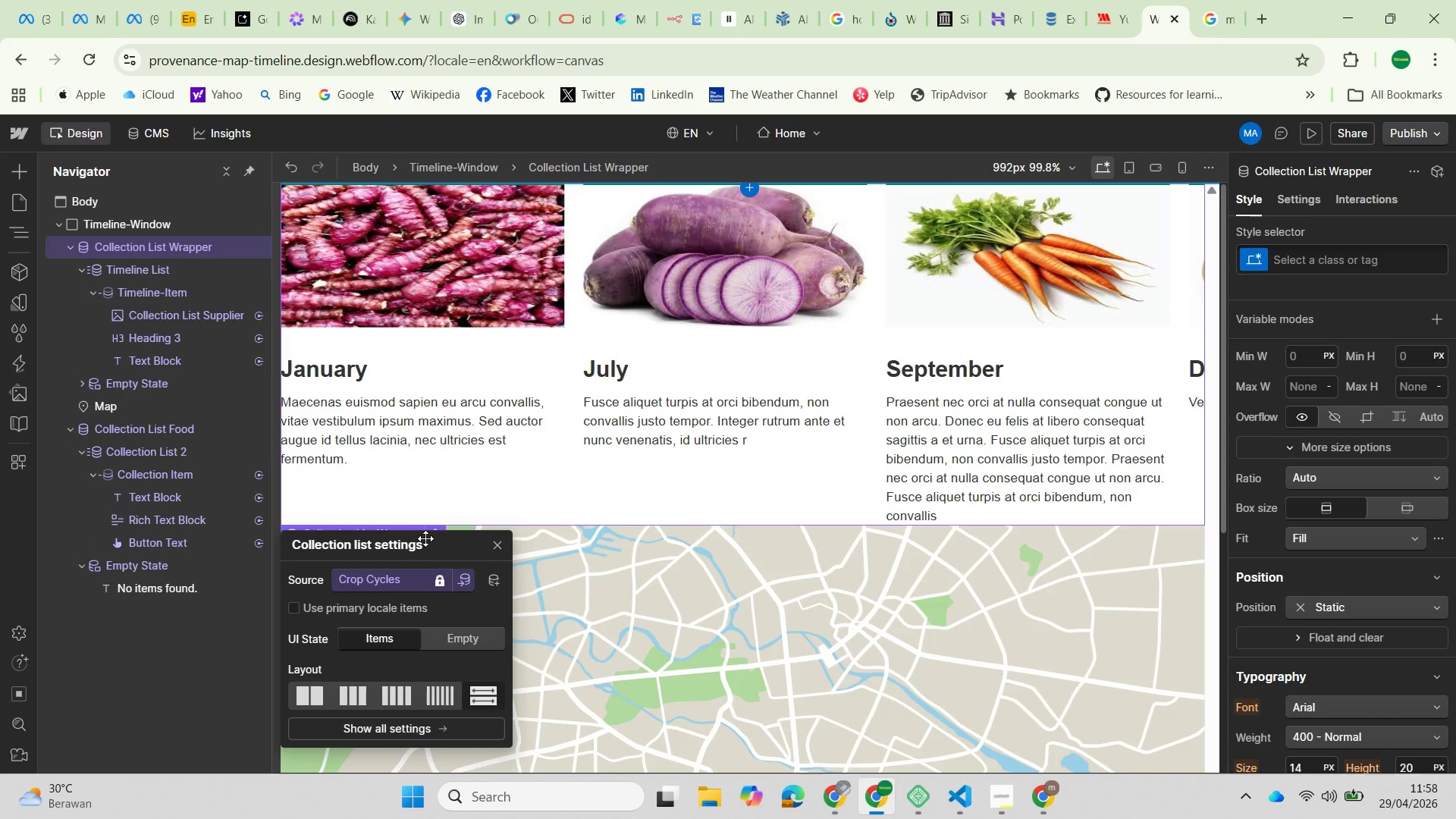 
wait(10.81)
 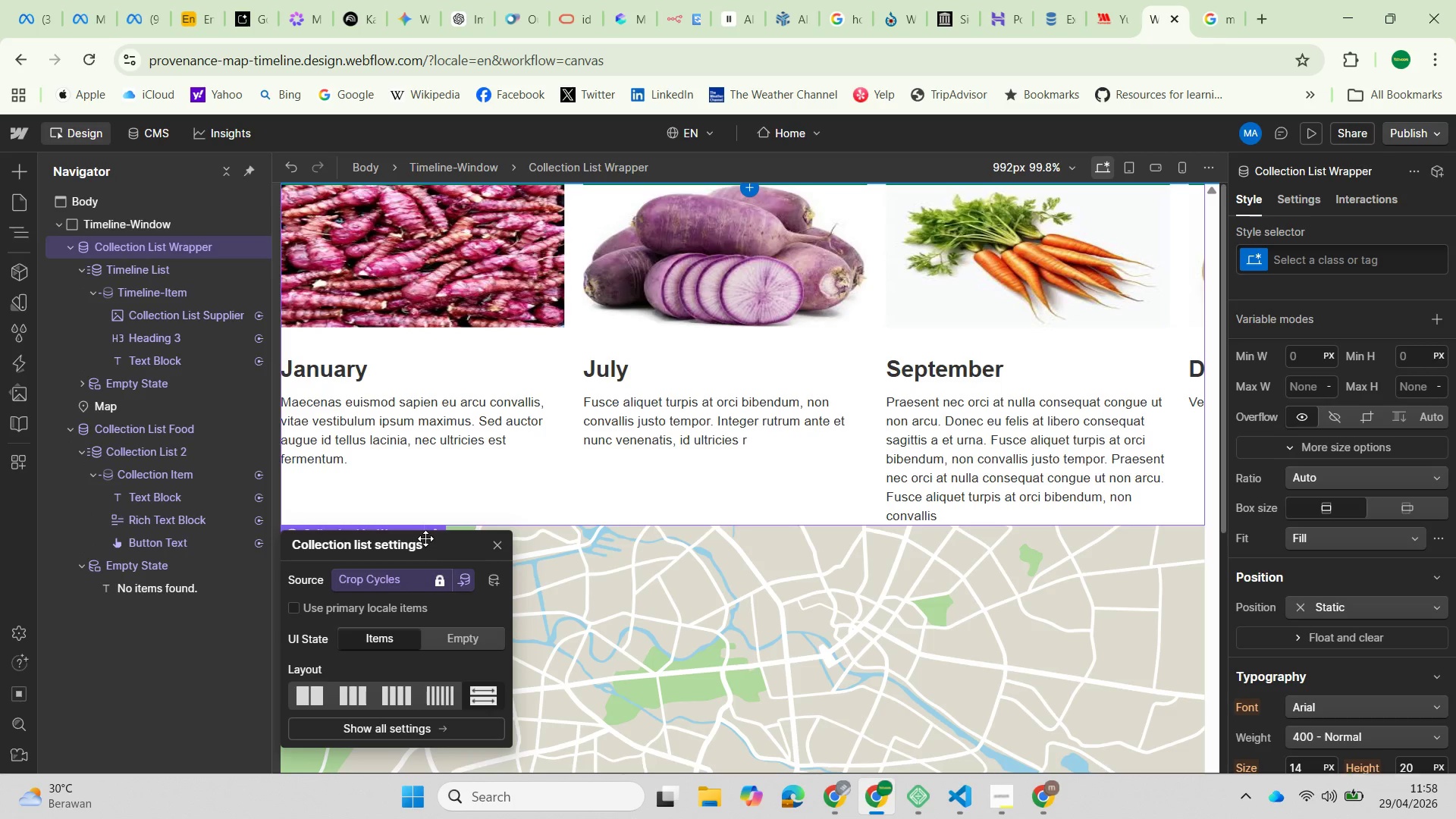 
left_click([1300, 201])
 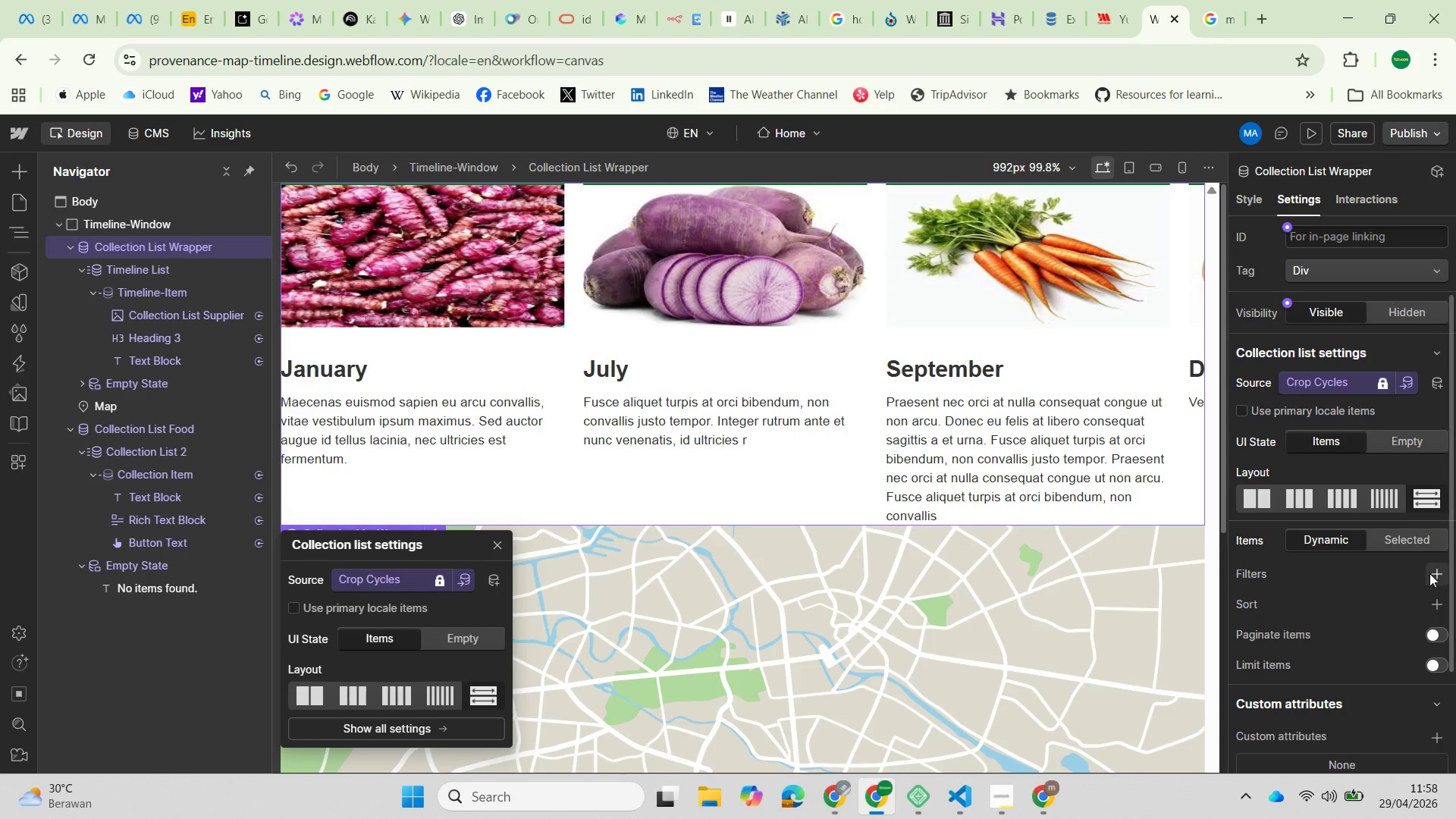 
left_click([1436, 570])
 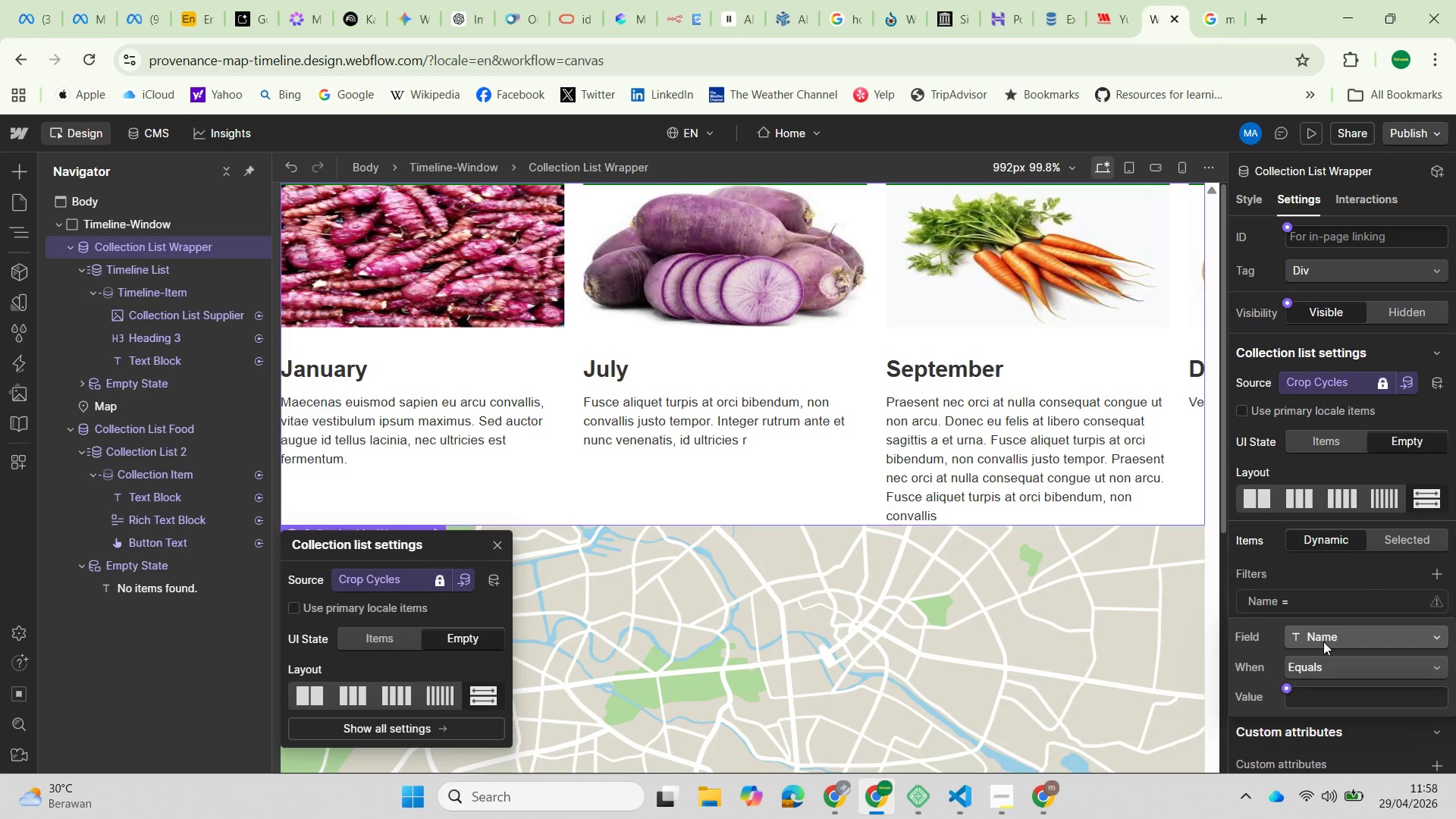 
left_click([1327, 635])
 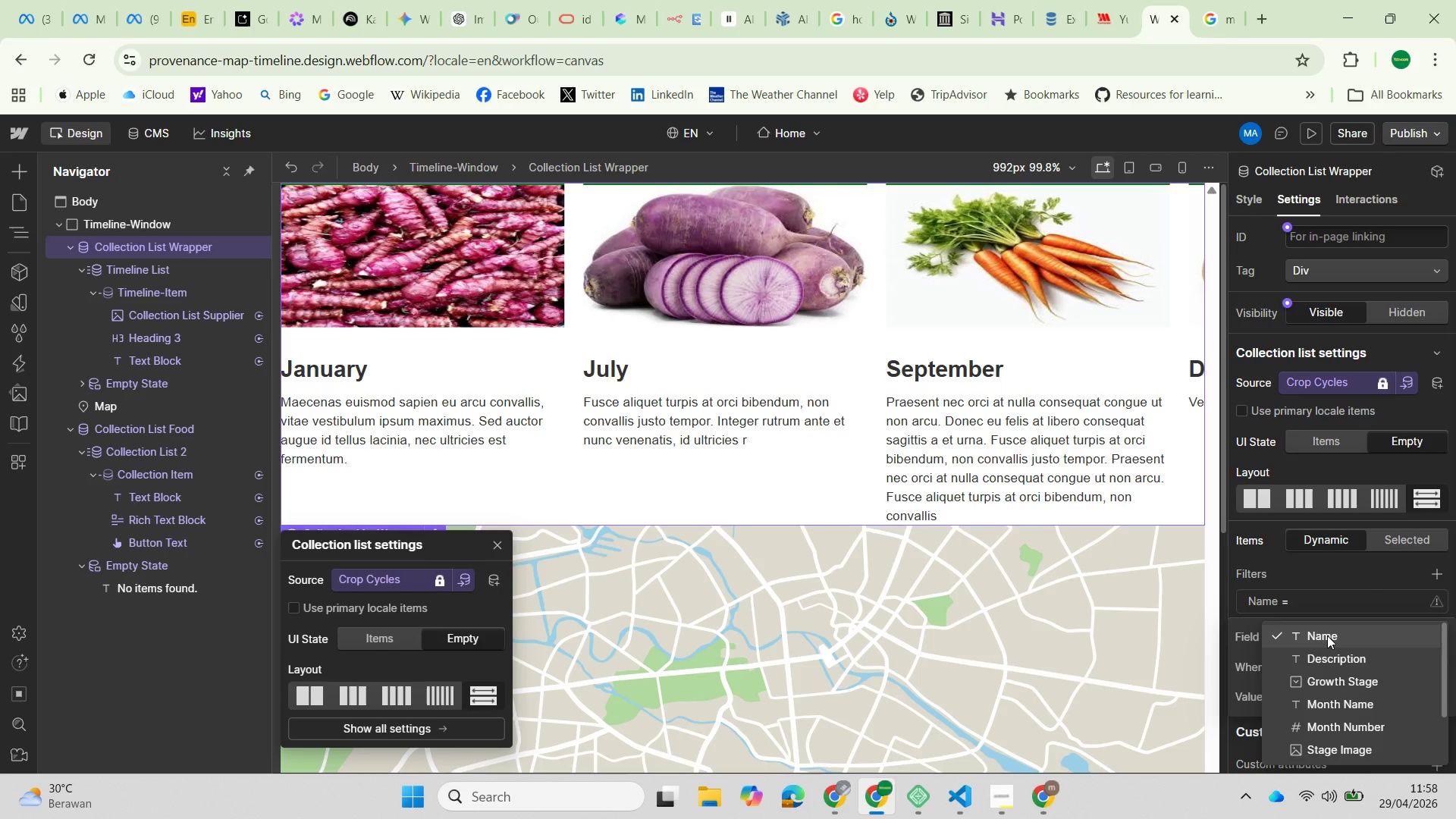 
wait(7.58)
 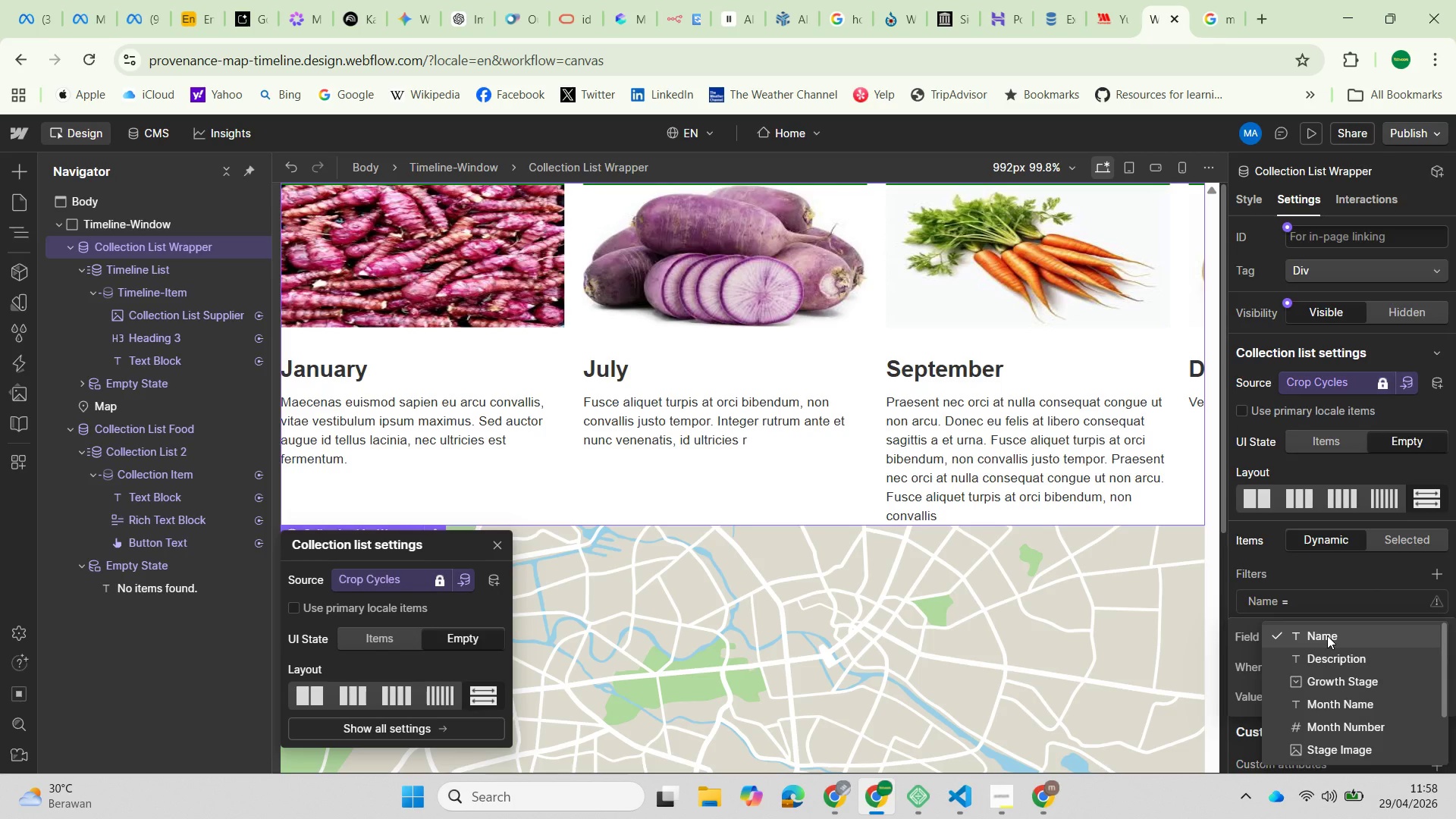 
scroll: coordinate [1338, 682], scroll_direction: down, amount: 1.0
 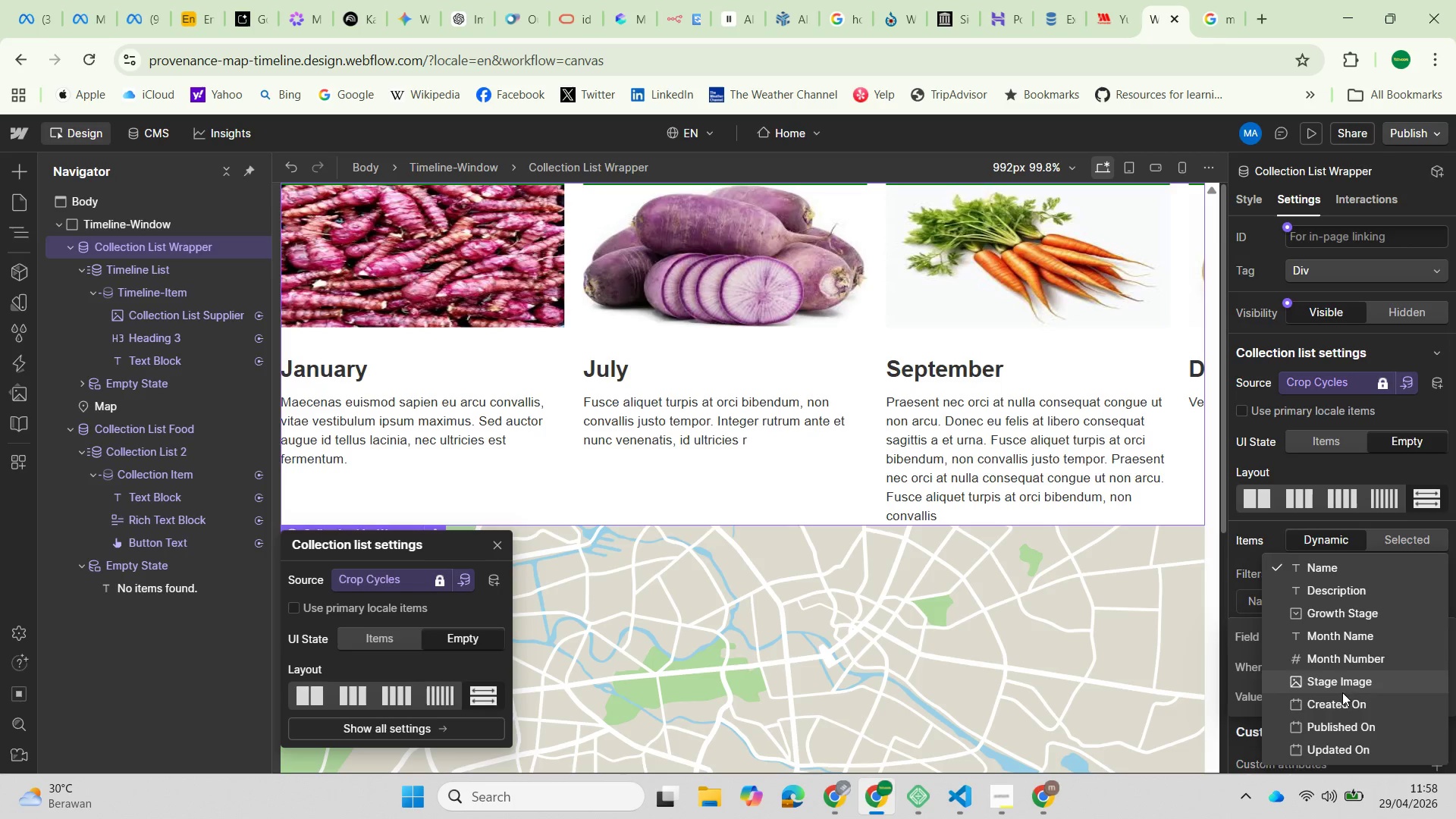 
scroll: coordinate [1323, 606], scroll_direction: up, amount: 5.0
 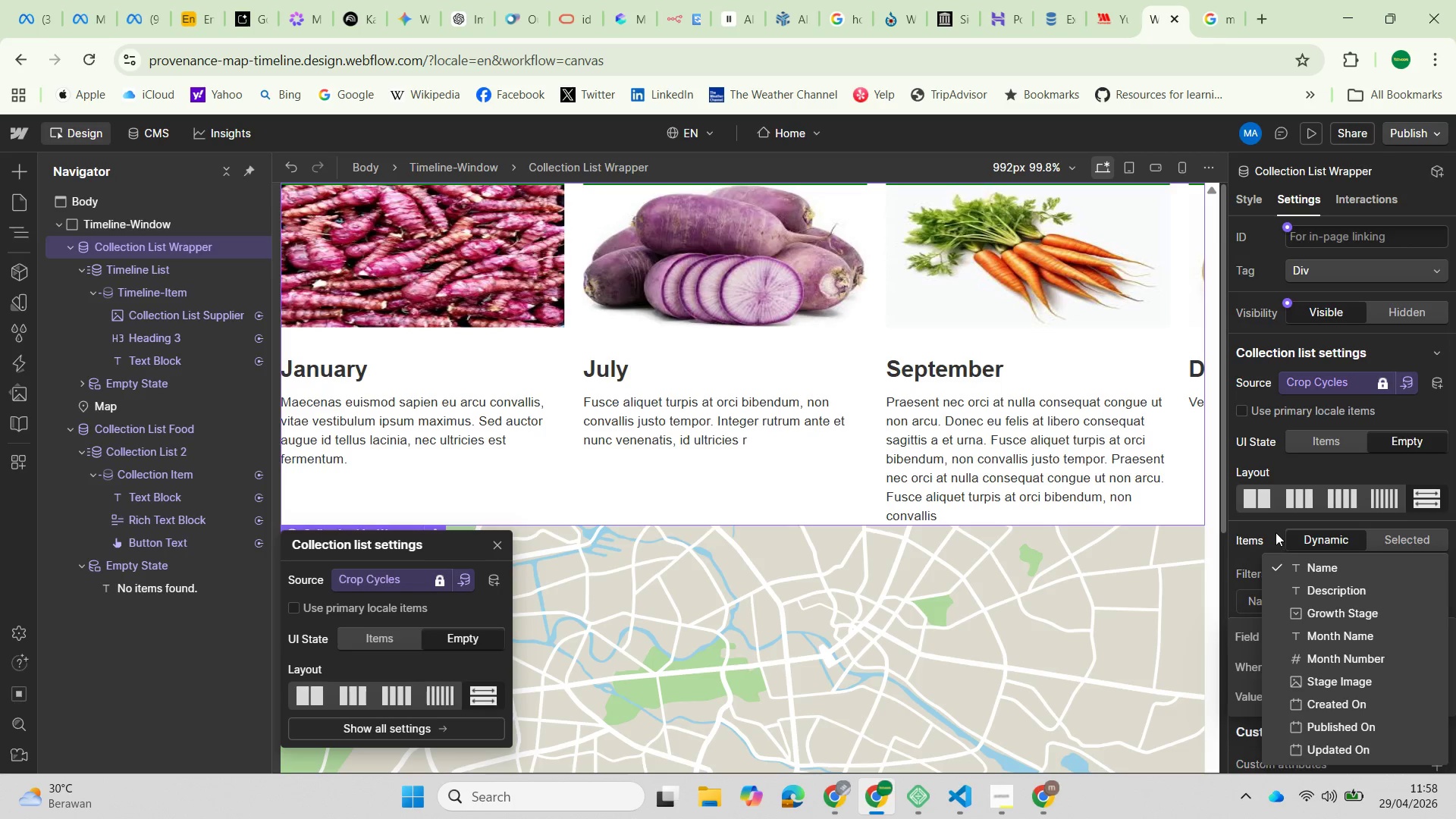 
left_click([1272, 531])
 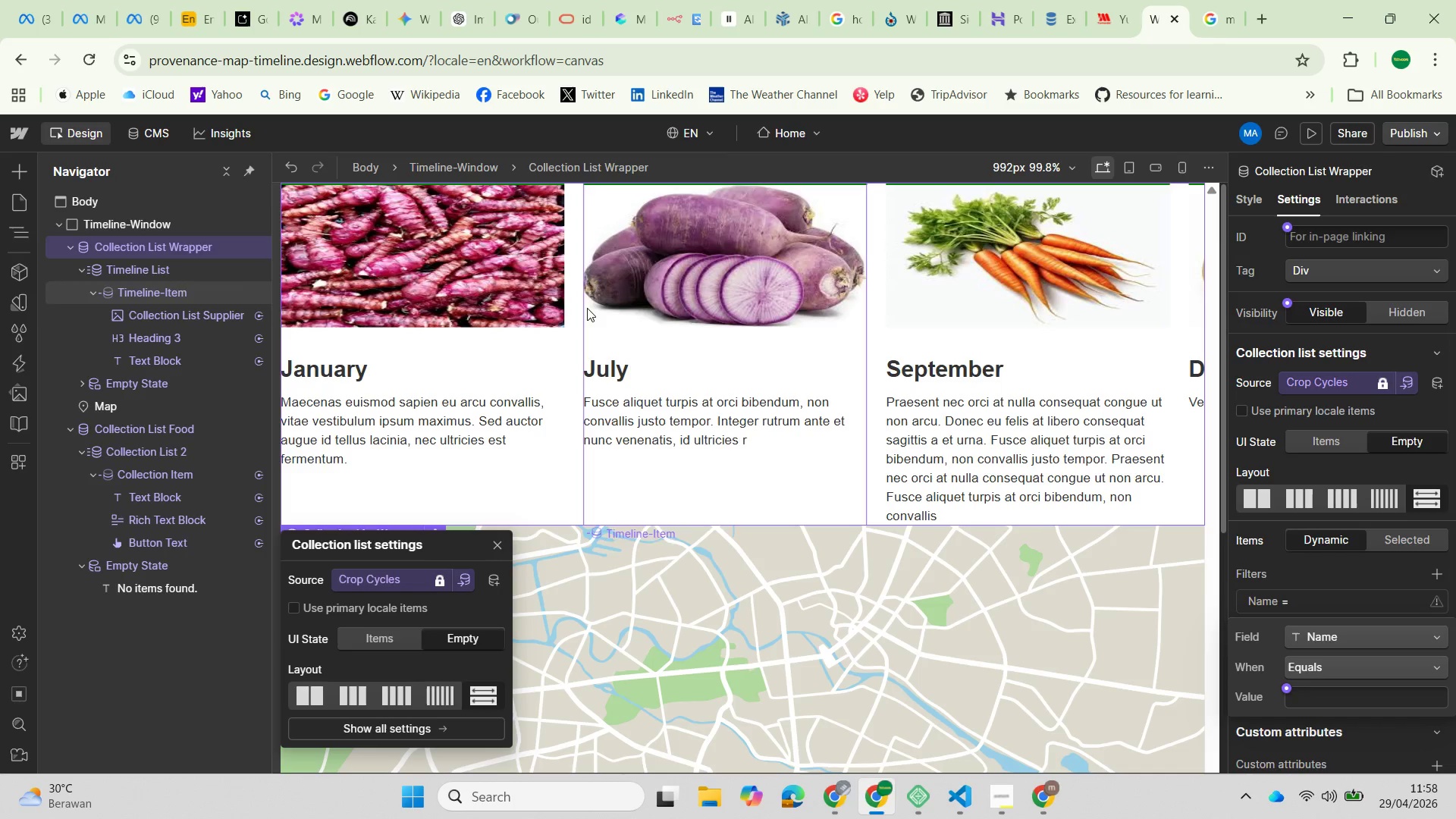 
left_click([149, 135])
 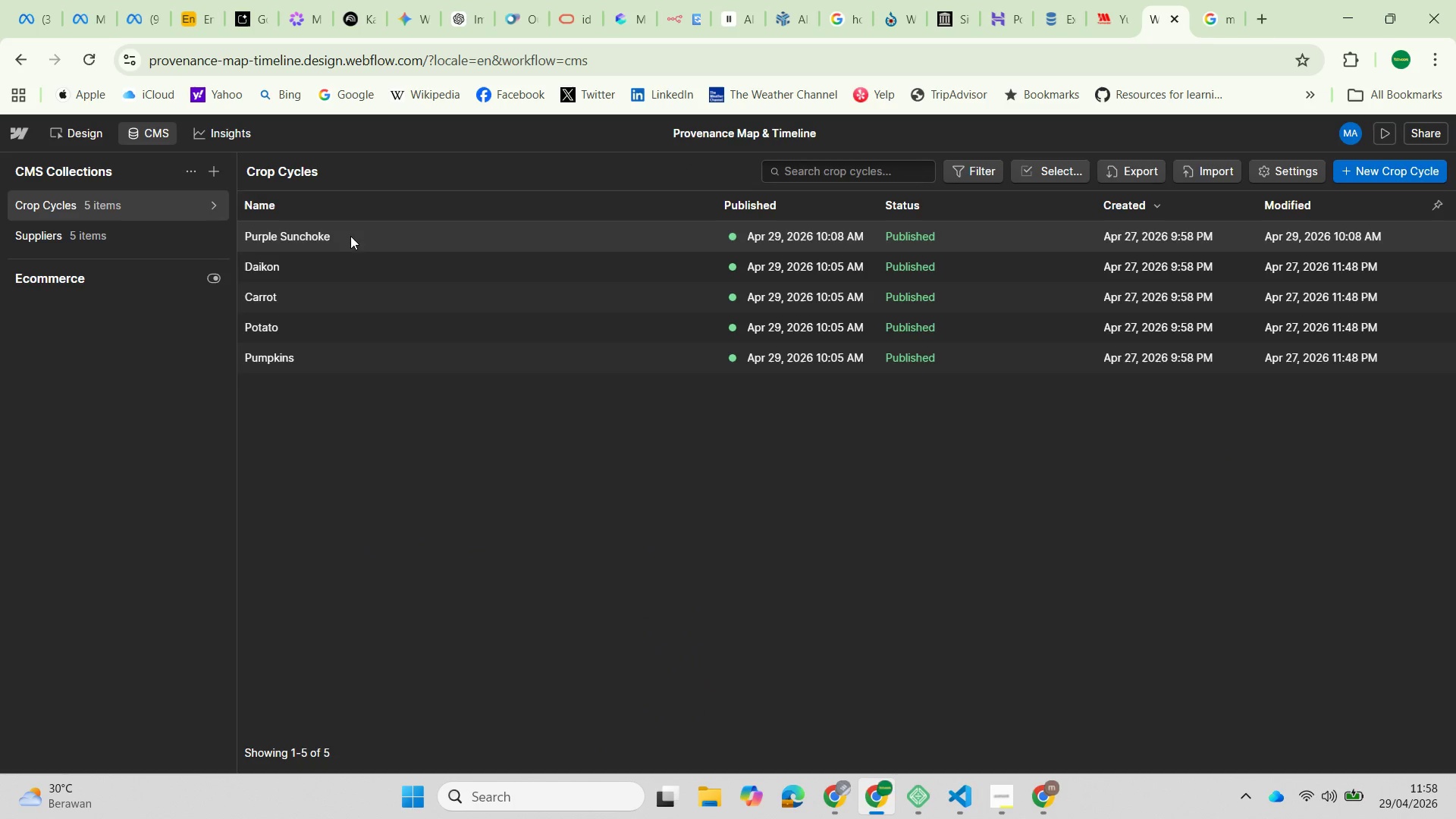 
left_click([336, 238])
 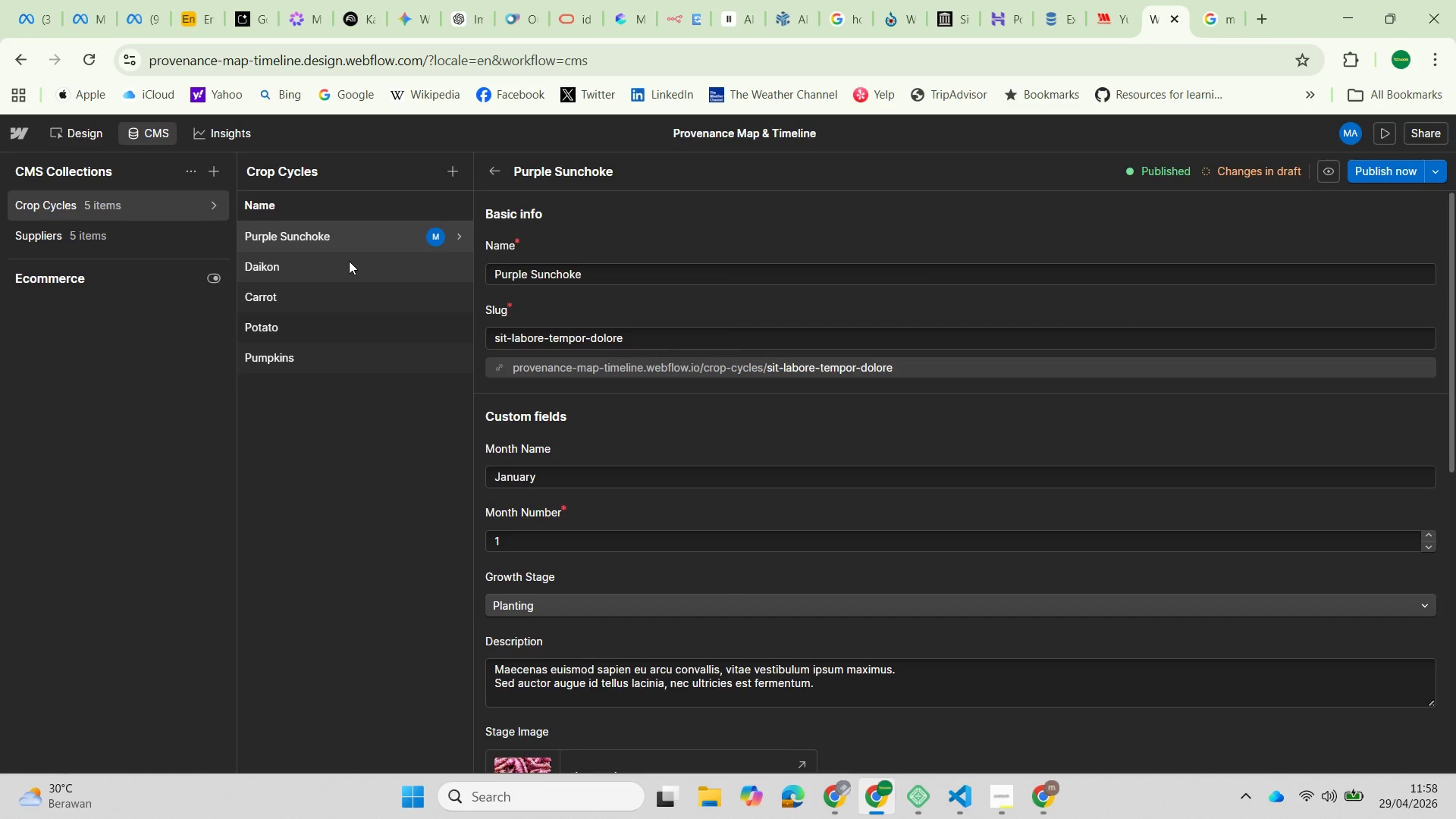 
wait(5.45)
 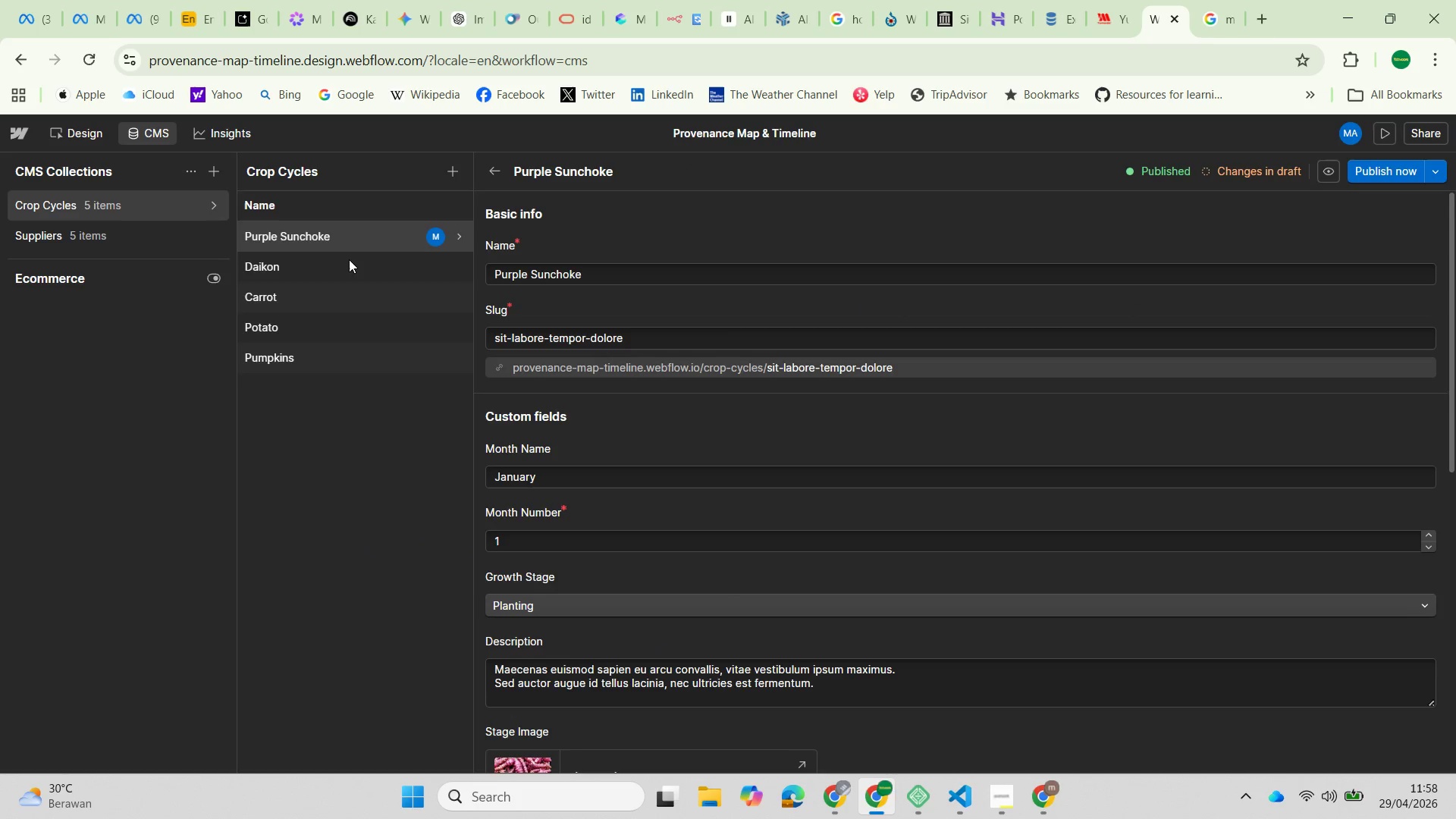 
left_click([133, 237])
 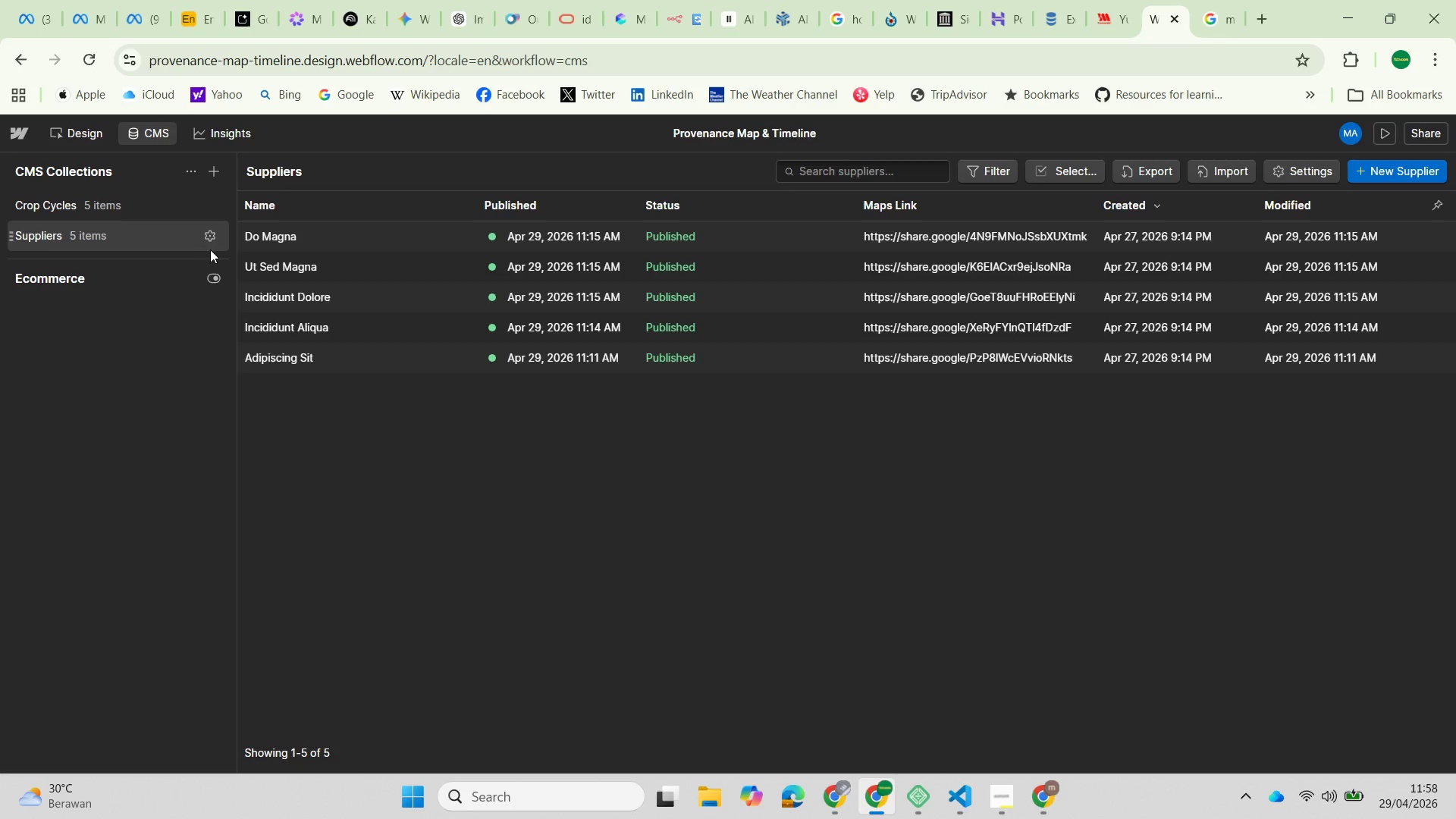 
wait(5.2)
 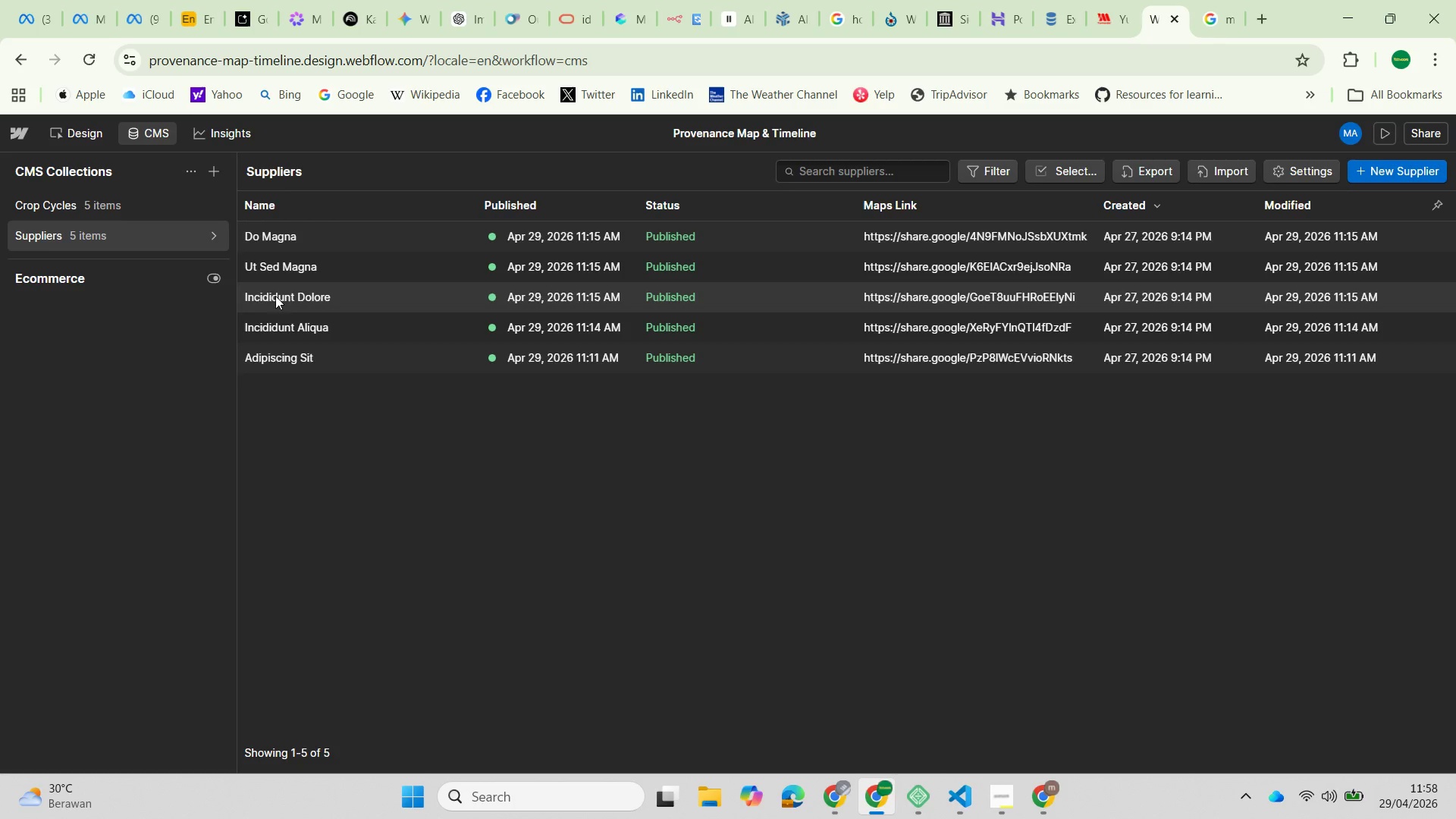 
left_click([86, 130])
 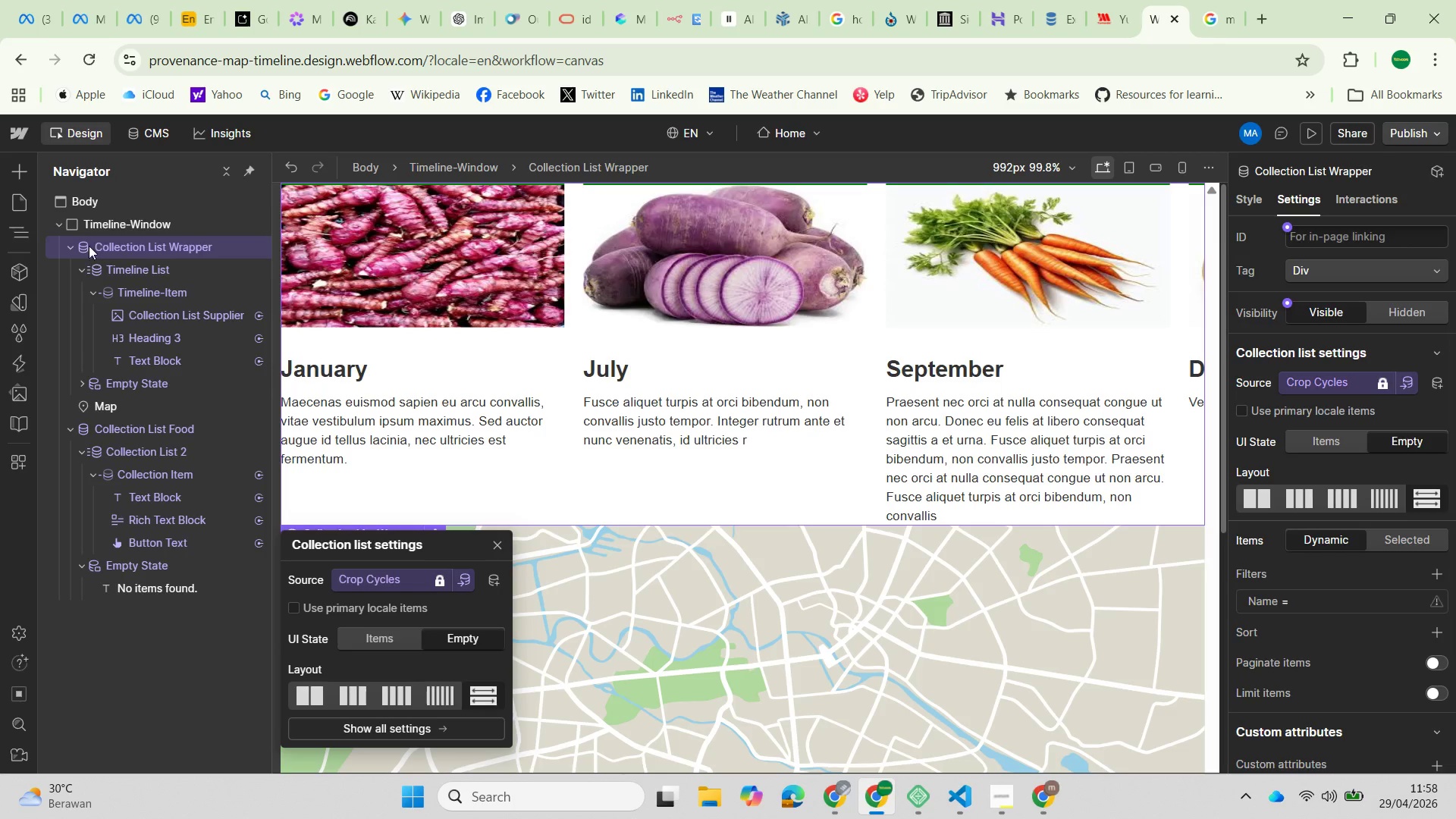 
left_click([64, 248])
 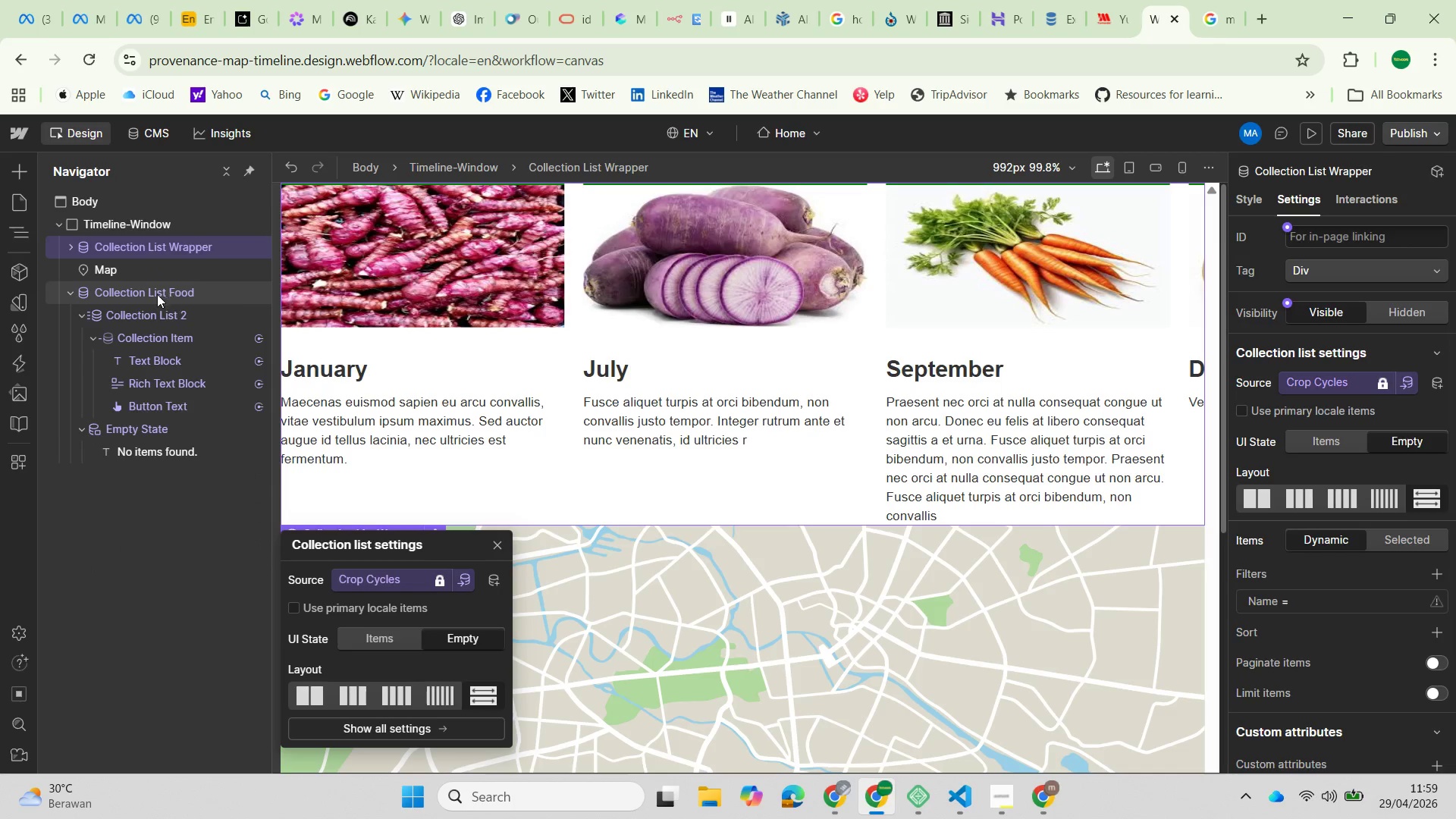 
left_click([153, 290])
 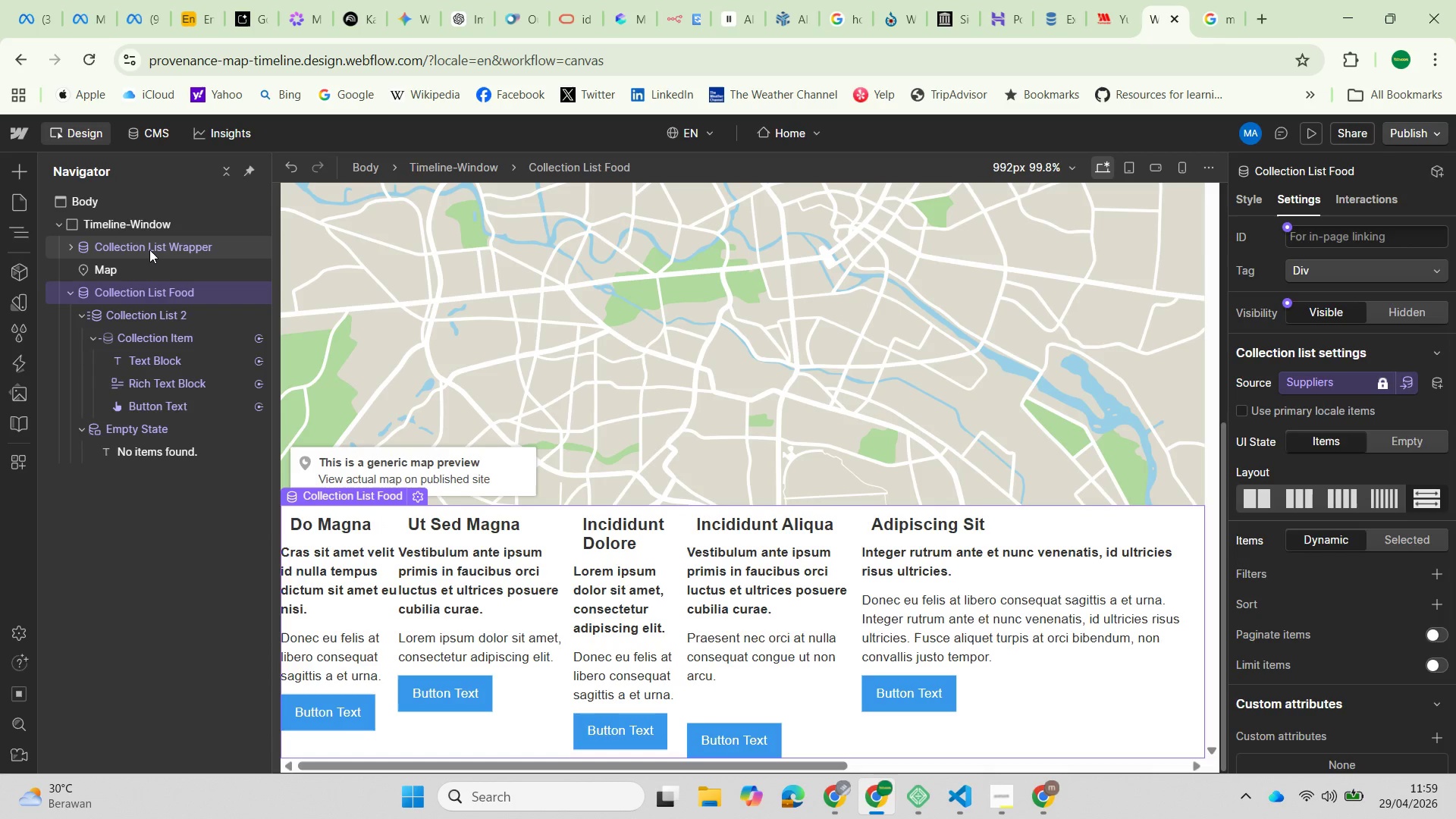 
wait(7.59)
 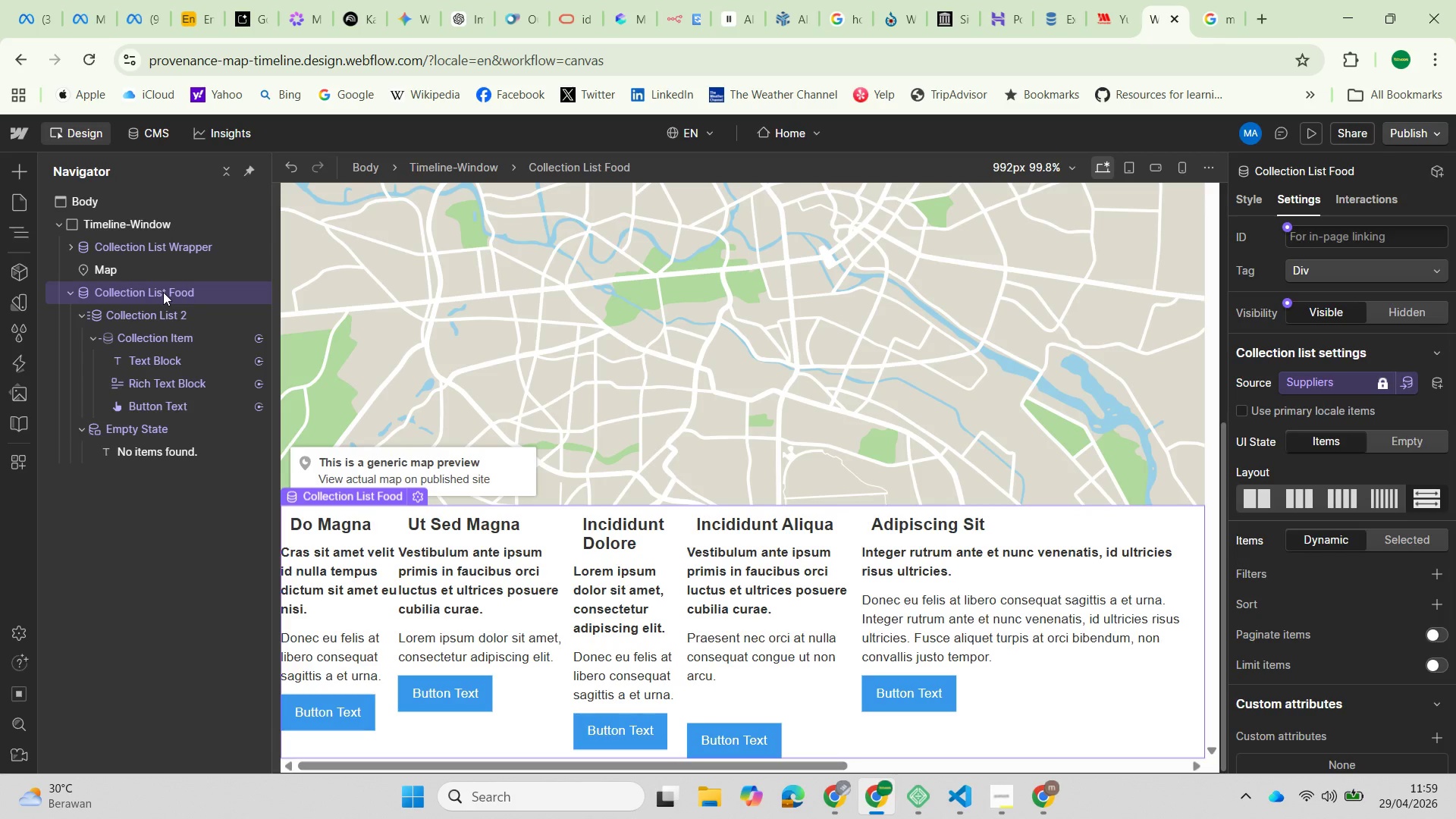 
left_click([143, 295])
 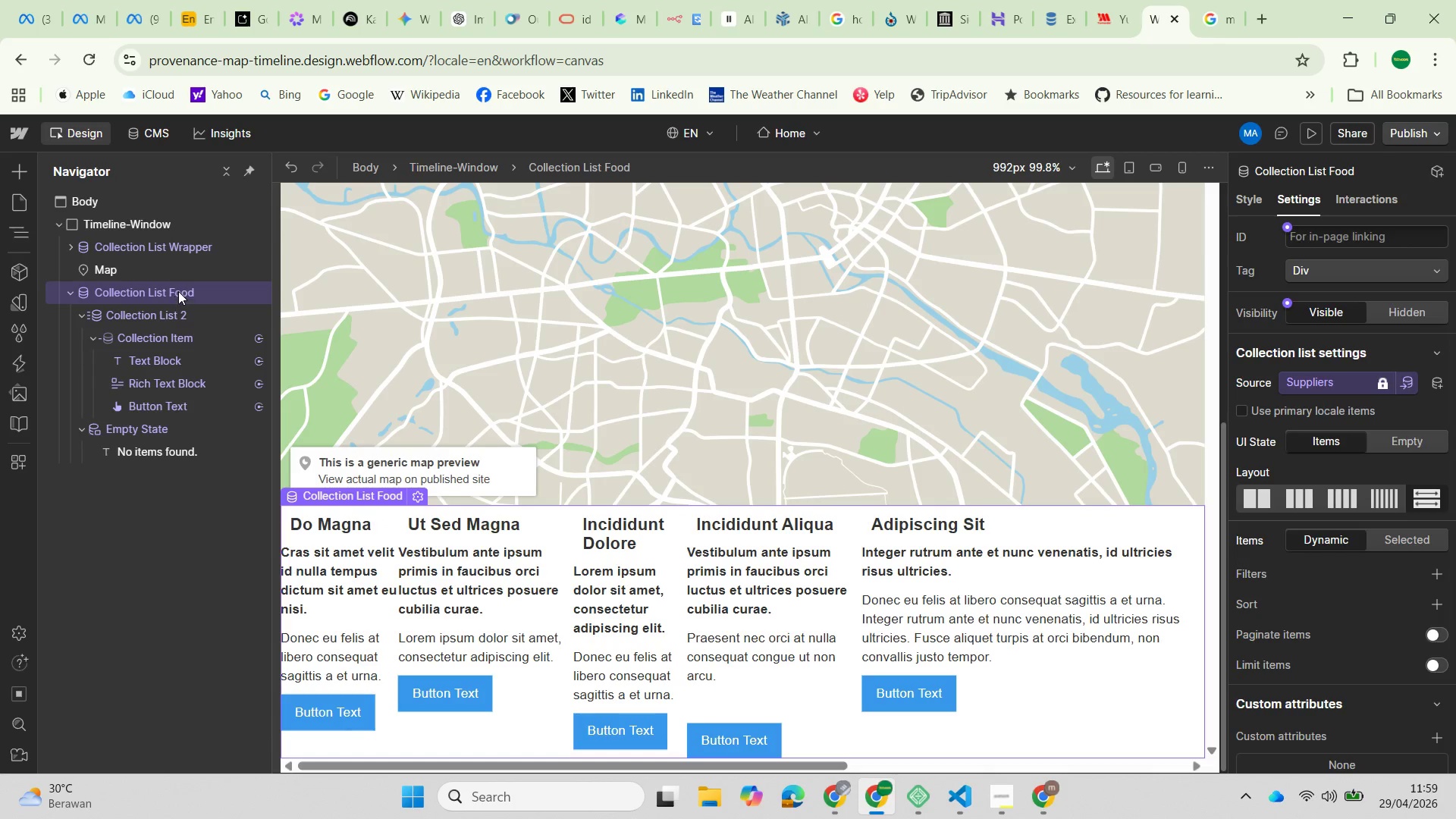 
right_click([178, 290])
 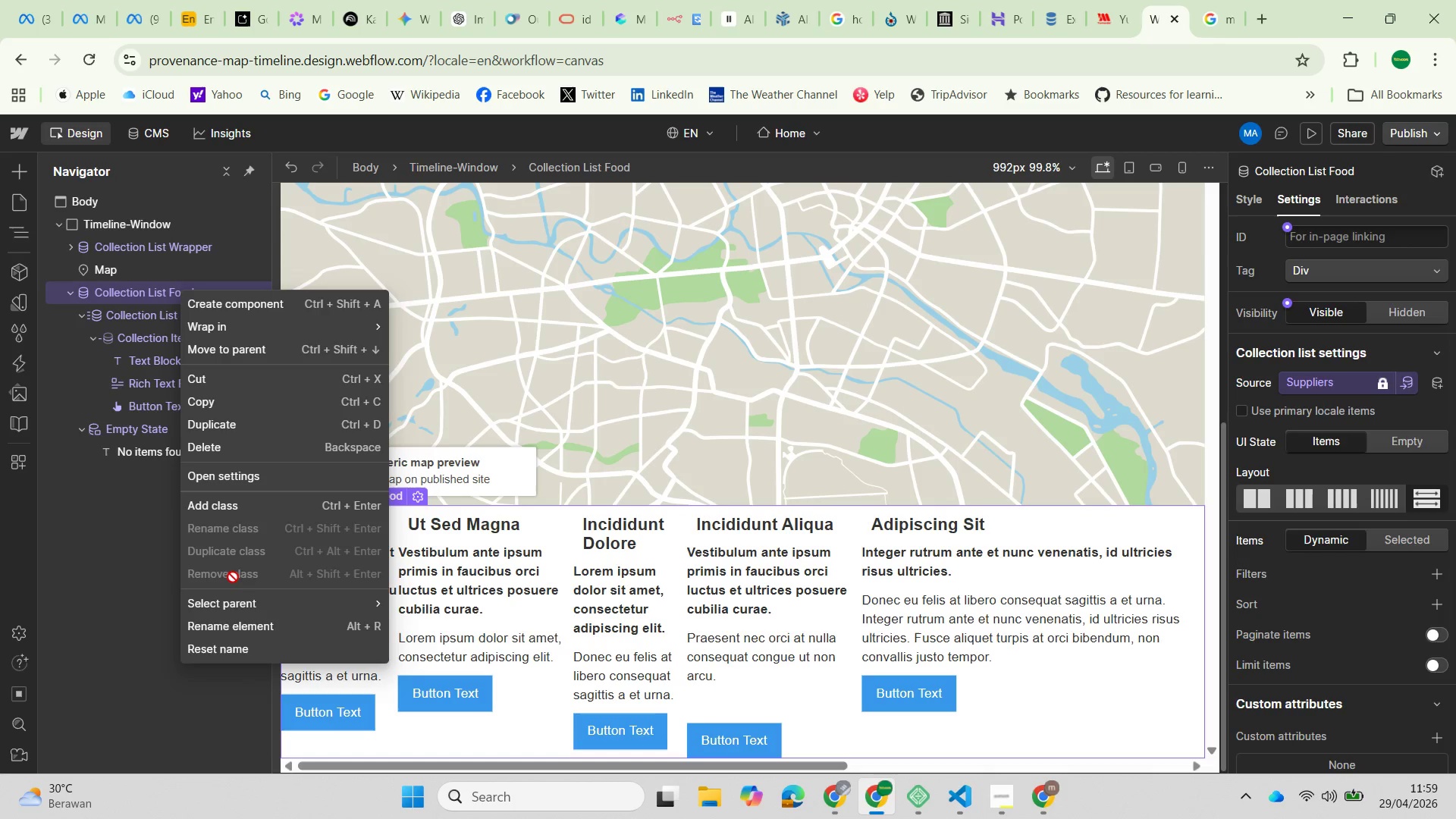 
left_click([232, 625])
 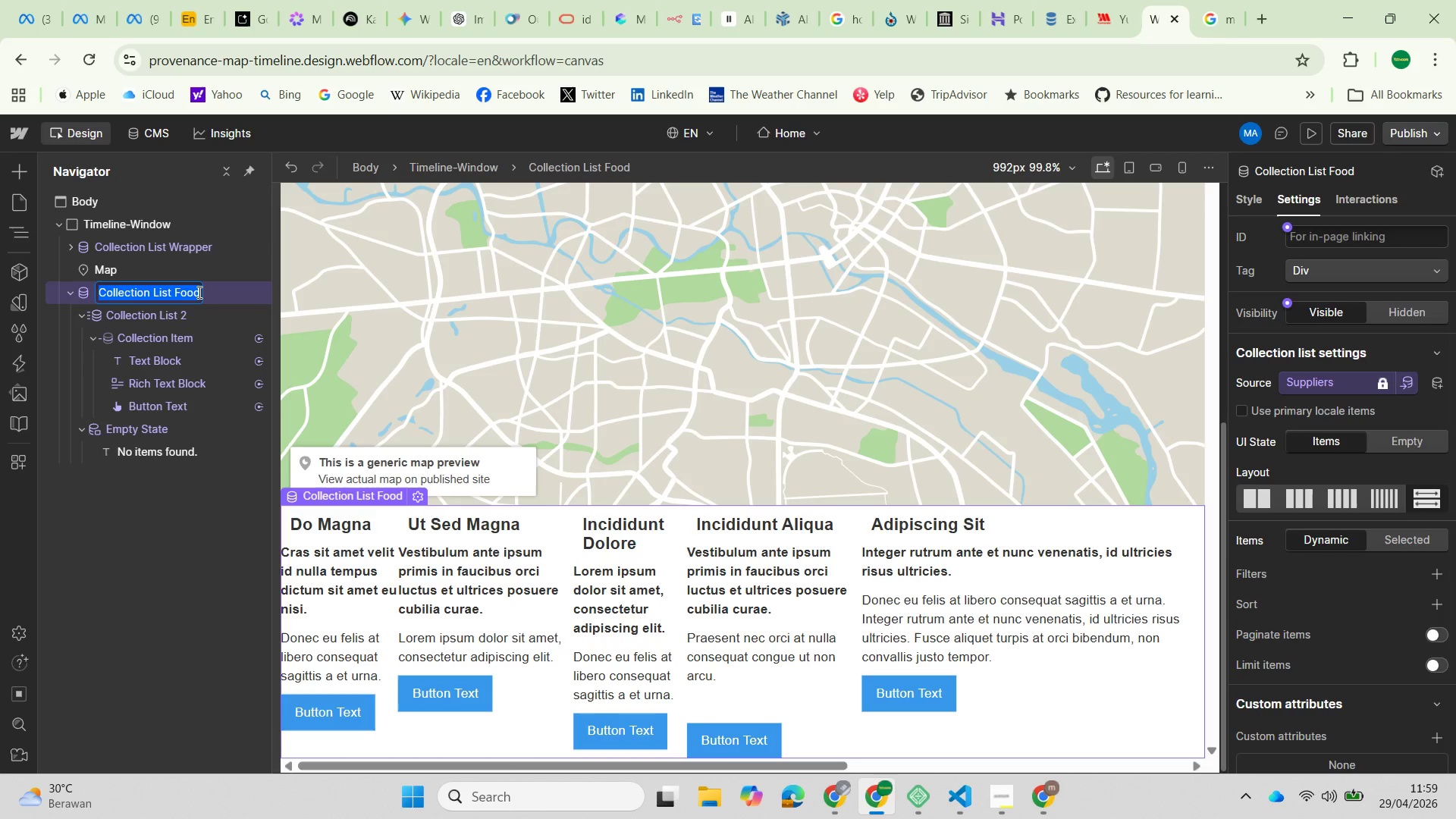 
left_click([198, 292])
 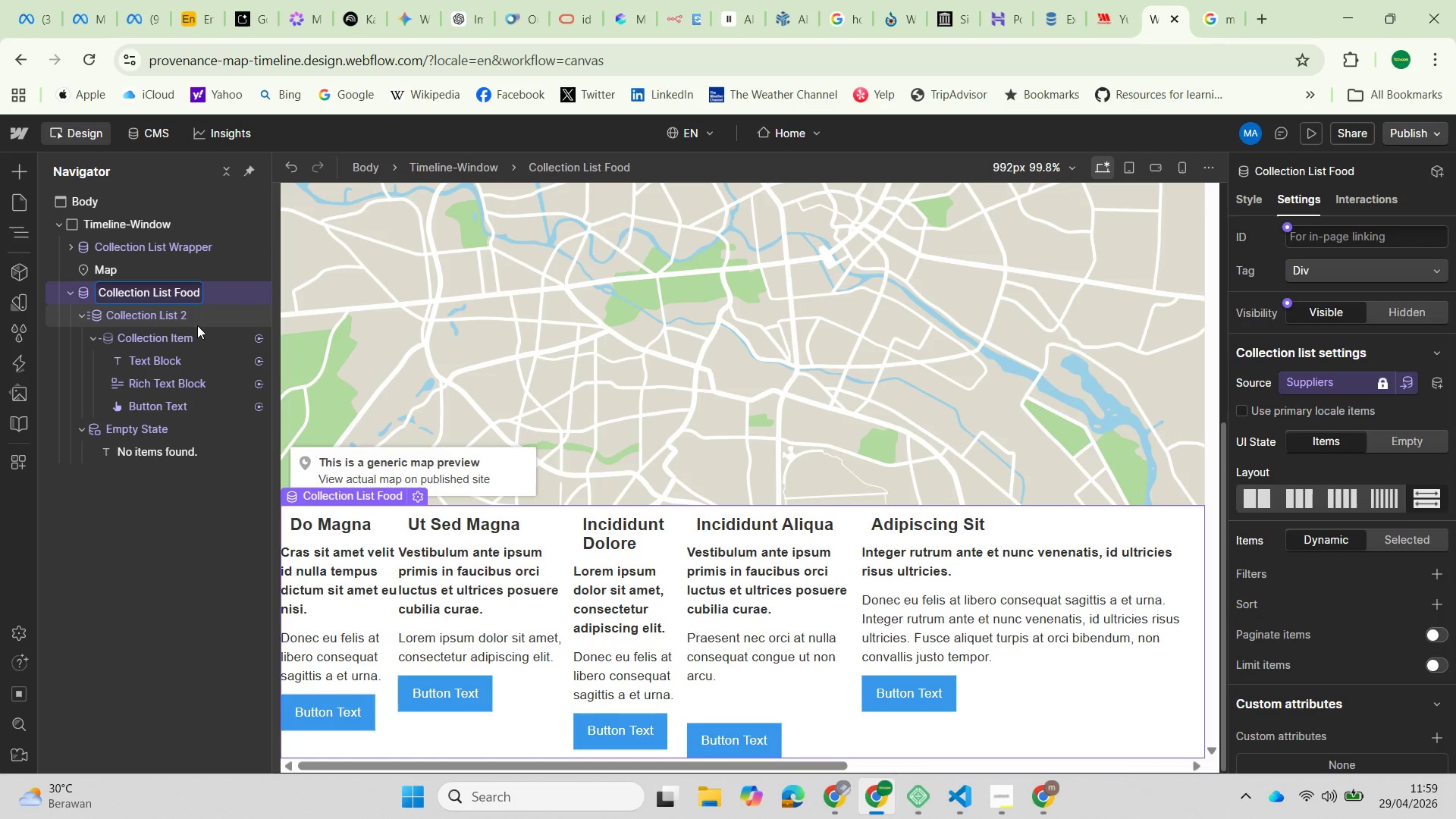 
key(Backspace)
key(Backspace)
key(Backspace)
key(Backspace)
key(Backspace)
key(Backspace)
key(Backspace)
key(Backspace)
key(Backspace)
type(Supplier)
 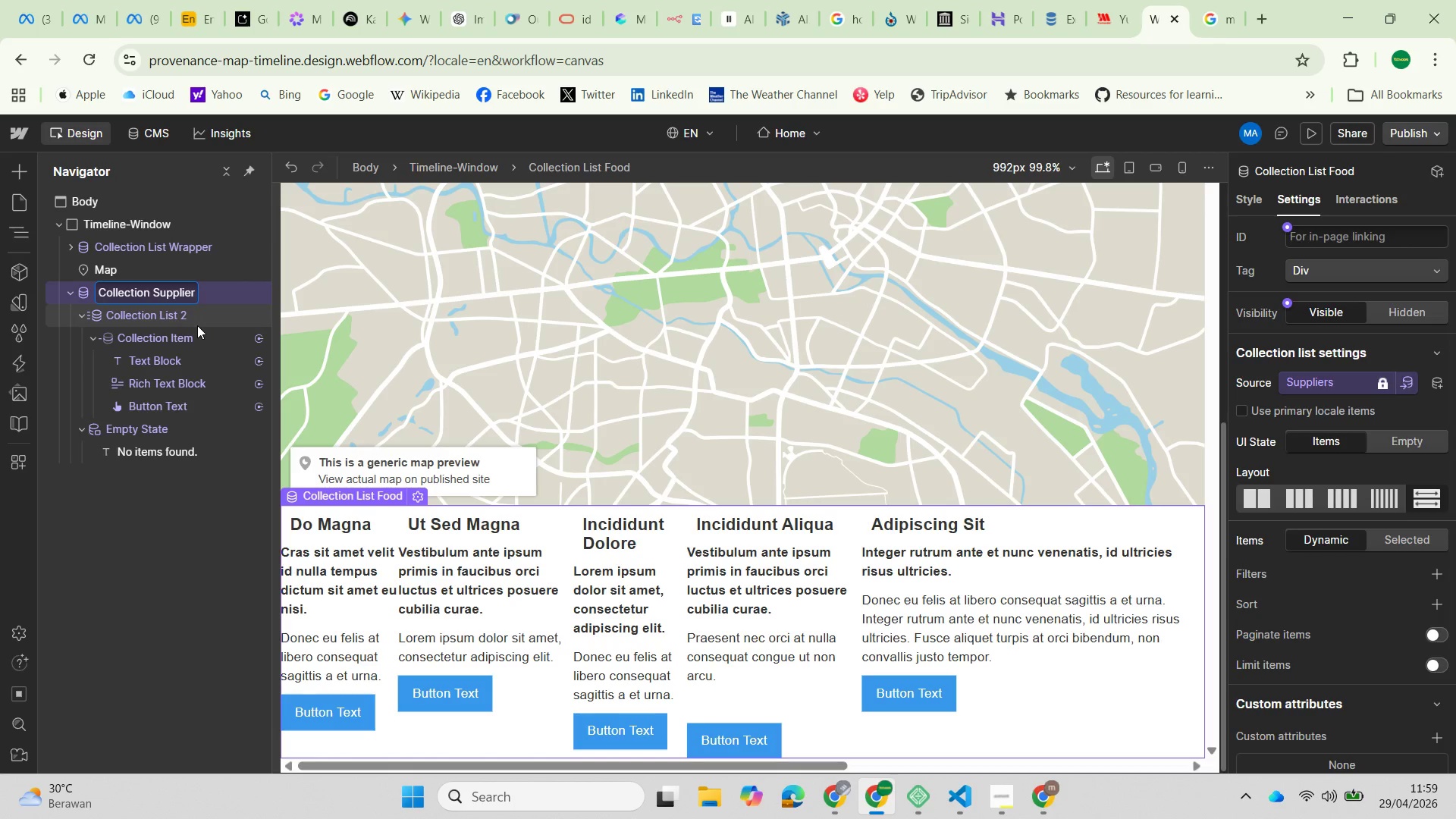 
key(Enter)
 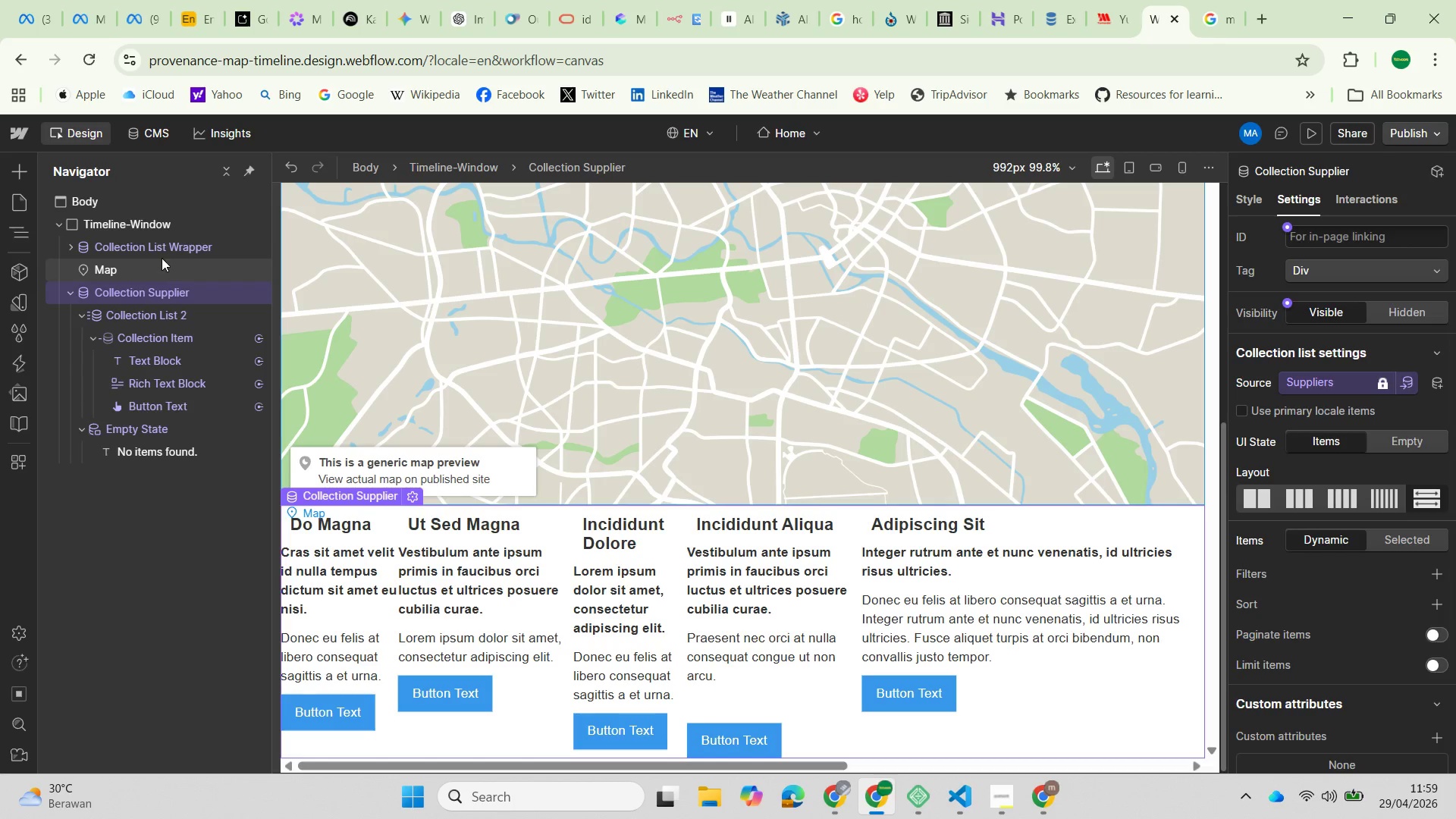 
left_click([161, 249])
 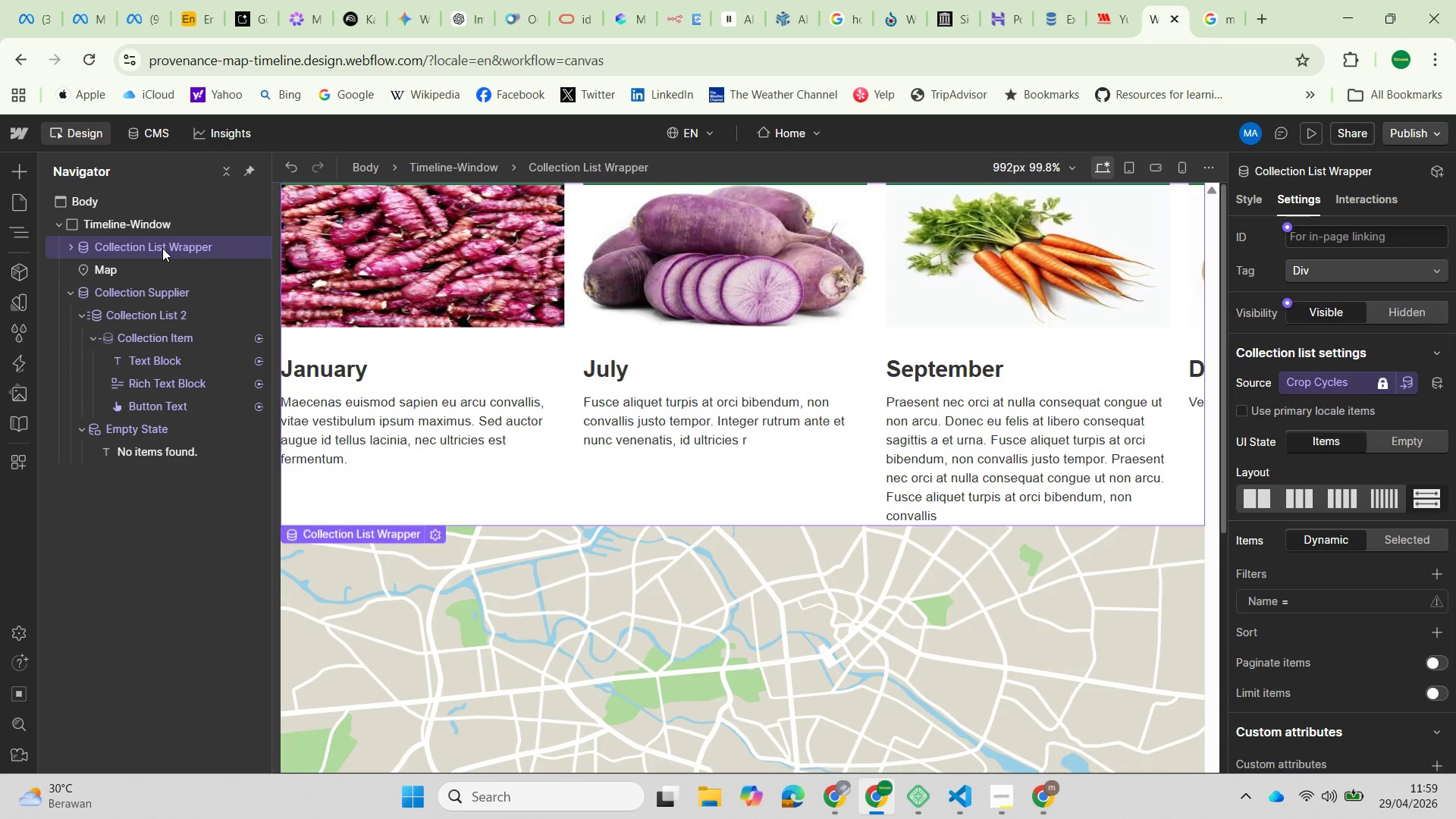 
right_click([162, 248])
 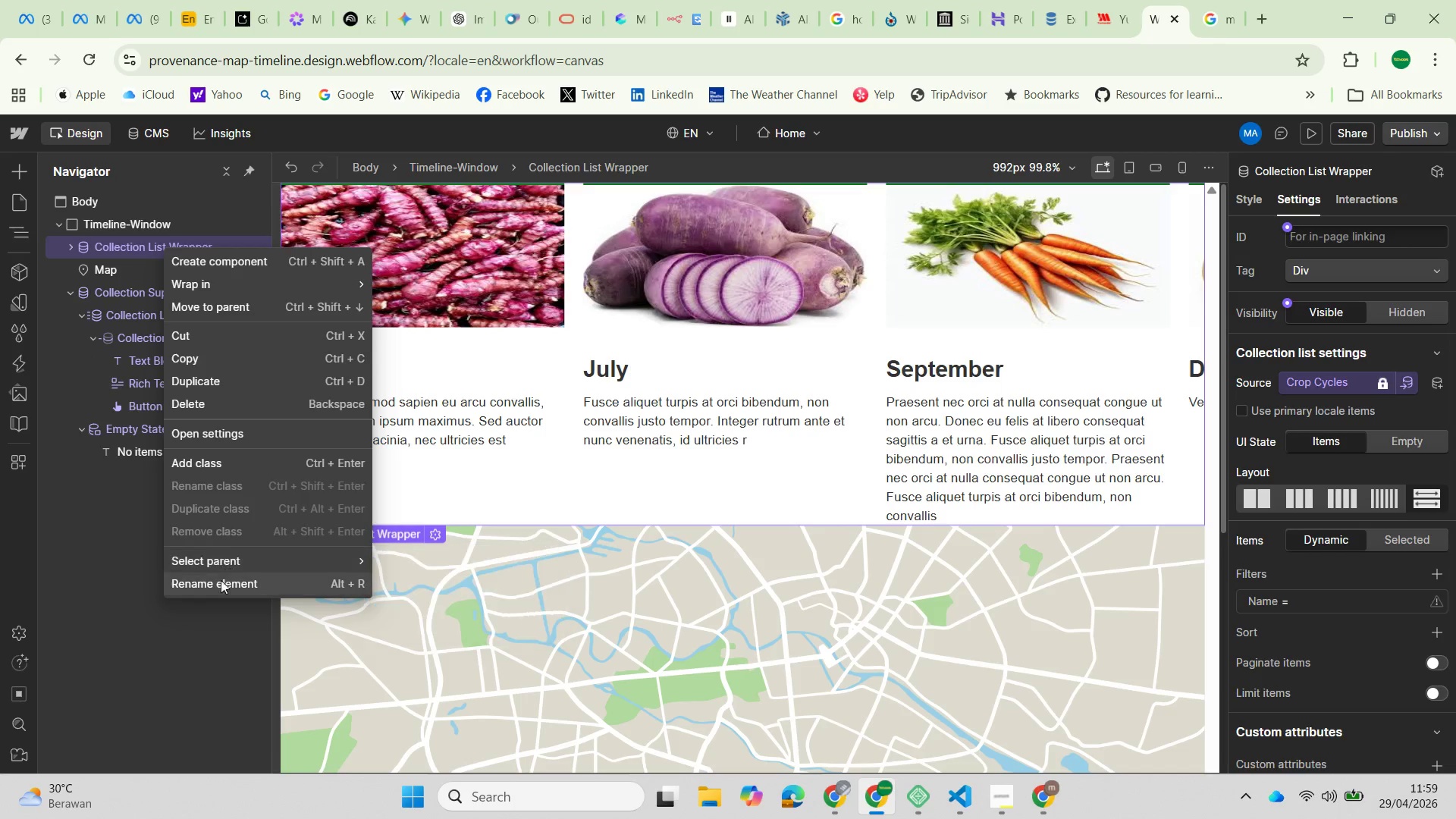 
left_click([218, 586])
 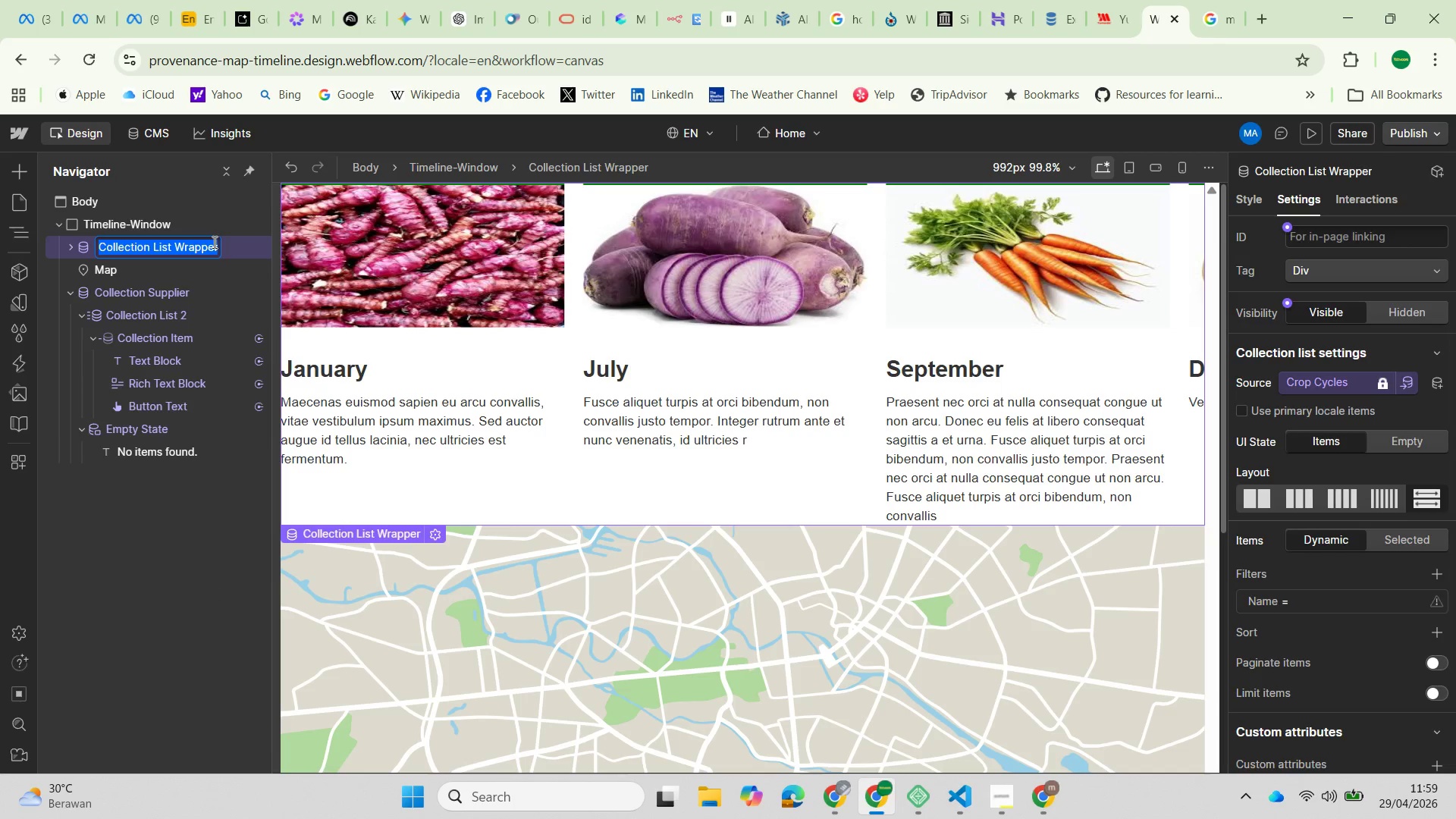 
left_click([217, 246])
 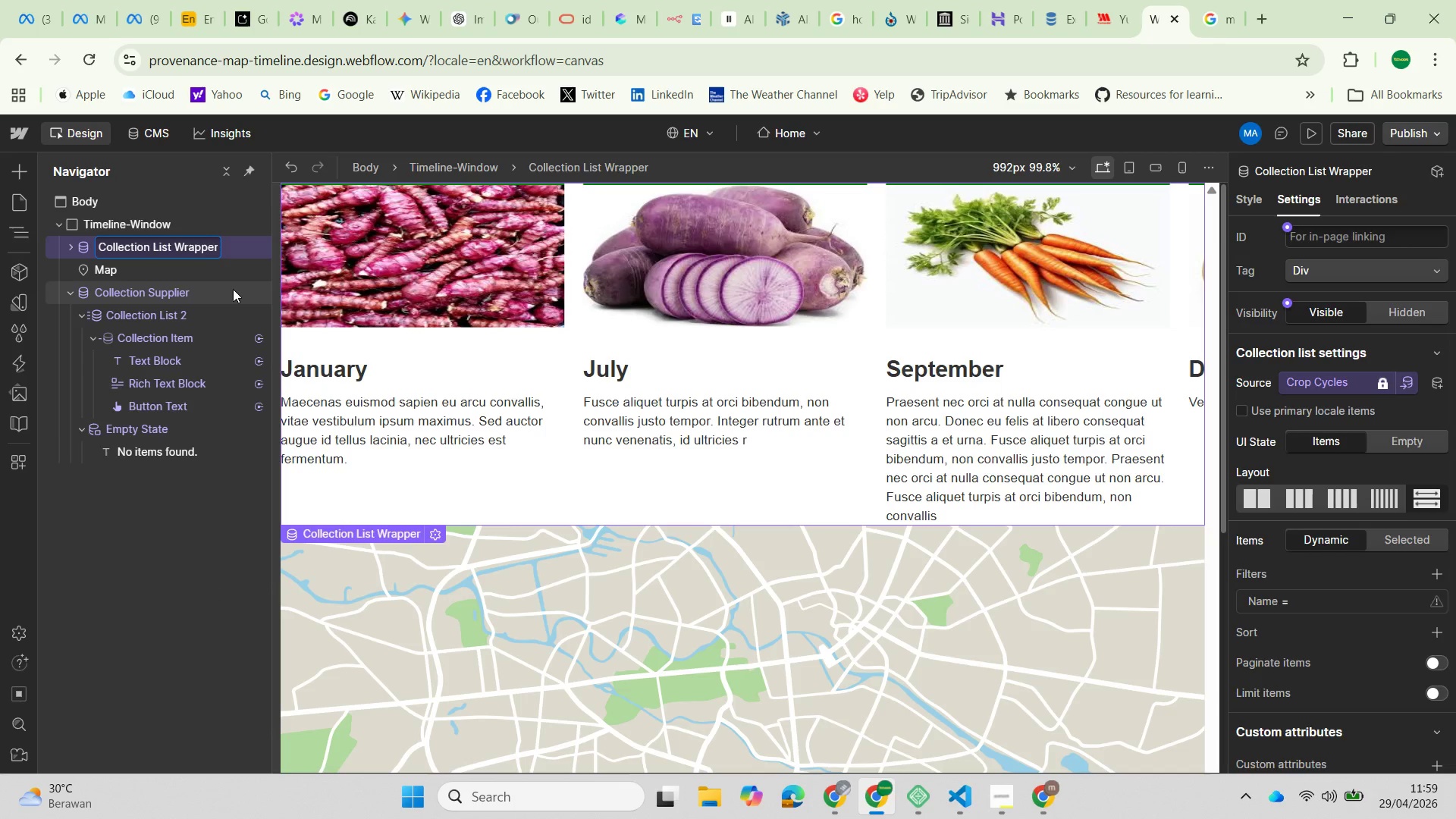 
key(Backspace)
key(Backspace)
key(Backspace)
key(Backspace)
key(Backspace)
key(Backspace)
key(Backspace)
type(Food)
 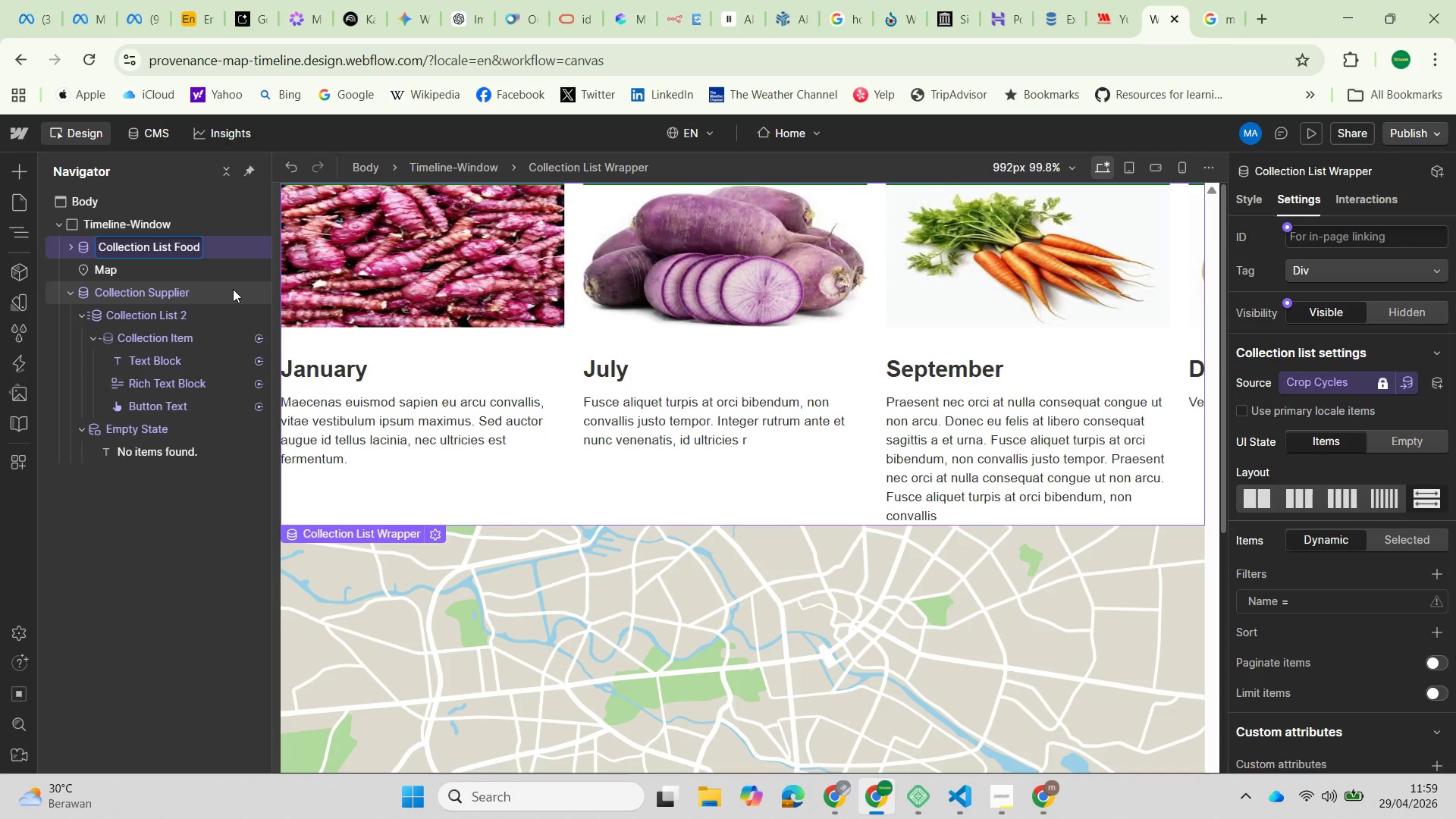 
key(Enter)
 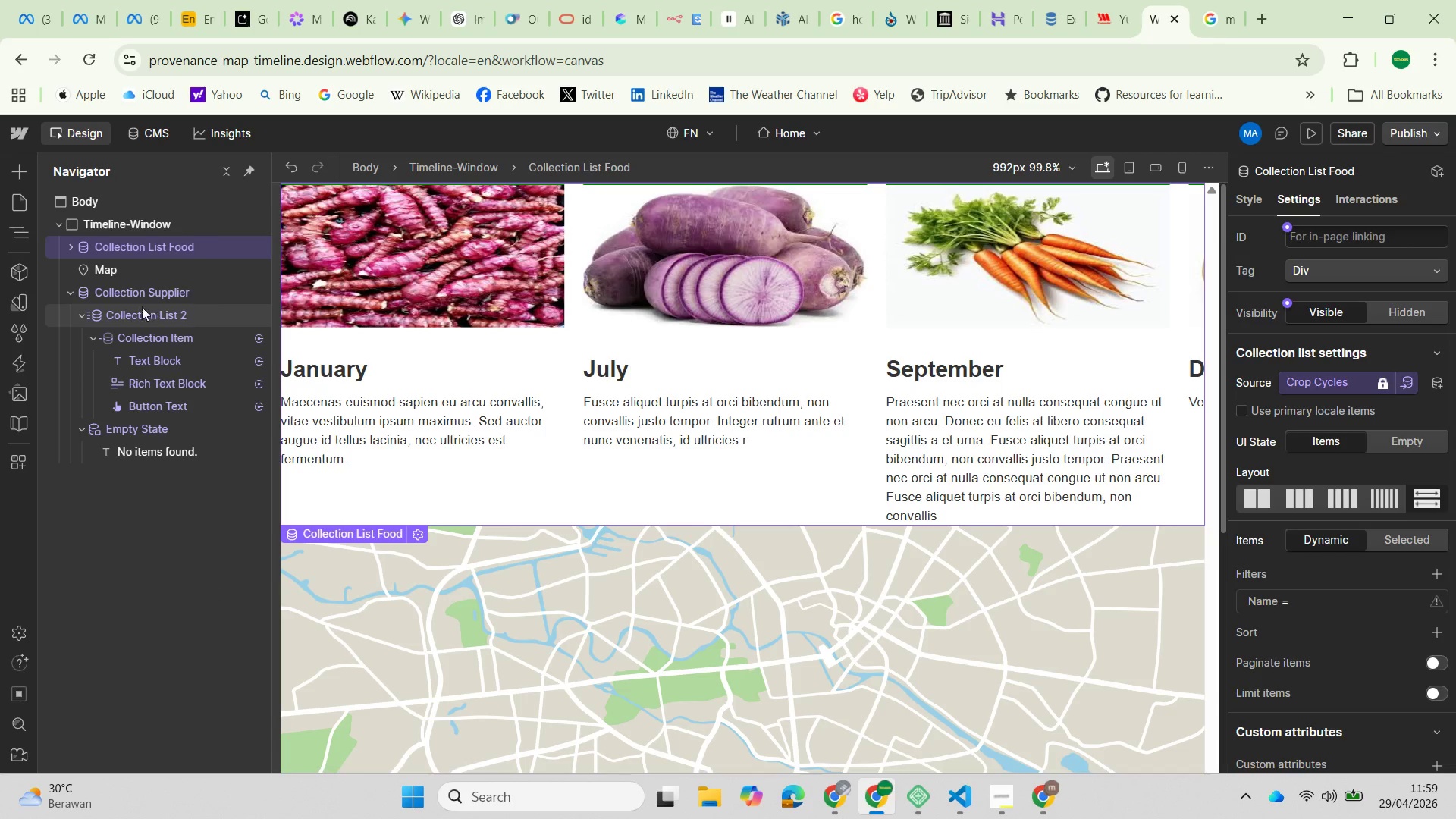 
left_click([121, 288])
 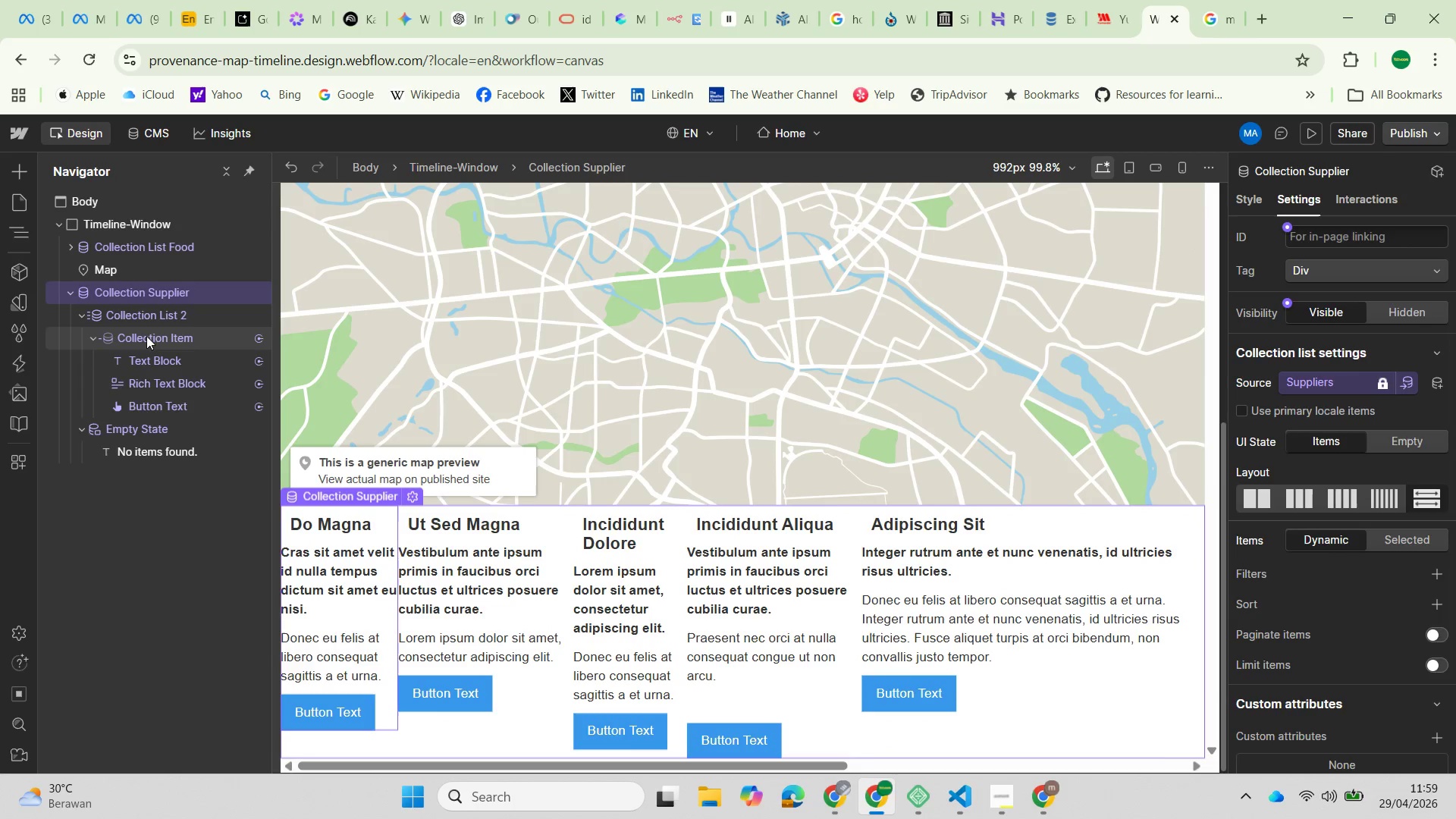 
left_click([79, 312])
 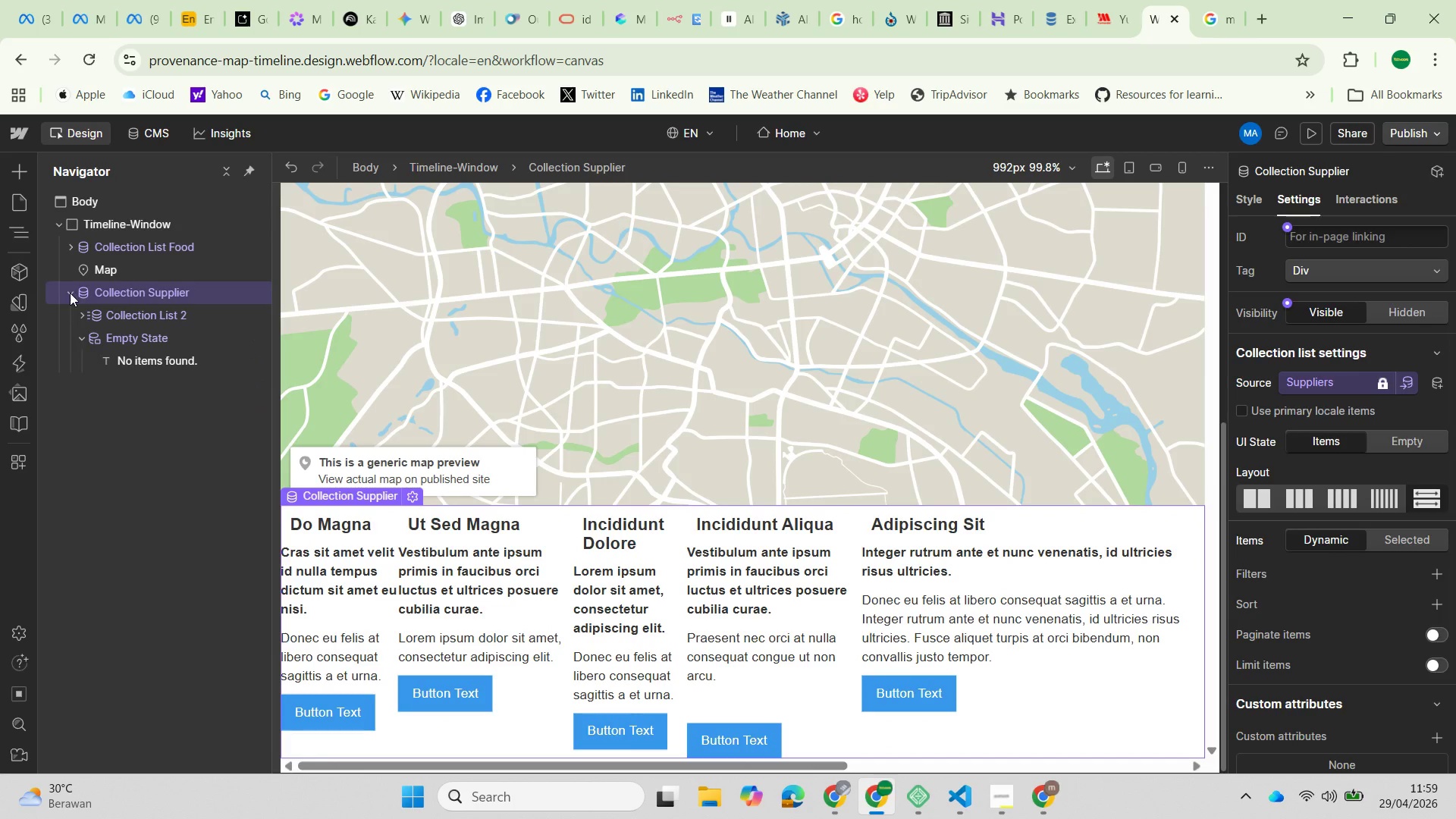 
mouse_move([398, 516])
 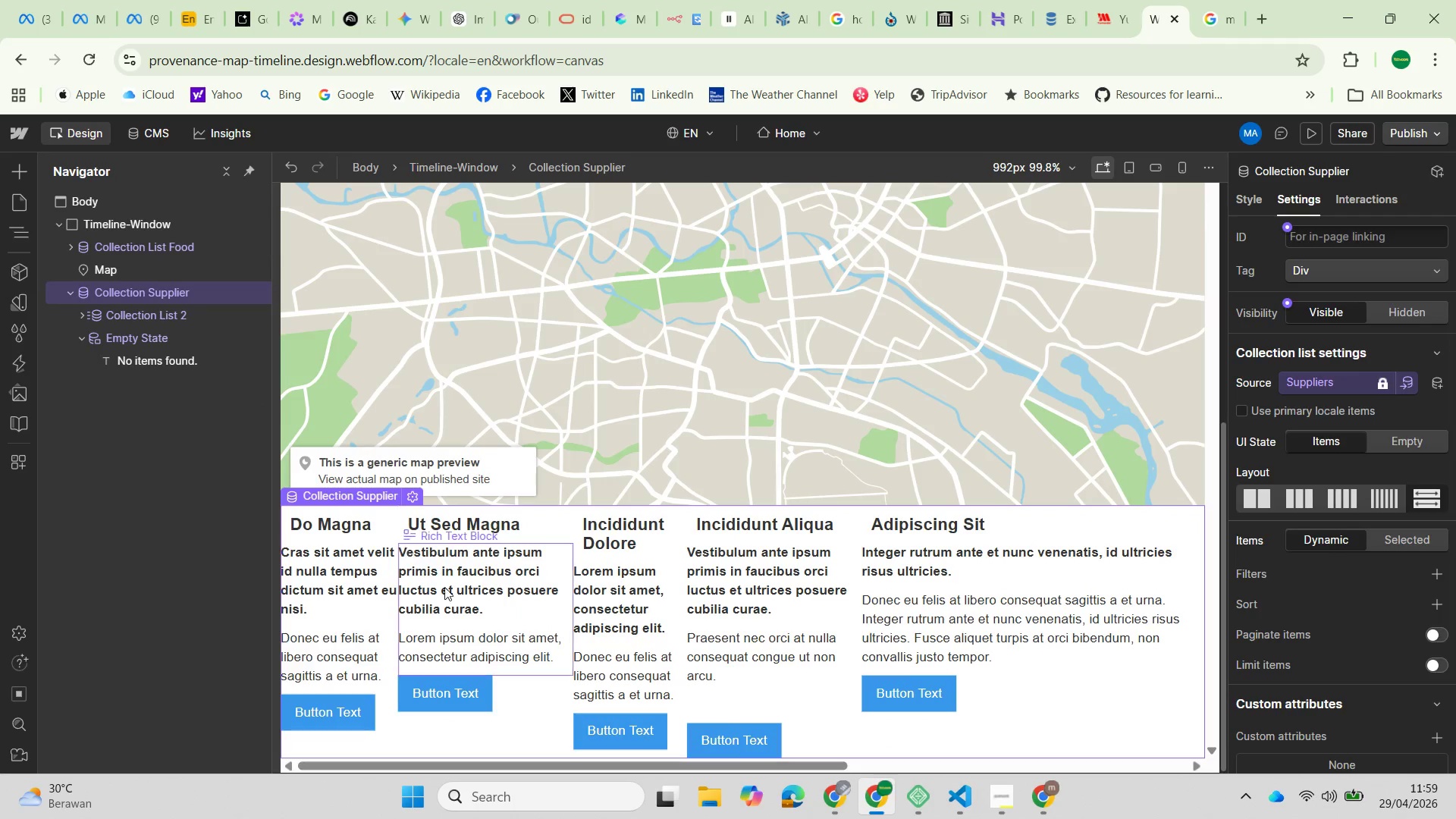 
scroll: coordinate [430, 625], scroll_direction: down, amount: 3.0
 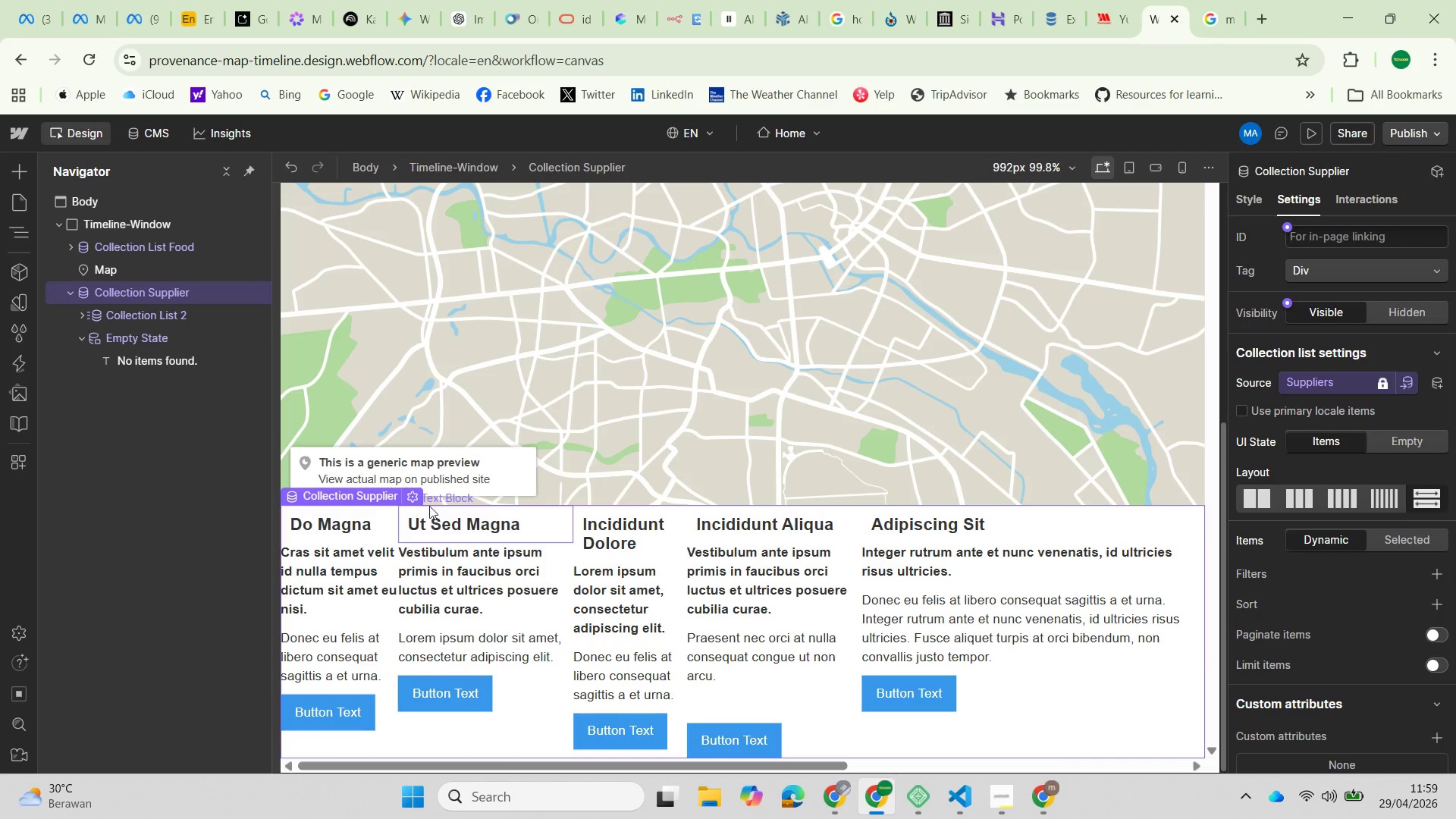 
left_click([410, 494])
 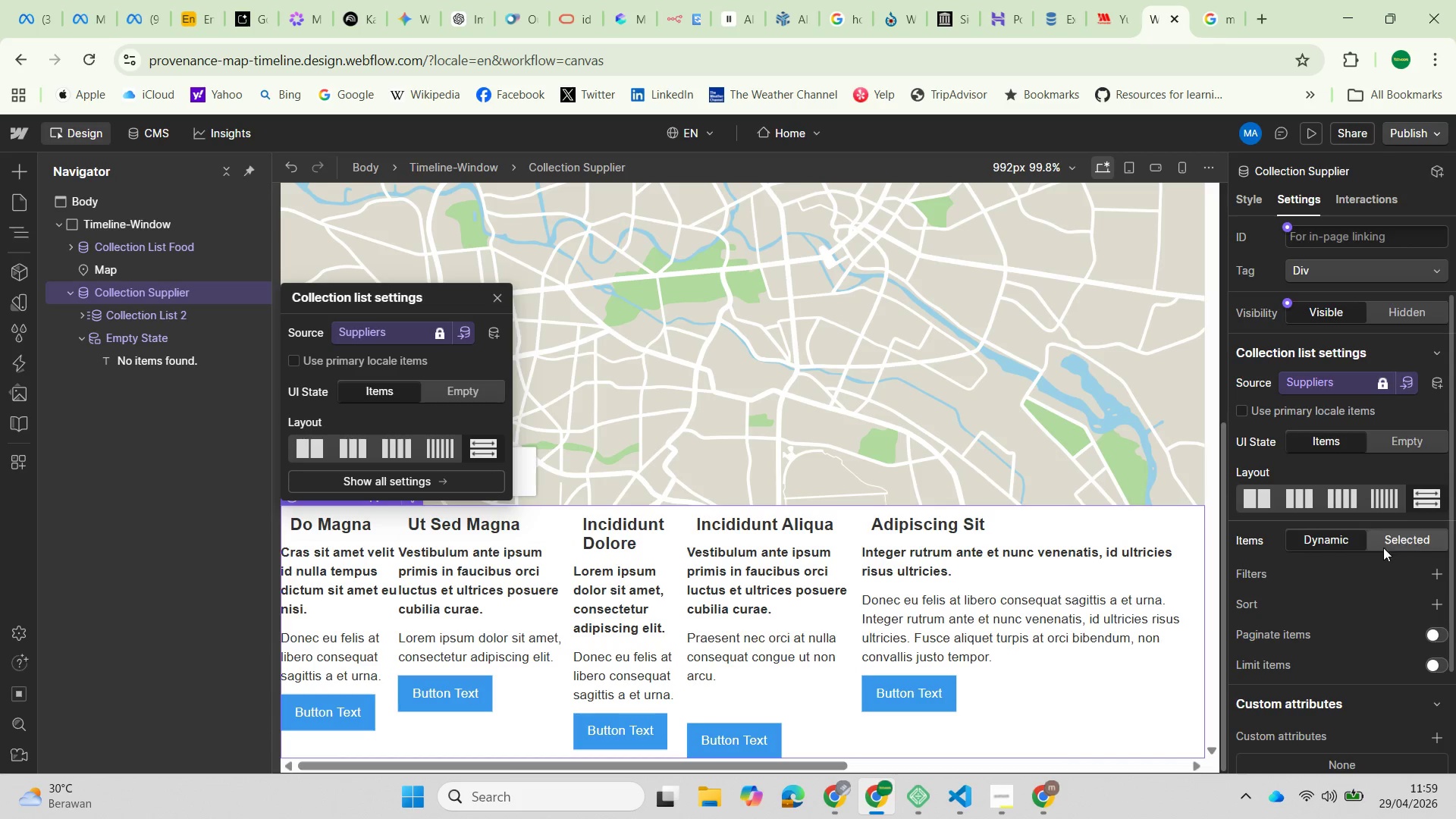 
left_click([1433, 578])
 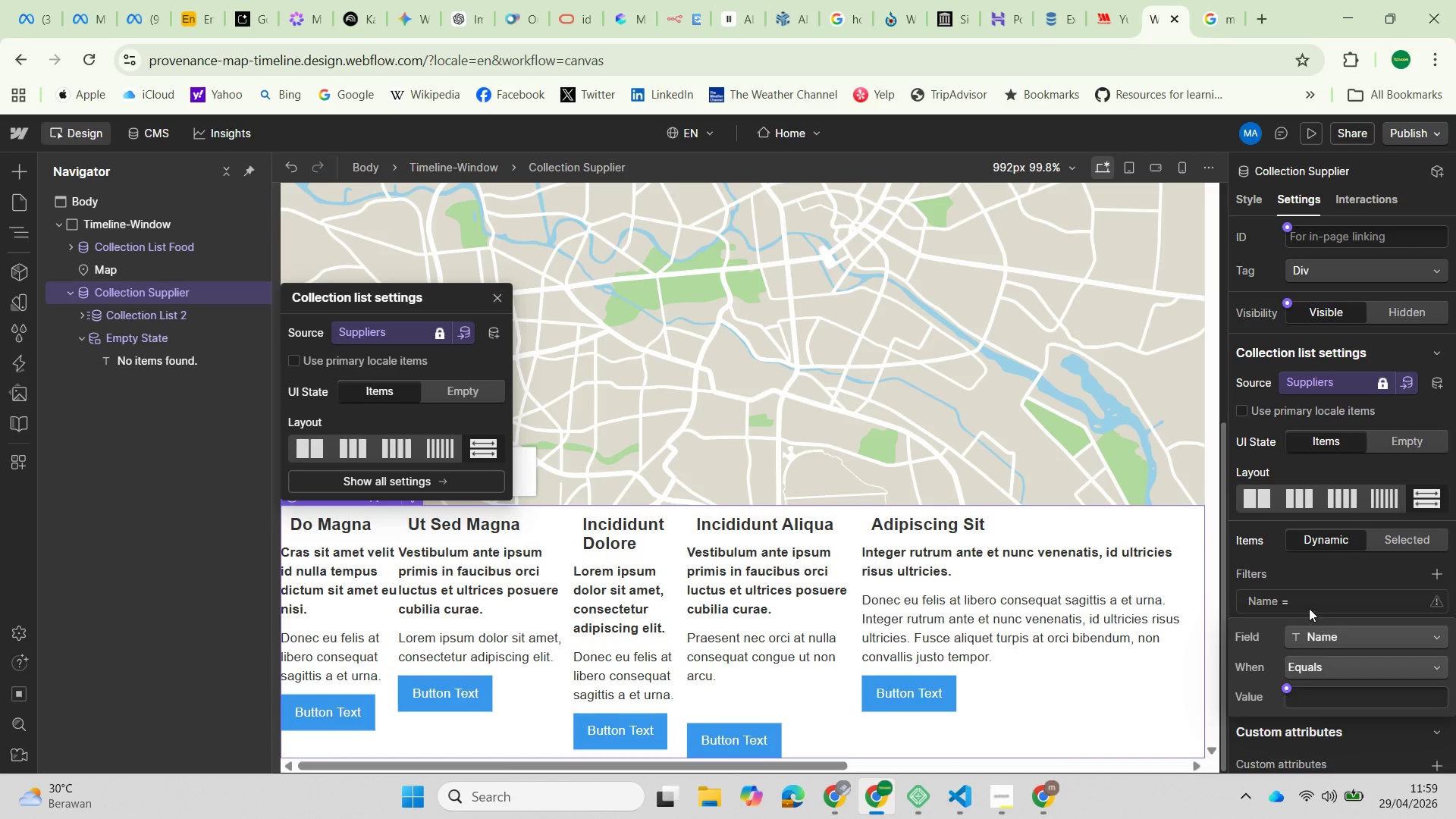 
left_click([1304, 598])
 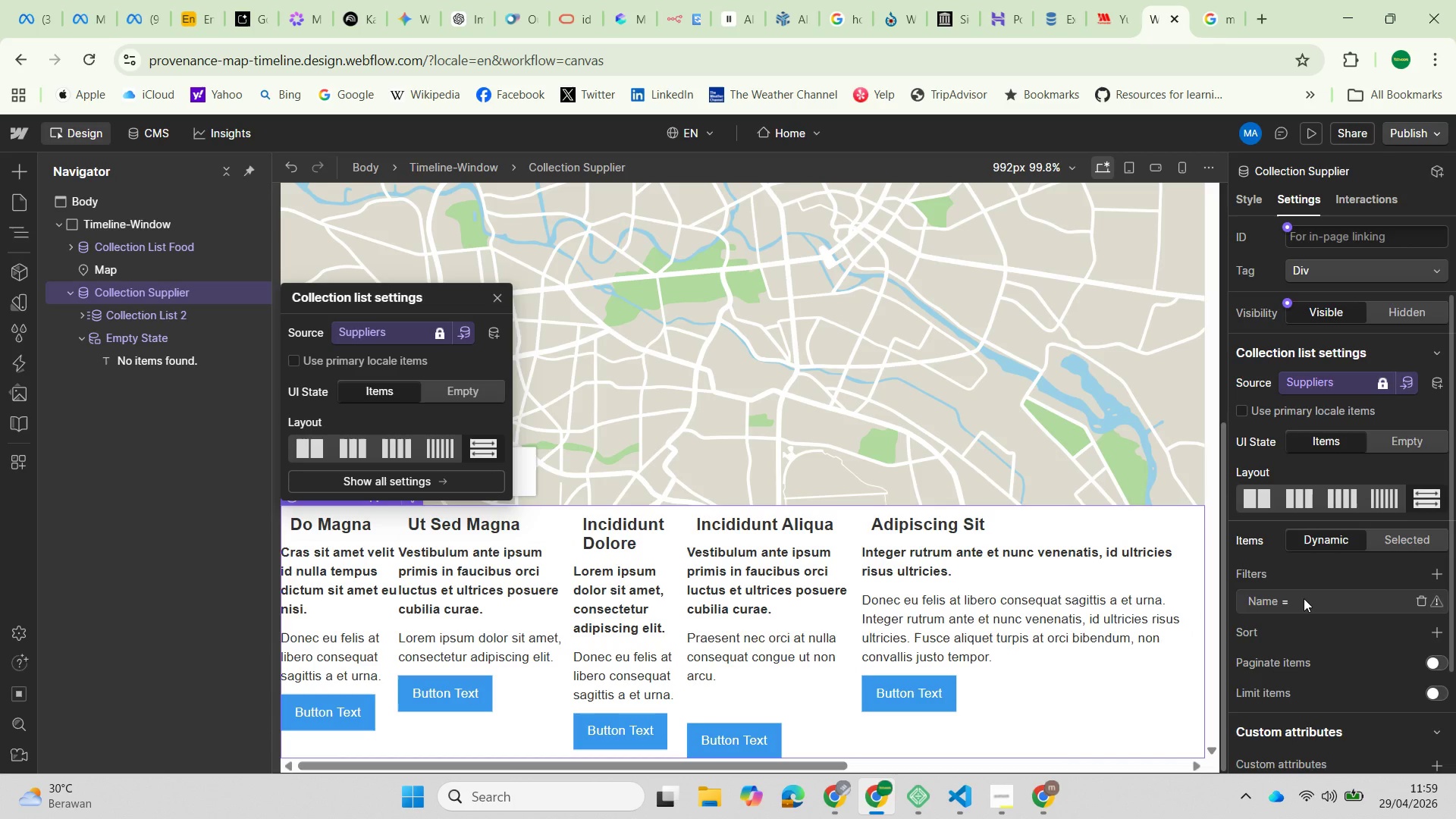 
left_click([1304, 598])
 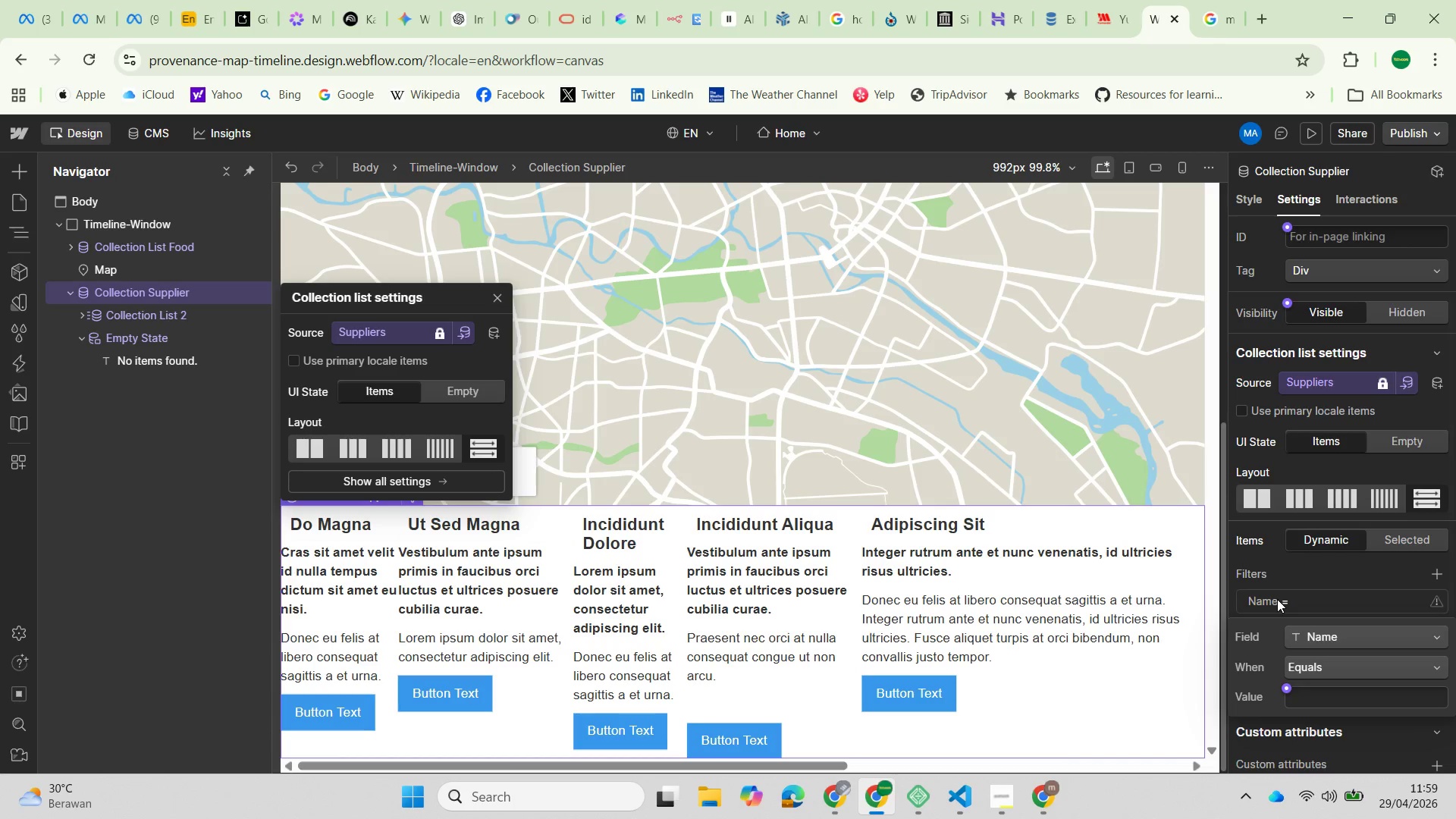 
double_click([1277, 599])
 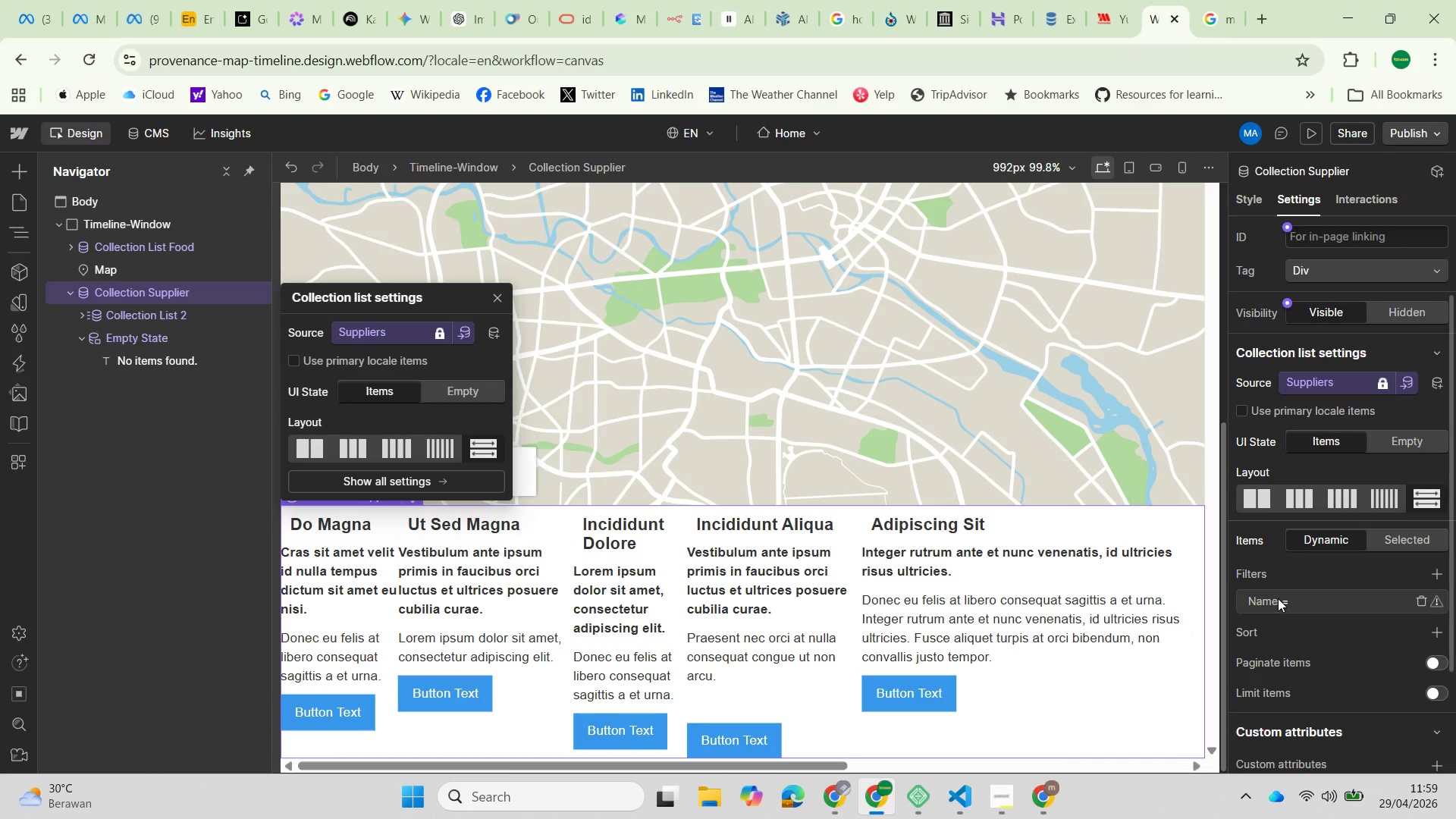 
triple_click([1279, 598])
 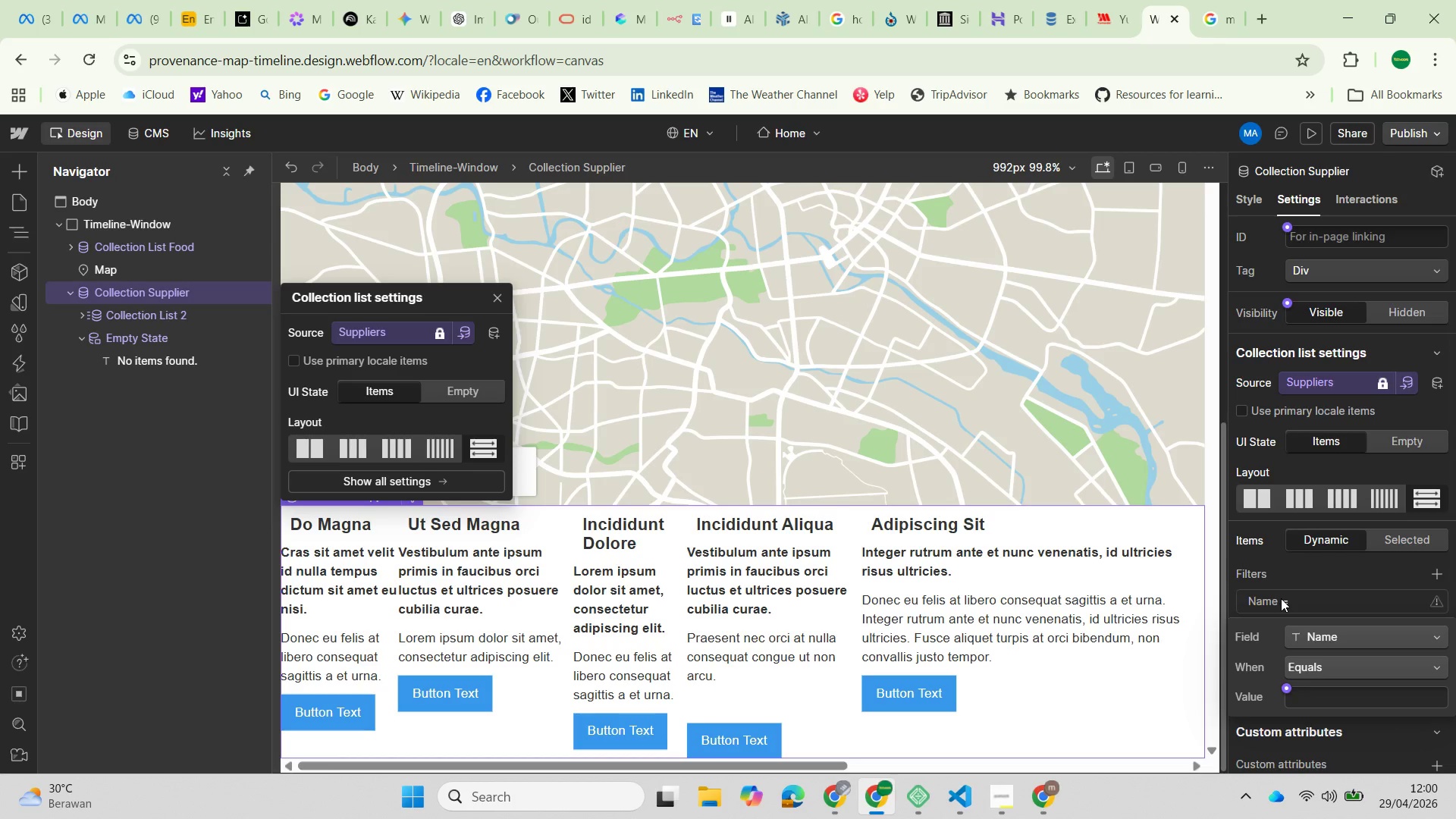 
wait(6.72)
 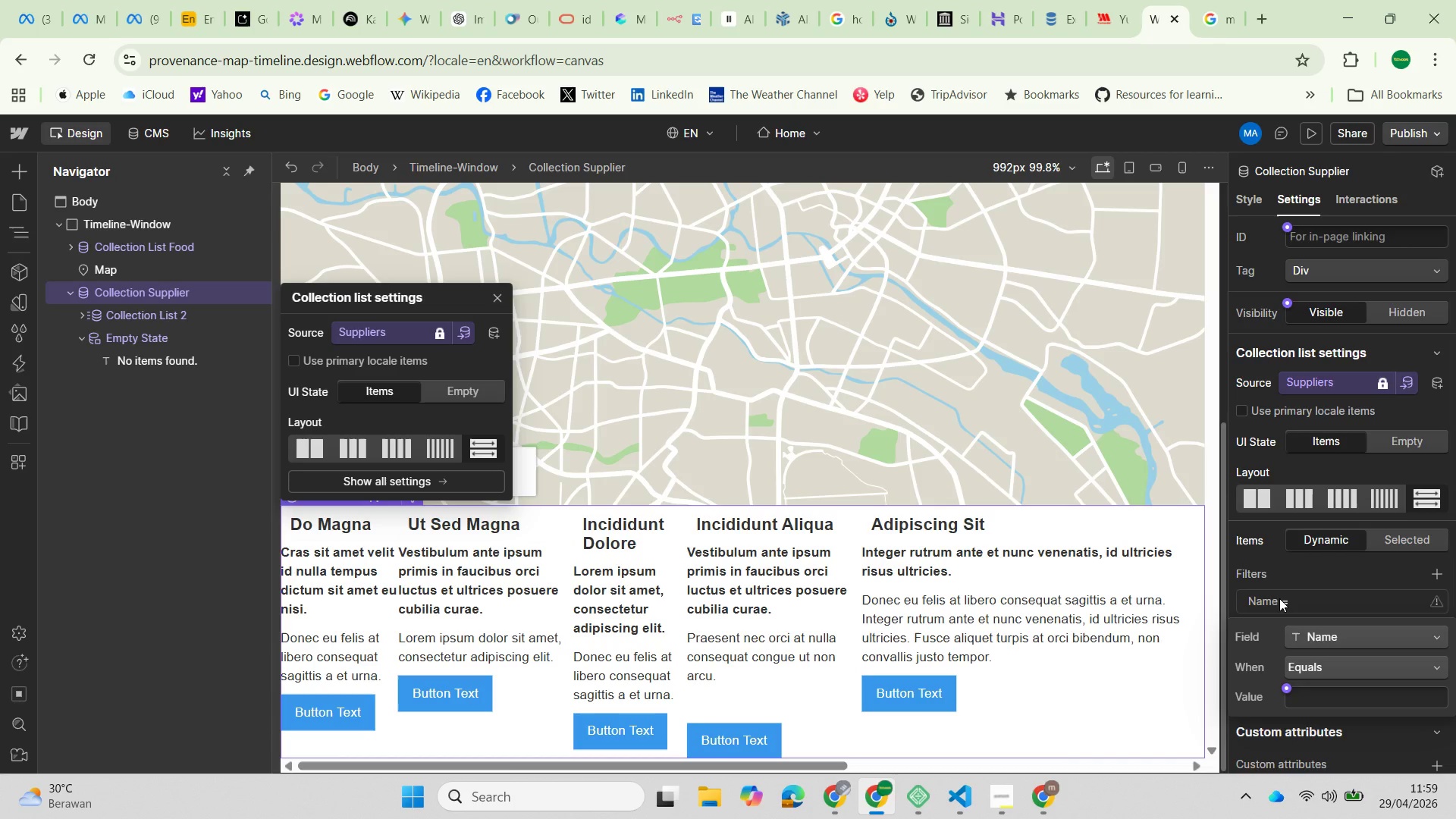 
left_click([140, 314])
 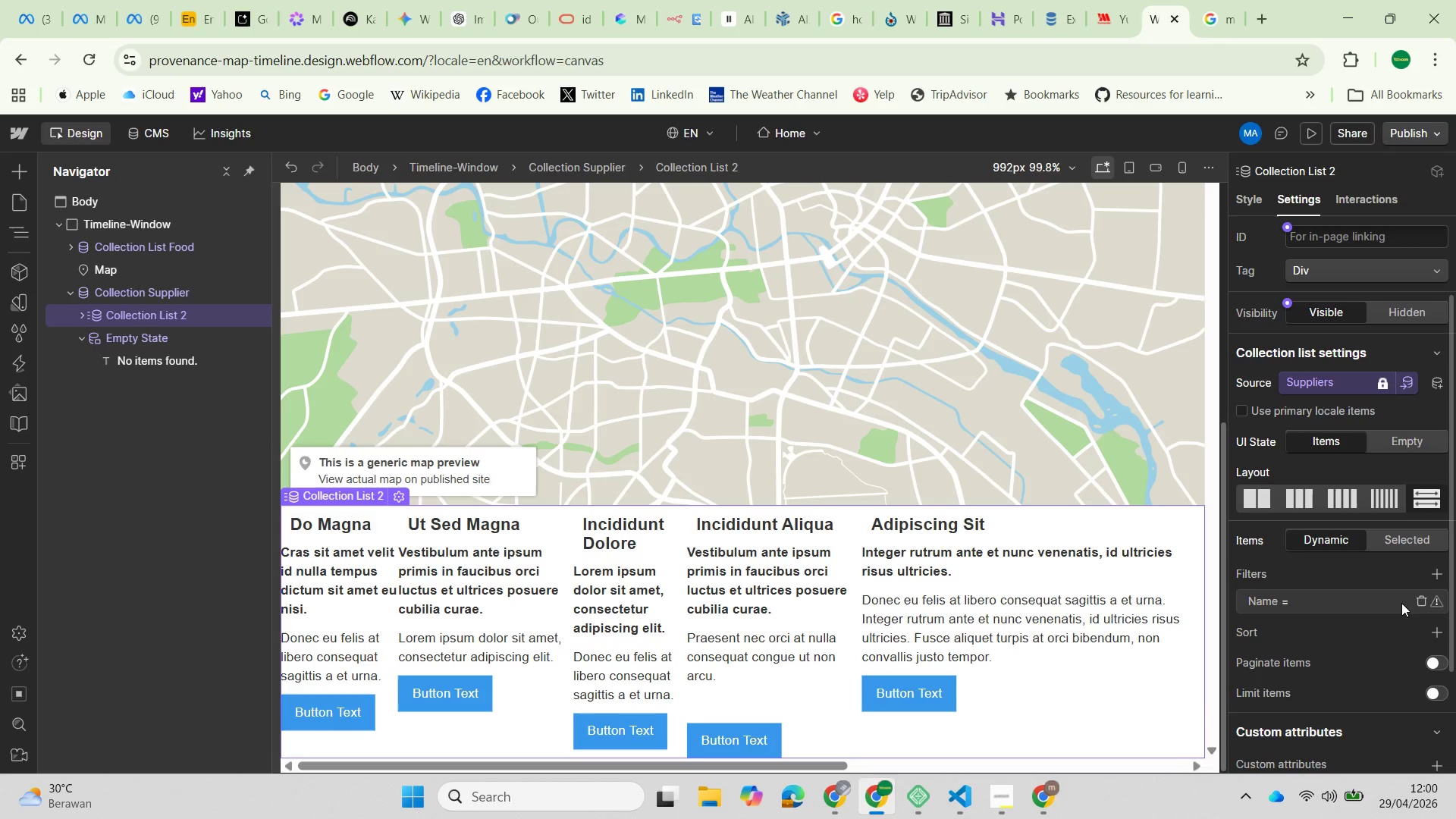 
left_click([1319, 595])
 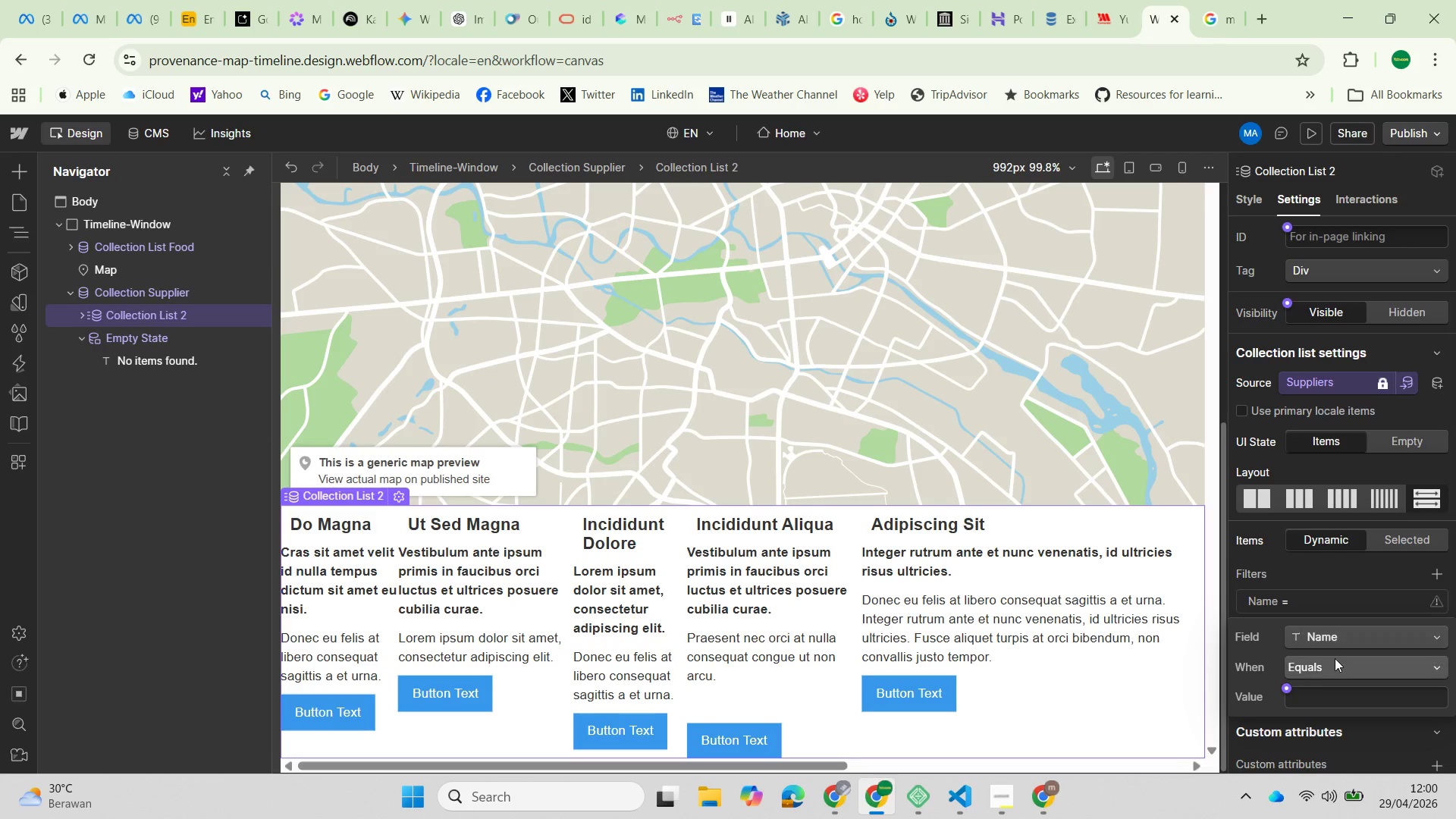 
left_click([1379, 666])
 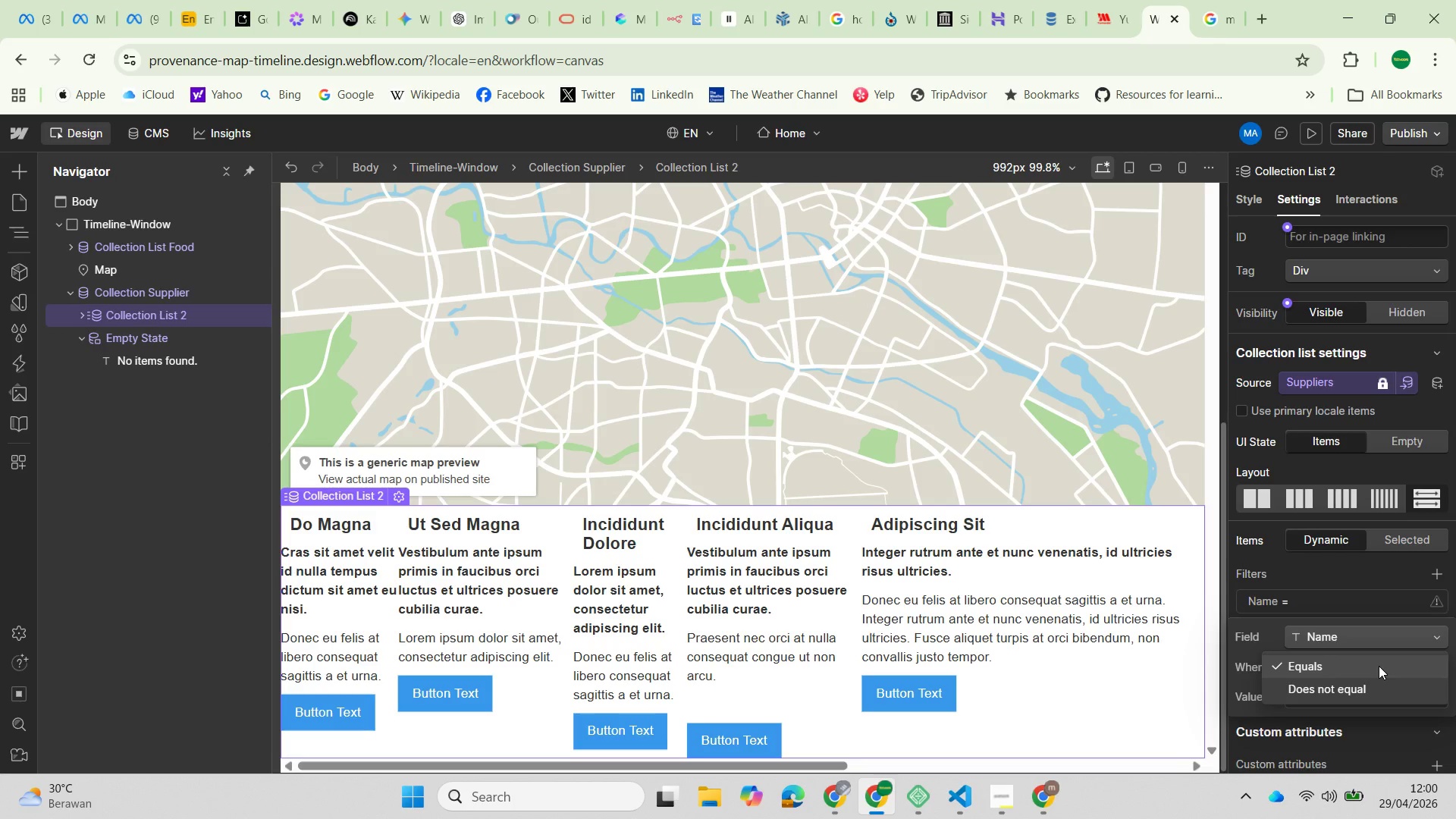 
left_click([1379, 666])
 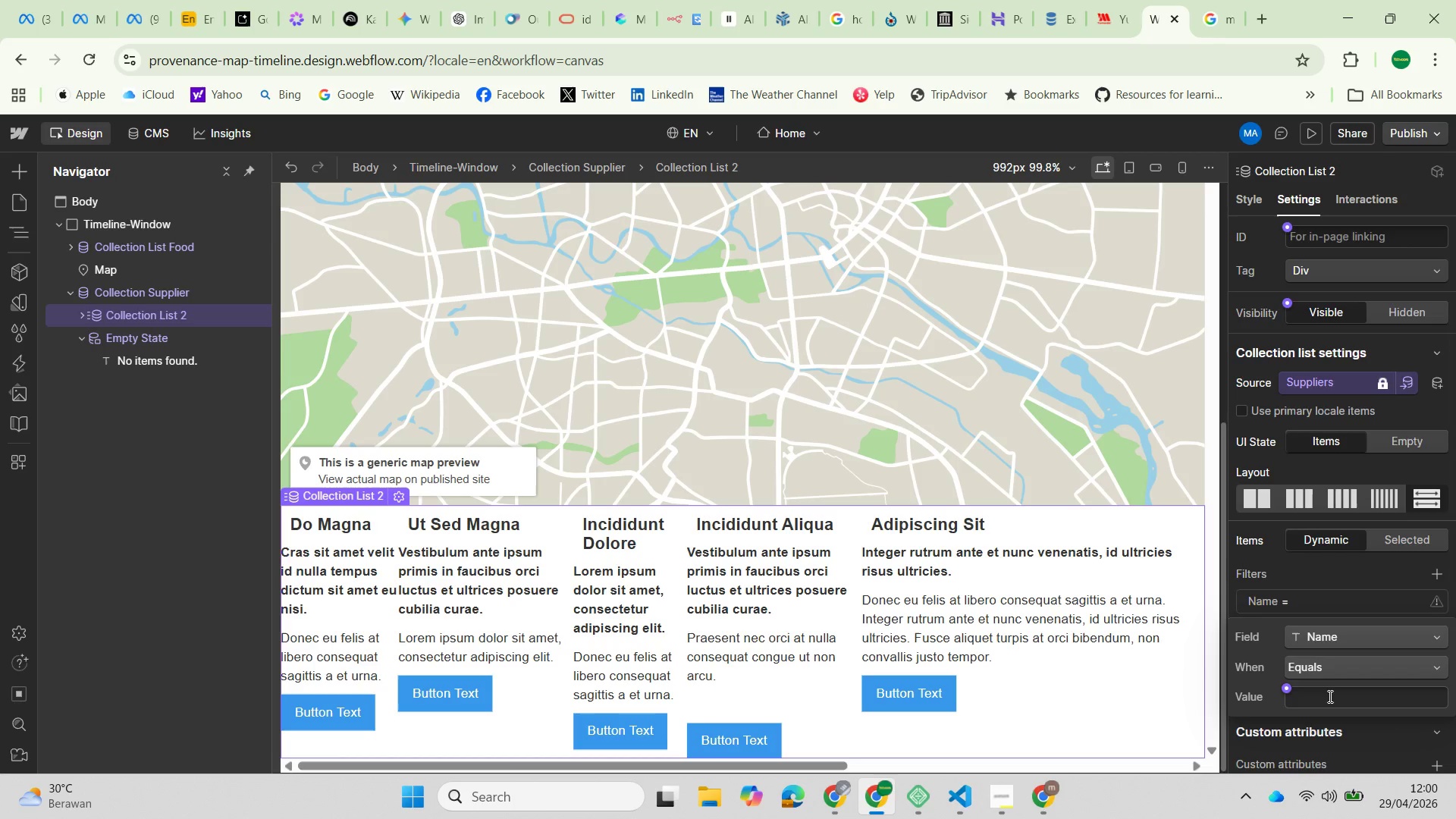 
left_click([1329, 696])
 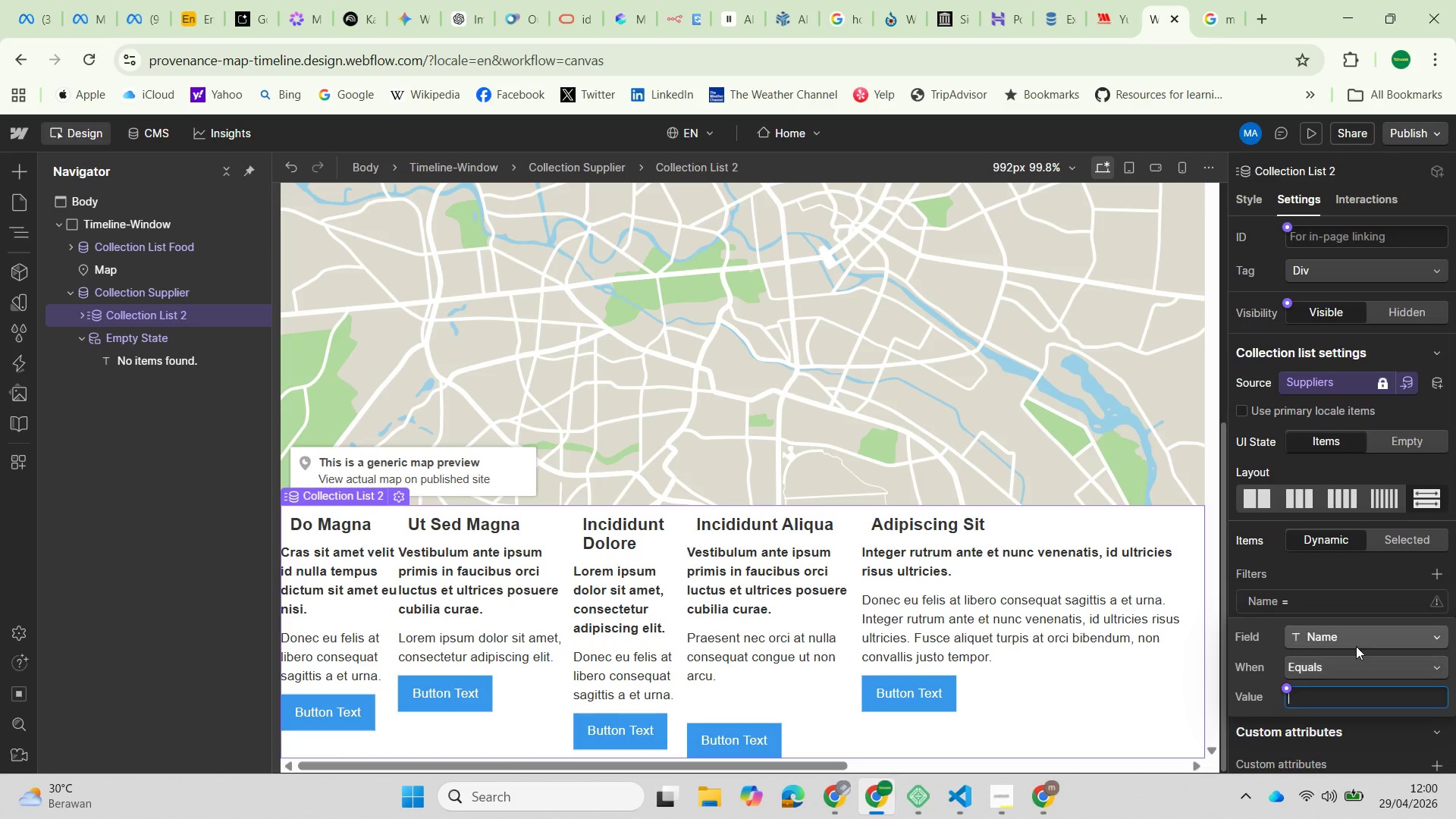 
left_click([1354, 634])
 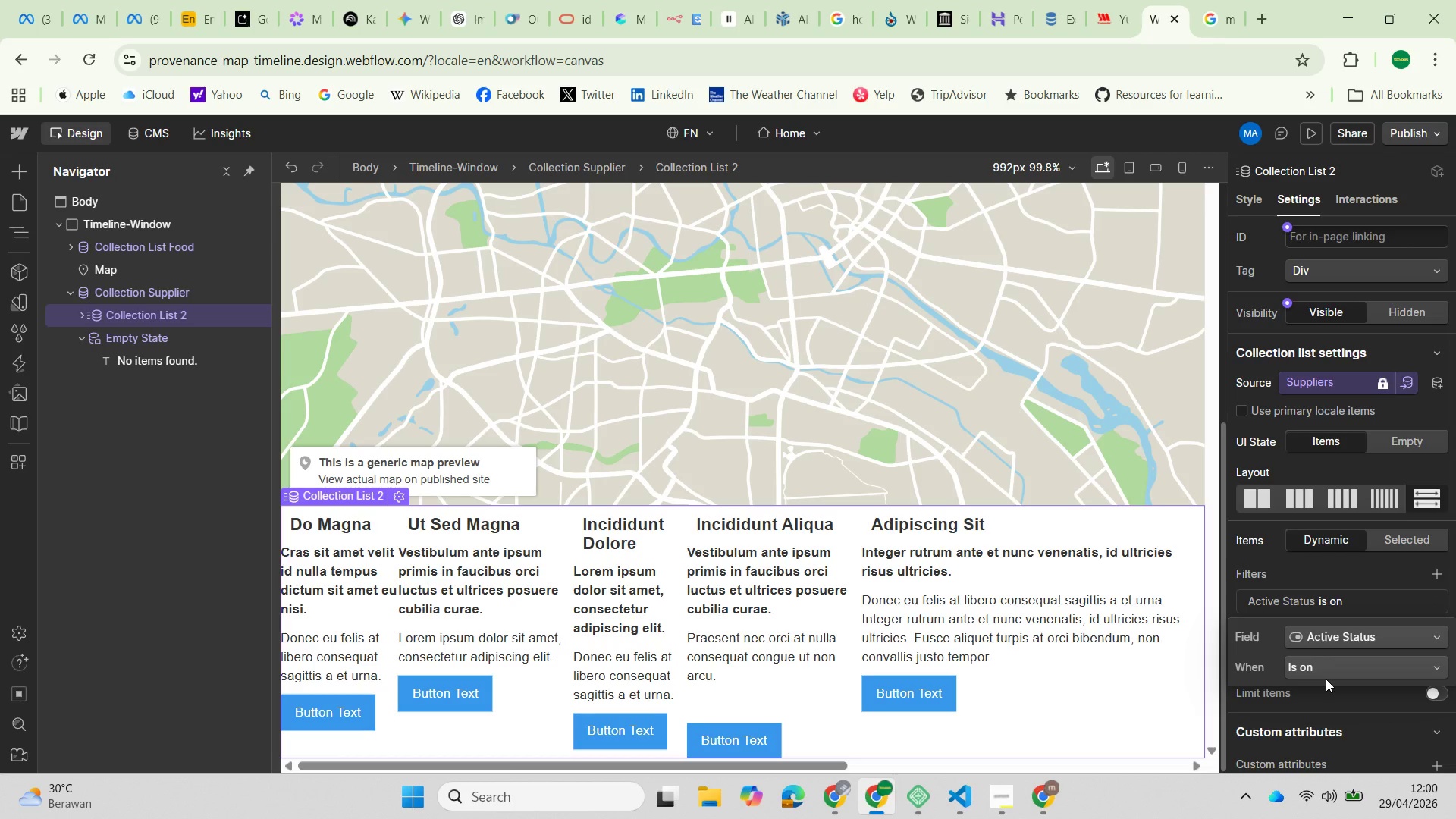 
wait(6.05)
 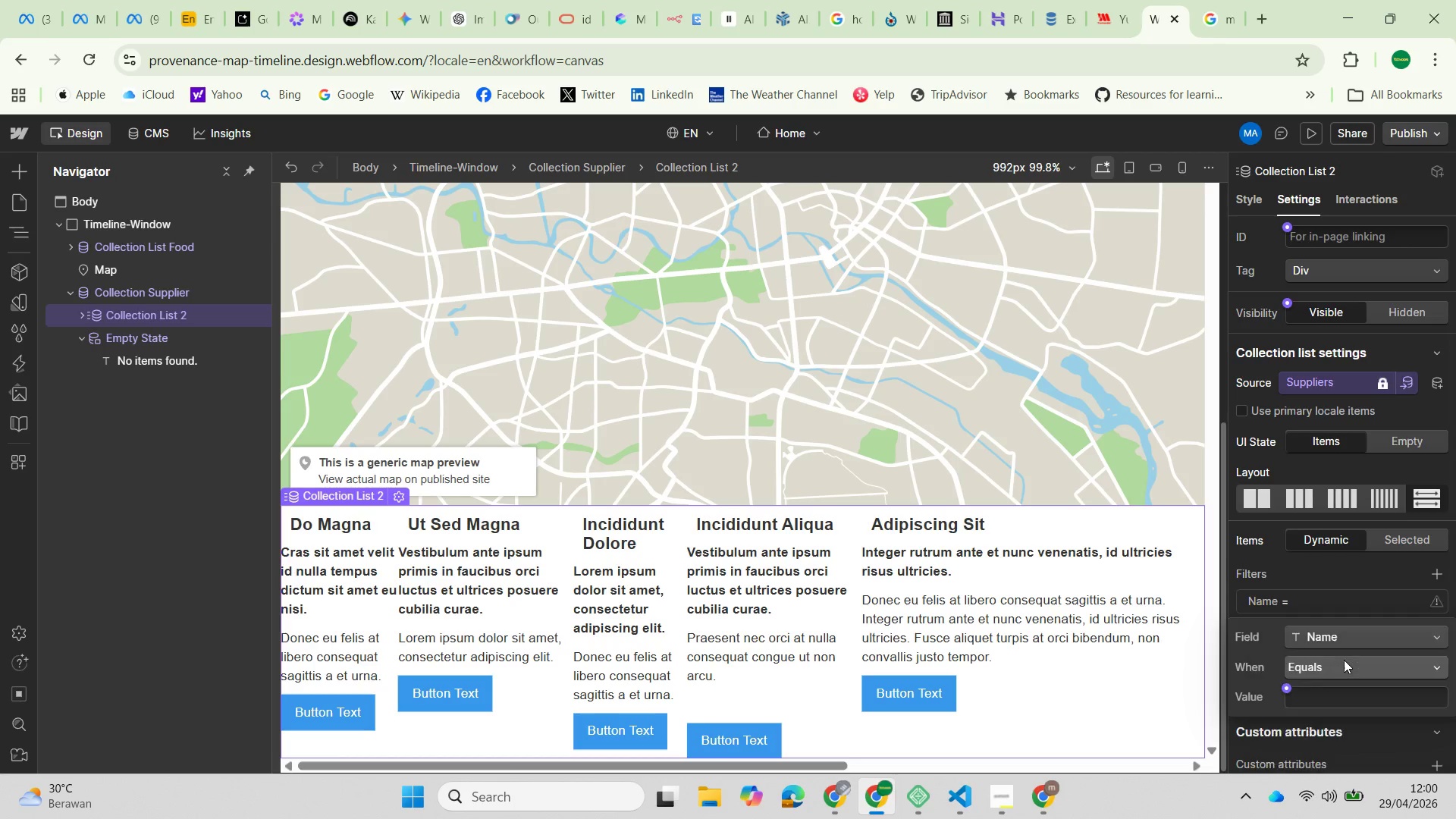 
left_click([1340, 570])
 